 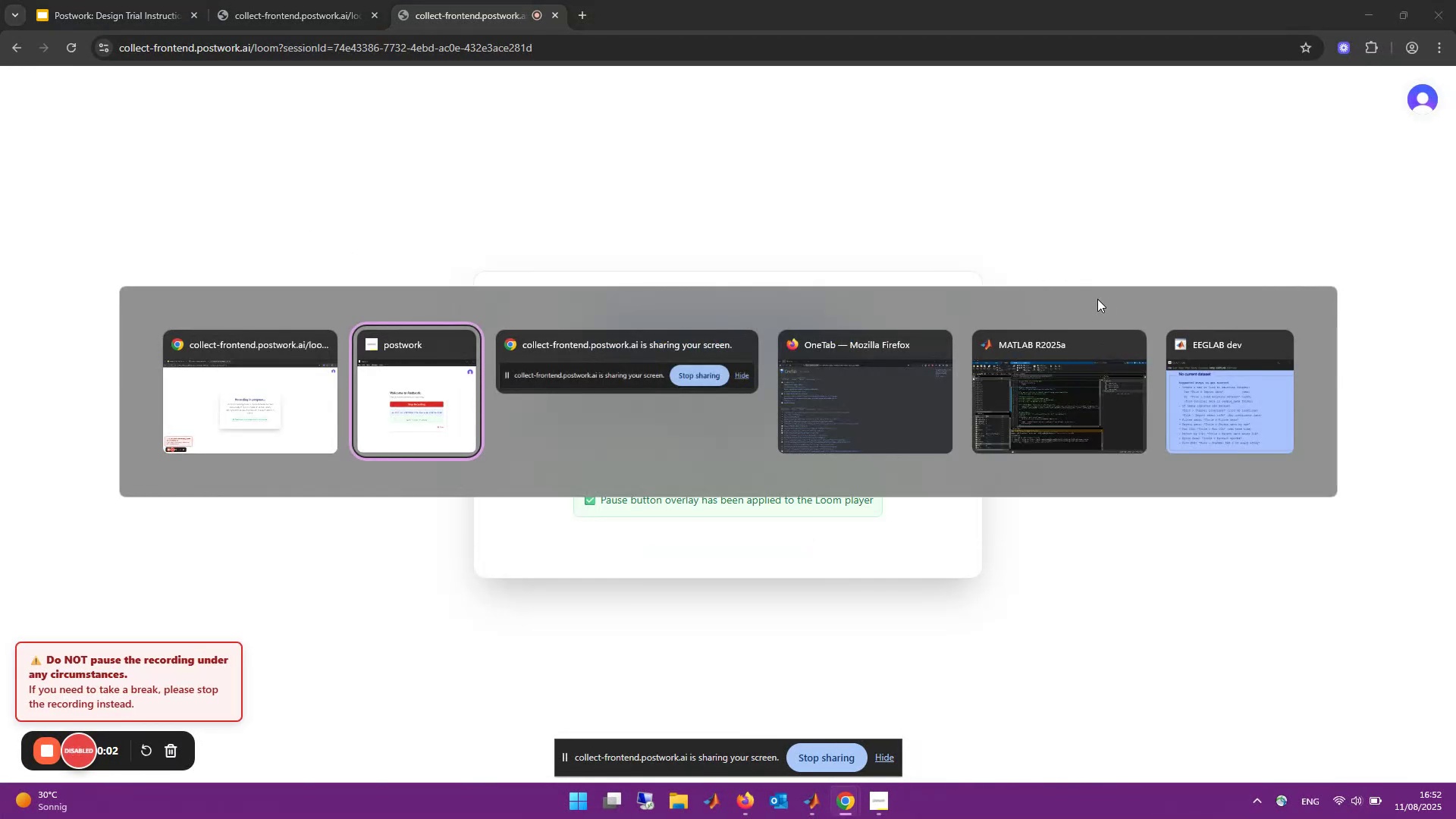 
left_click([1060, 363])
 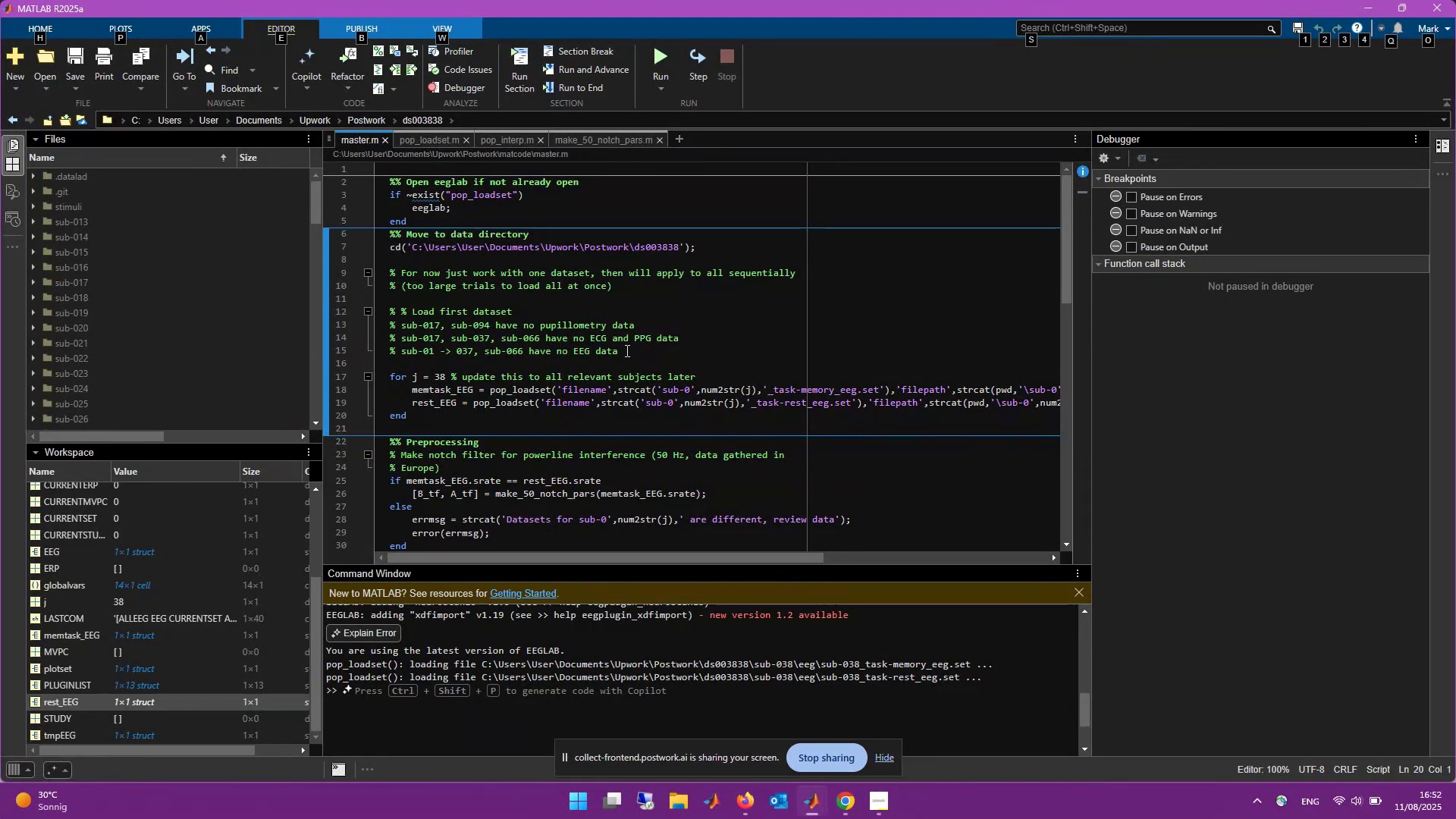 
scroll: coordinate [516, 406], scroll_direction: down, amount: 3.0
 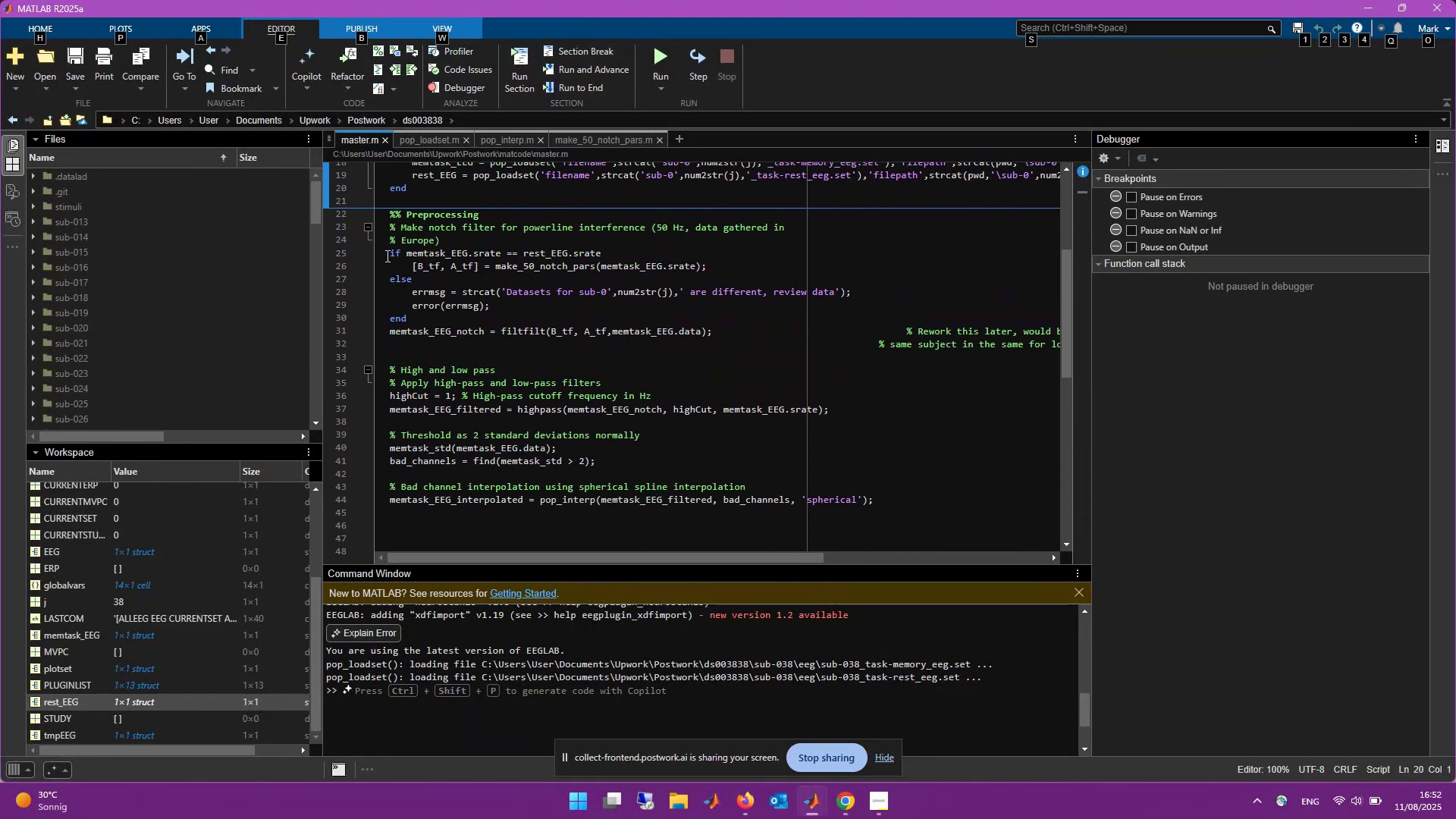 
left_click_drag(start_coordinate=[388, 254], to_coordinate=[705, 316])
 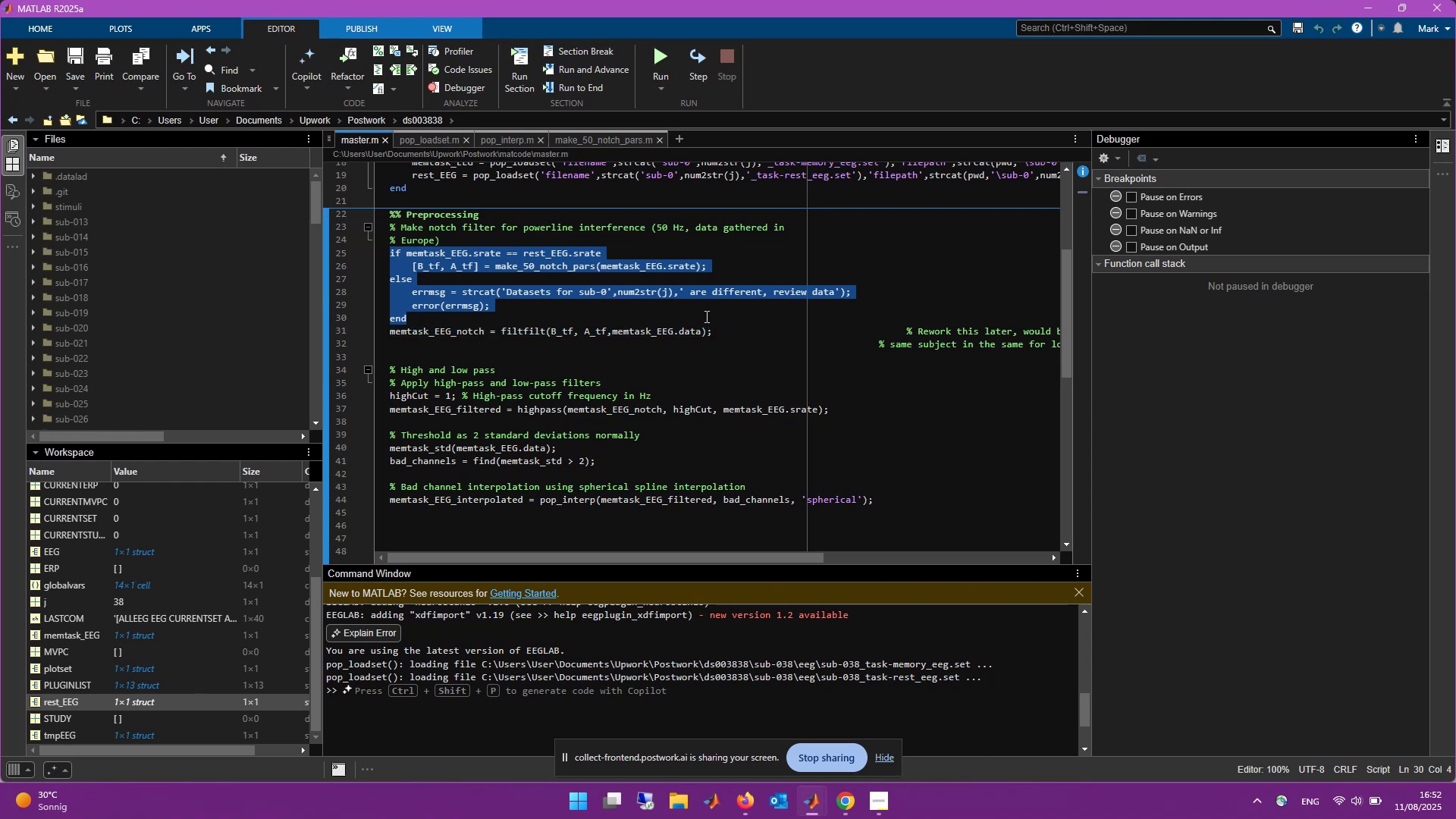 
key(F9)
 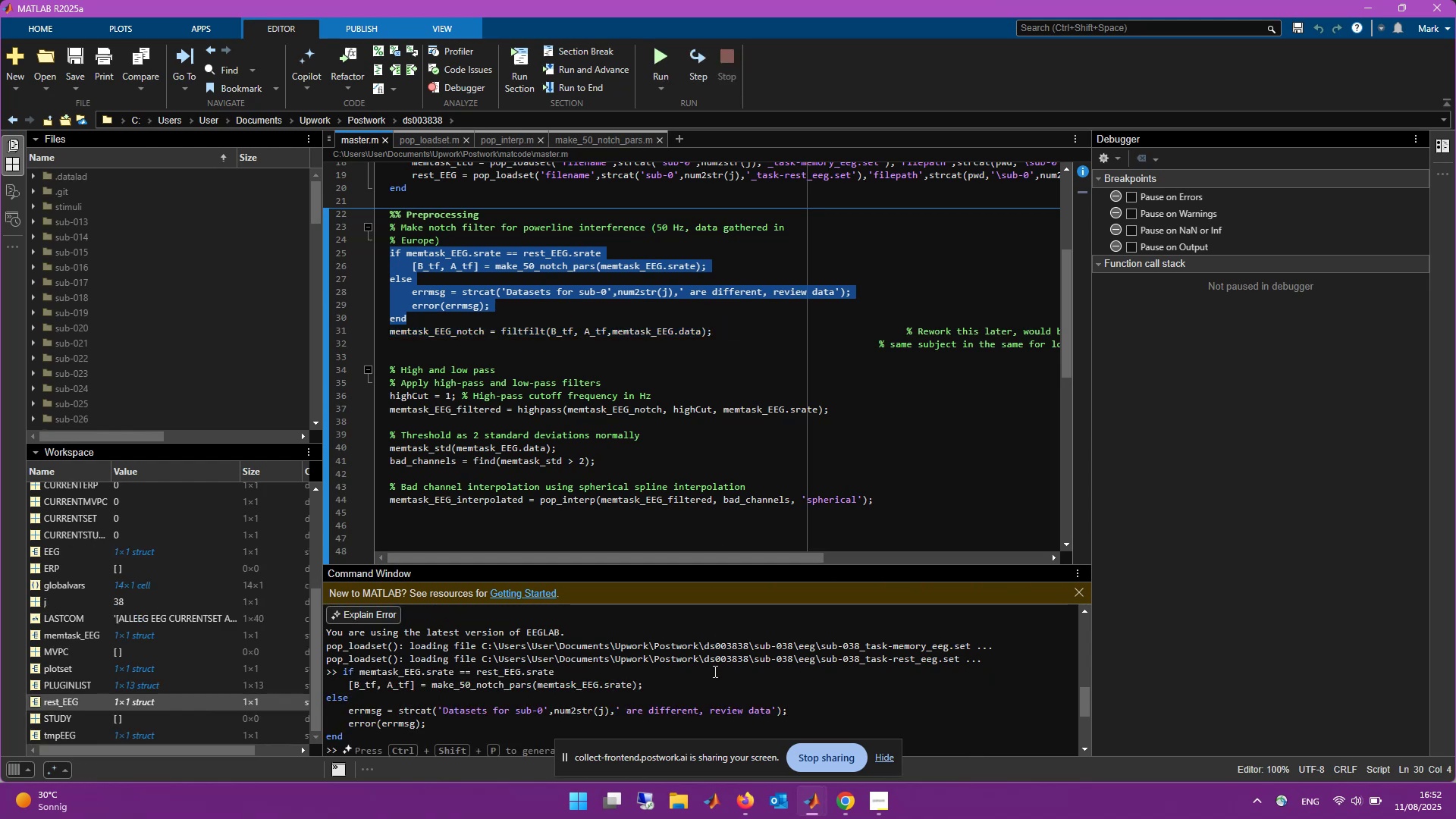 
scroll: coordinate [714, 672], scroll_direction: down, amount: 1.0
 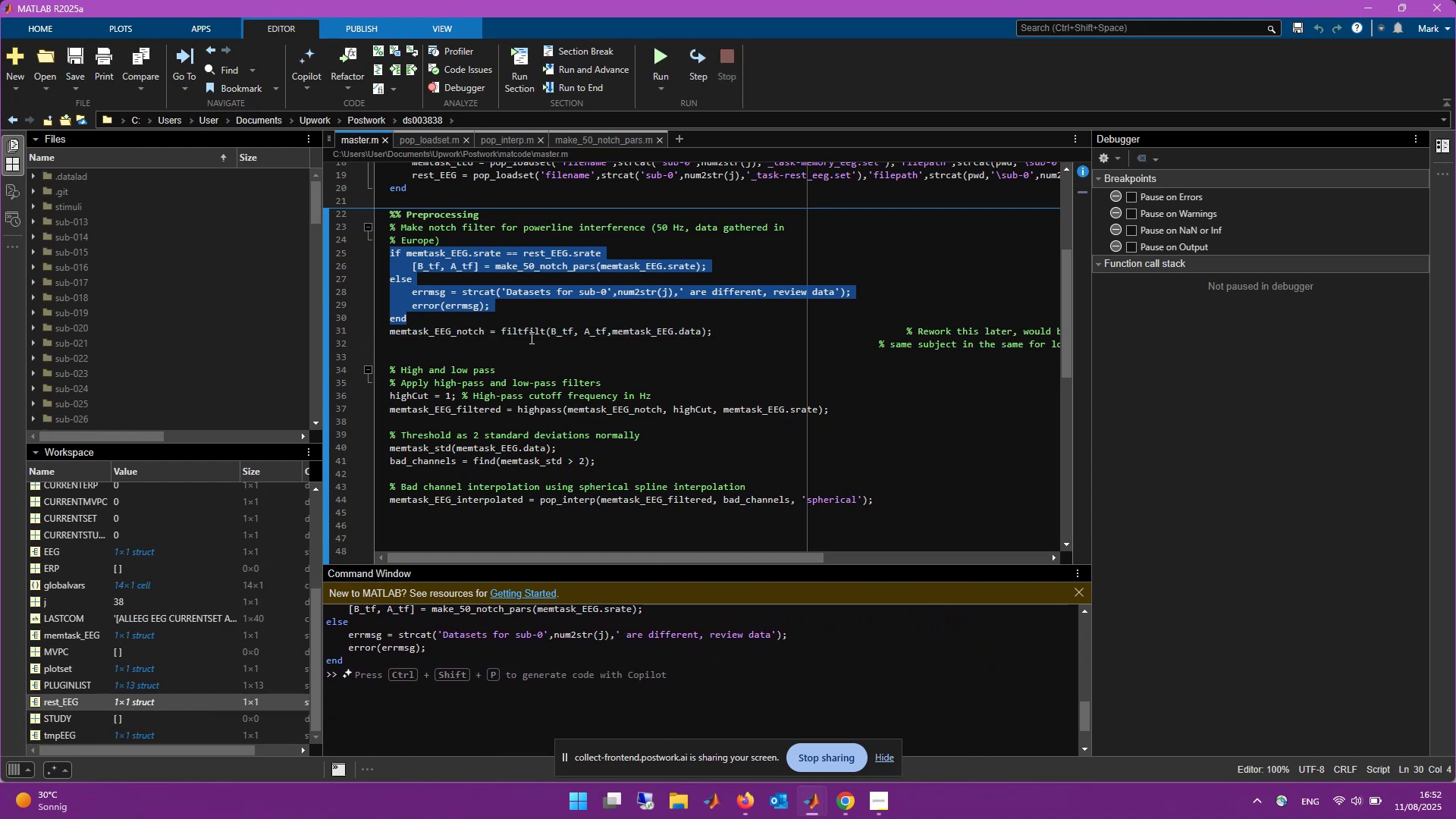 
double_click([534, 333])
 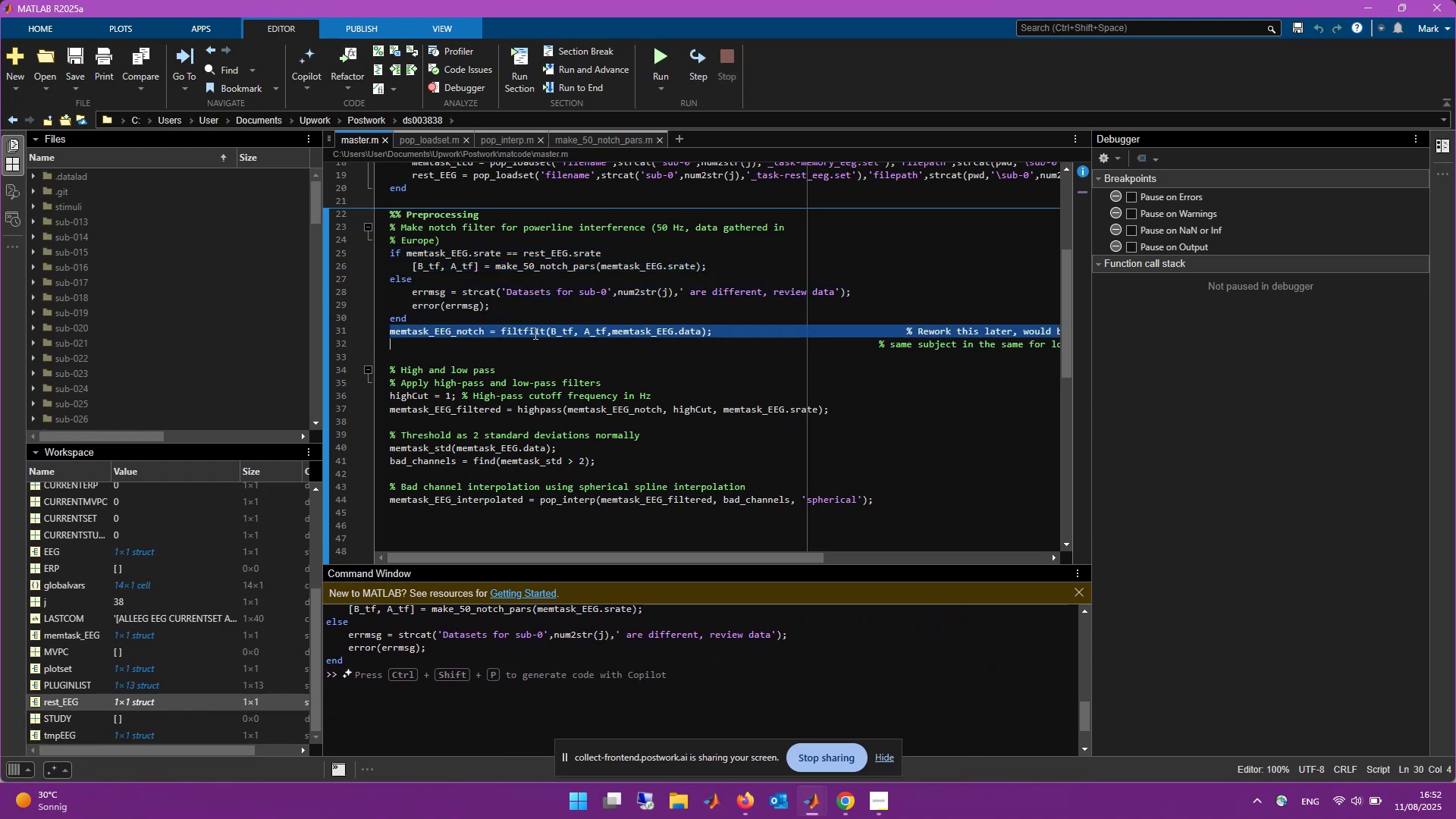 
triple_click([534, 333])
 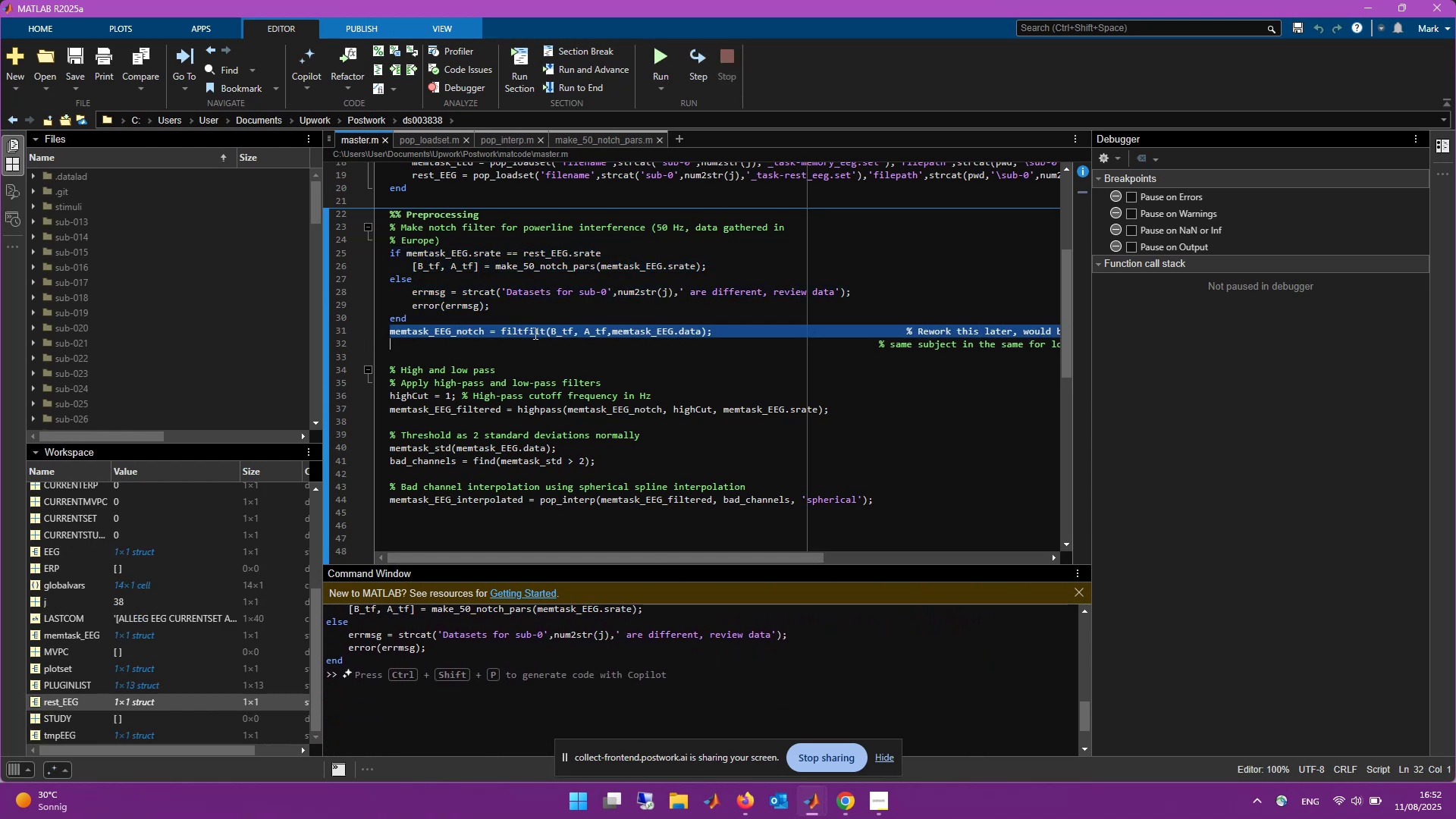 
key(F9)
 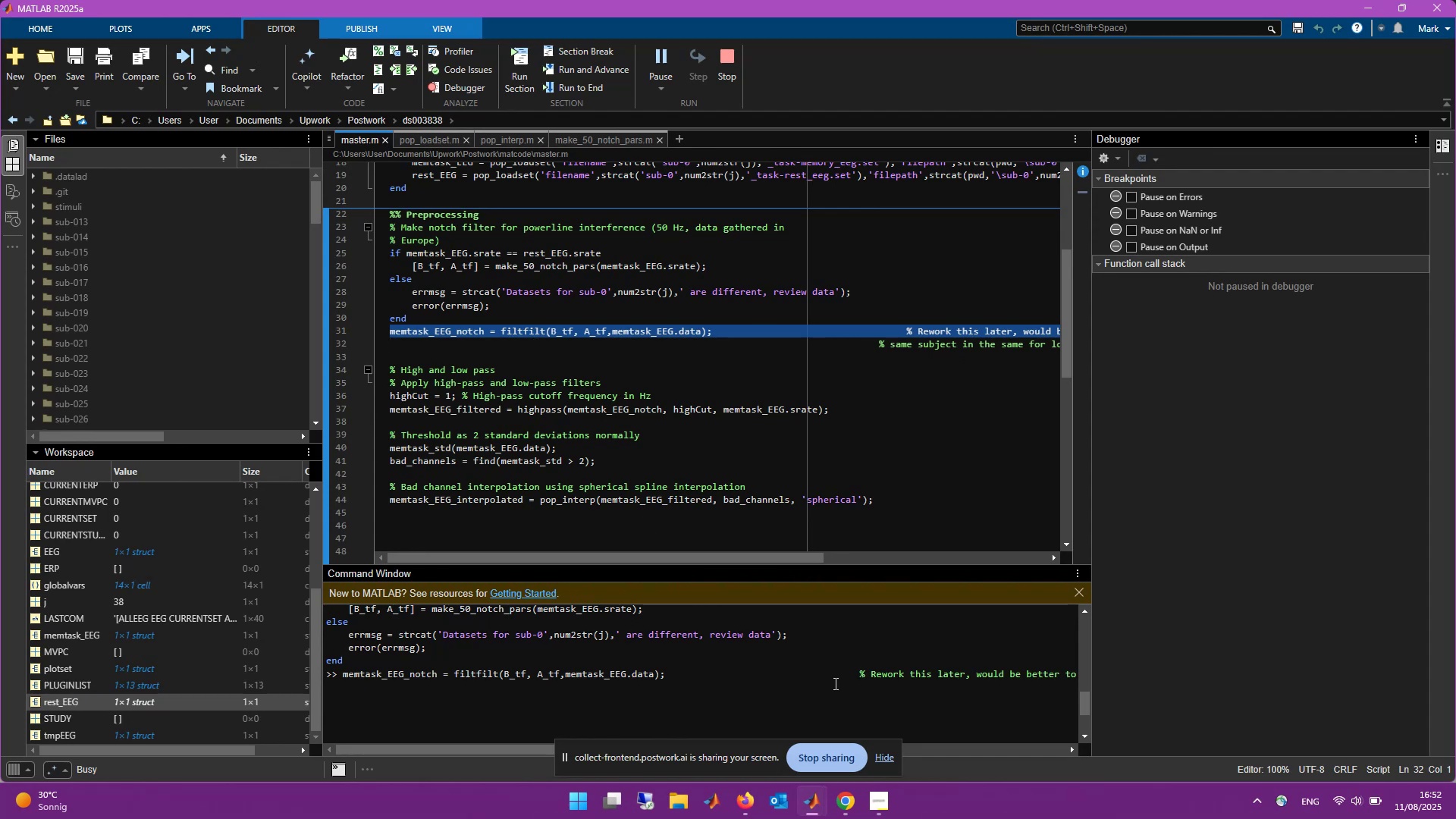 
wait(5.47)
 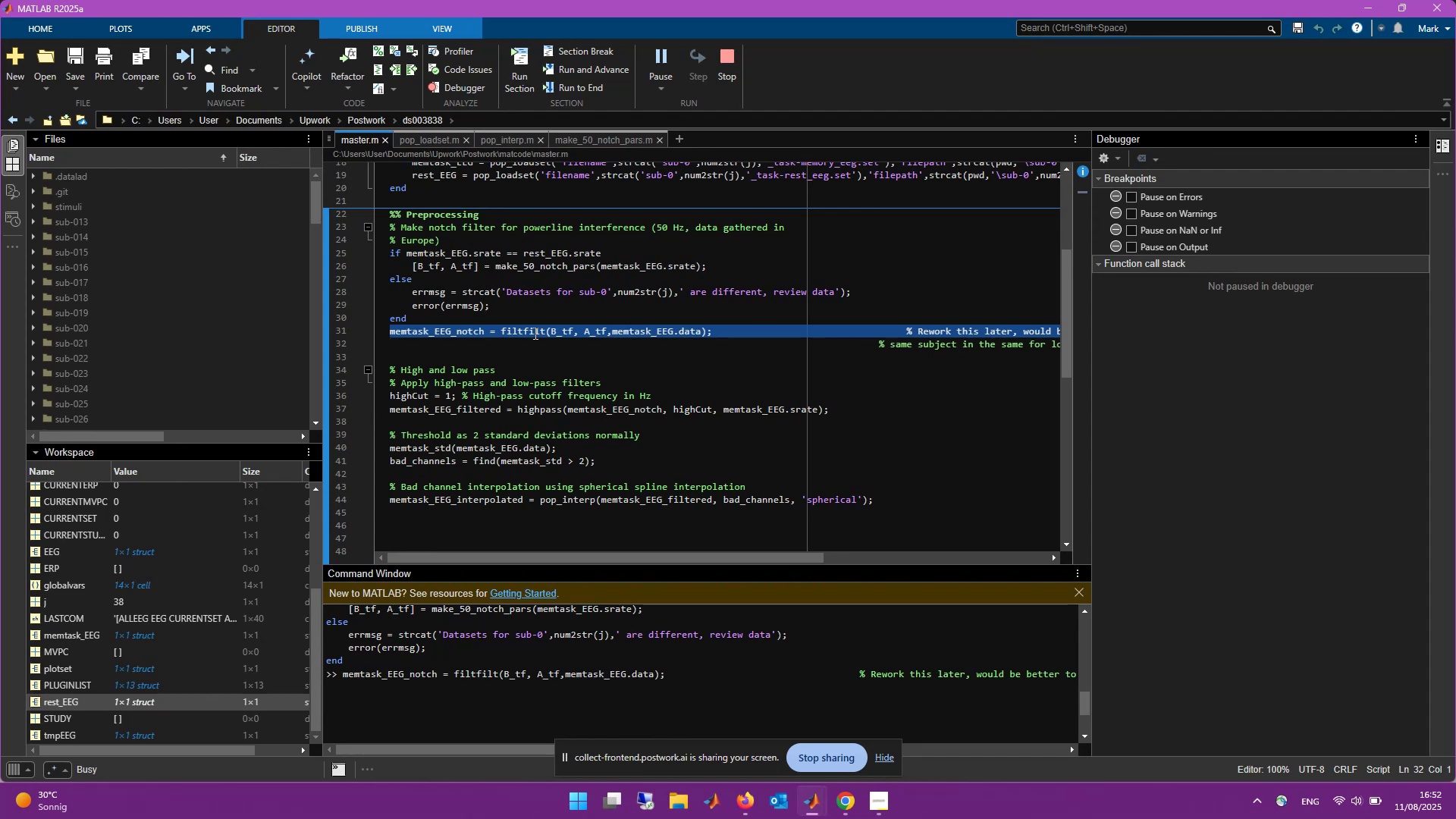 
left_click([886, 761])
 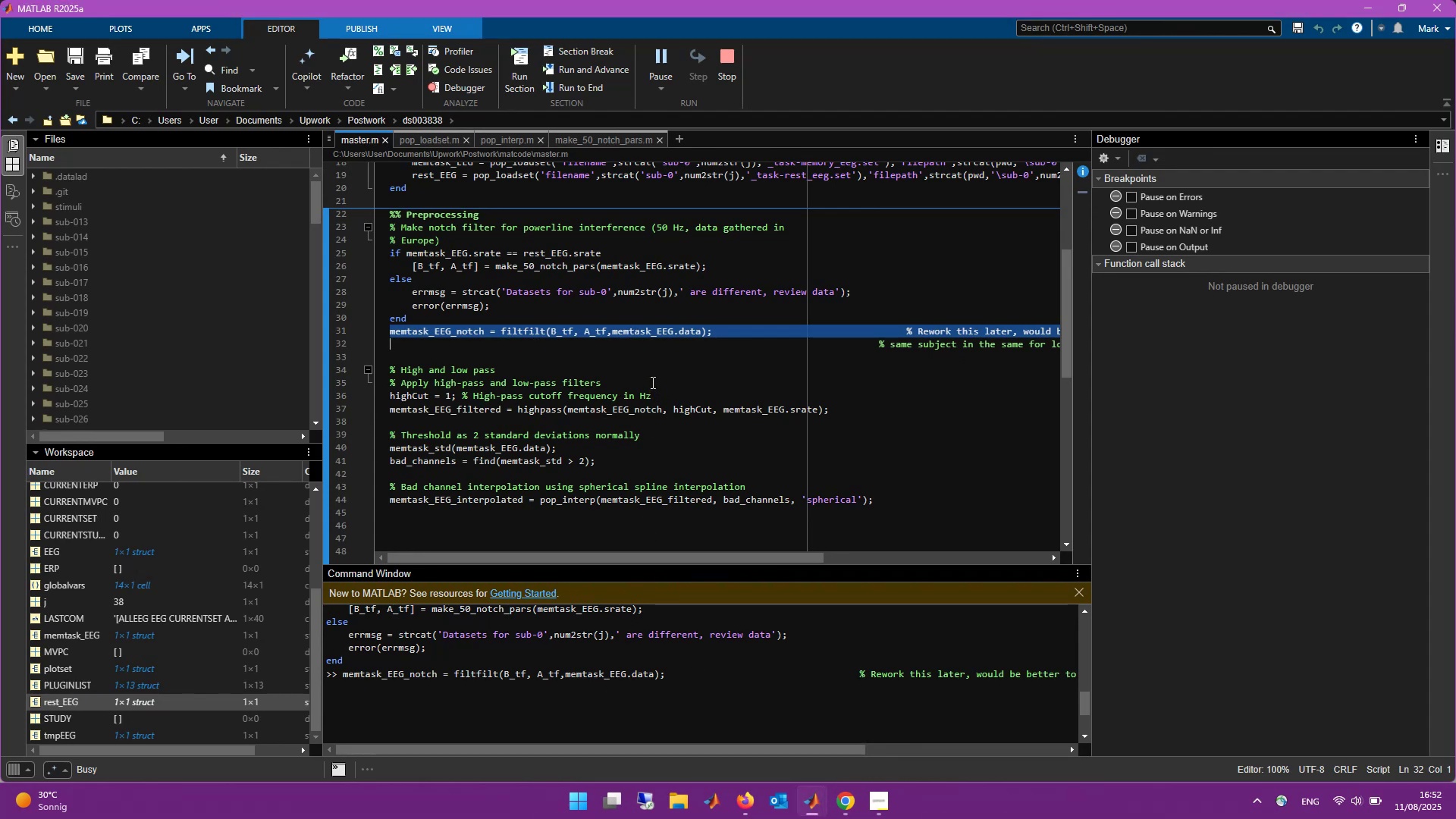 
left_click([636, 351])
 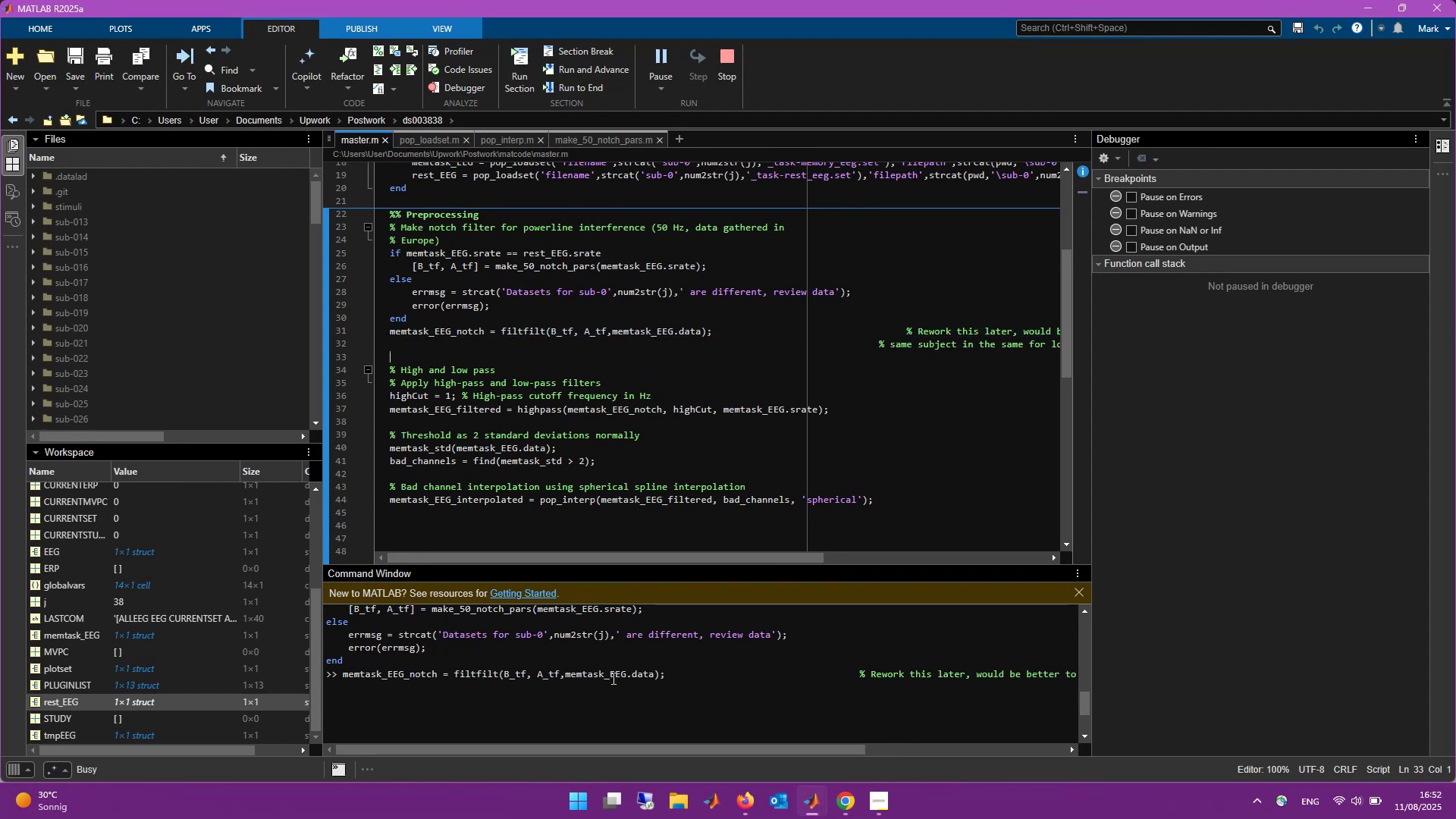 
left_click([672, 673])
 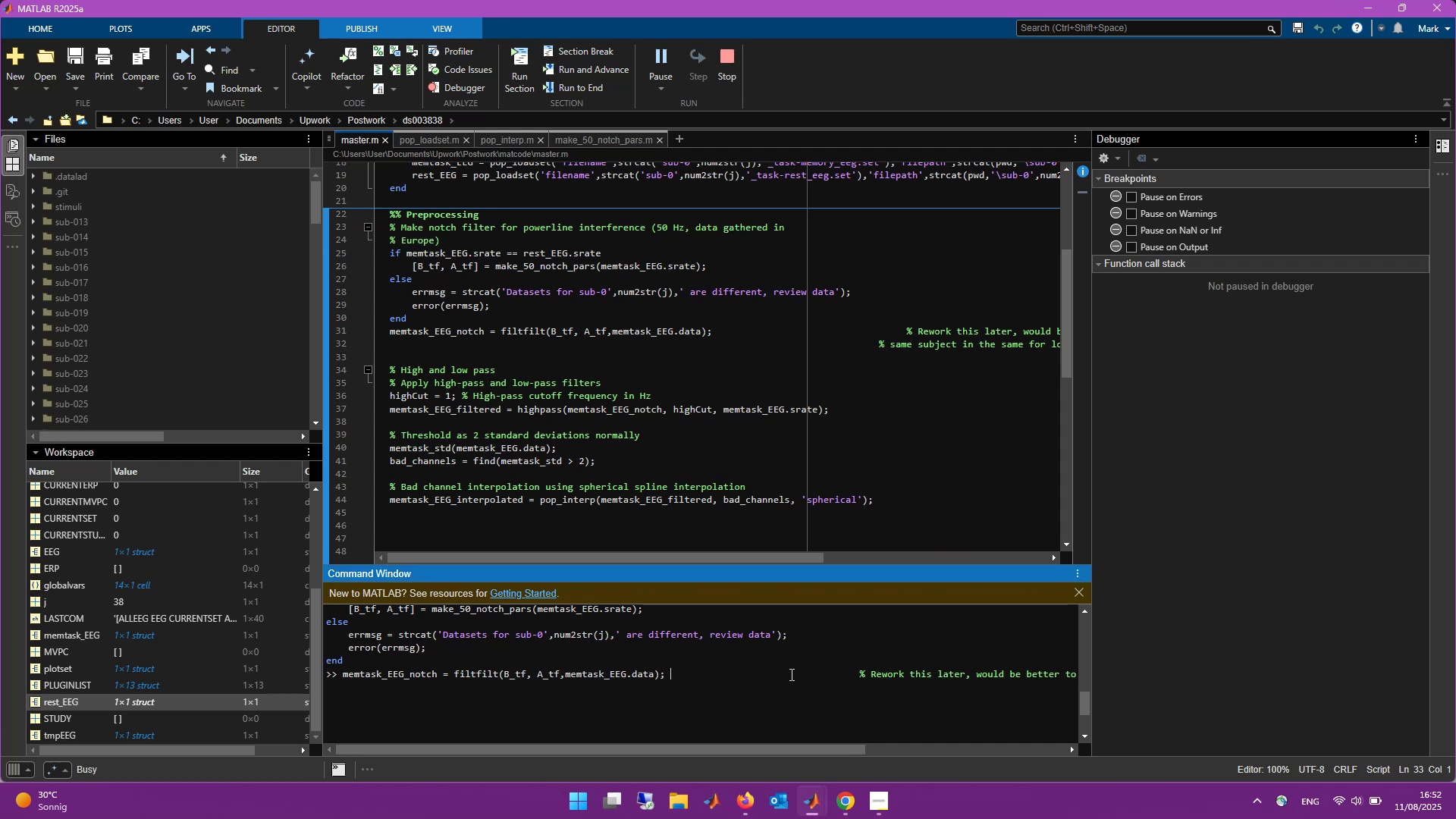 
key(Enter)
 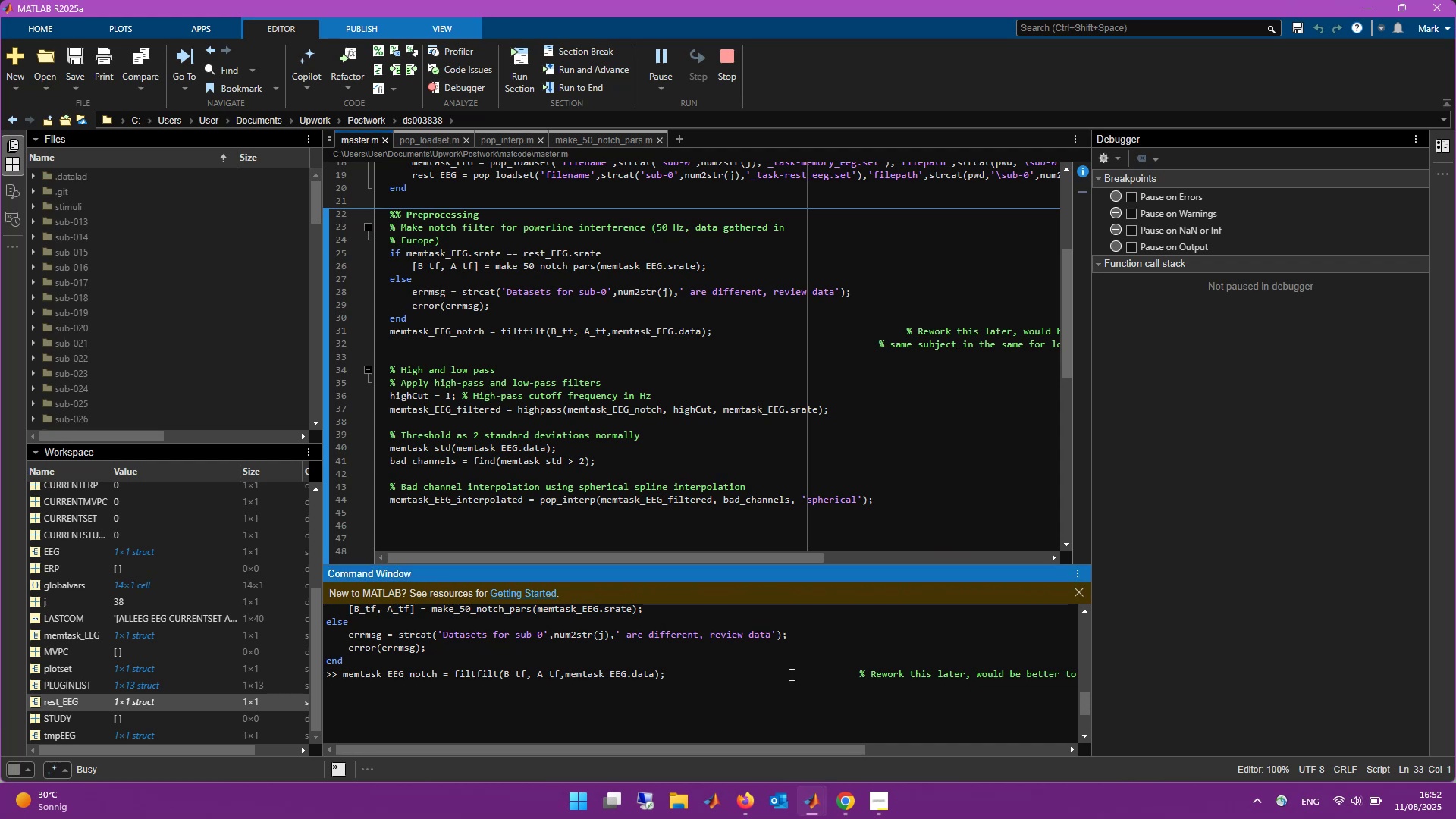 
key(Enter)
 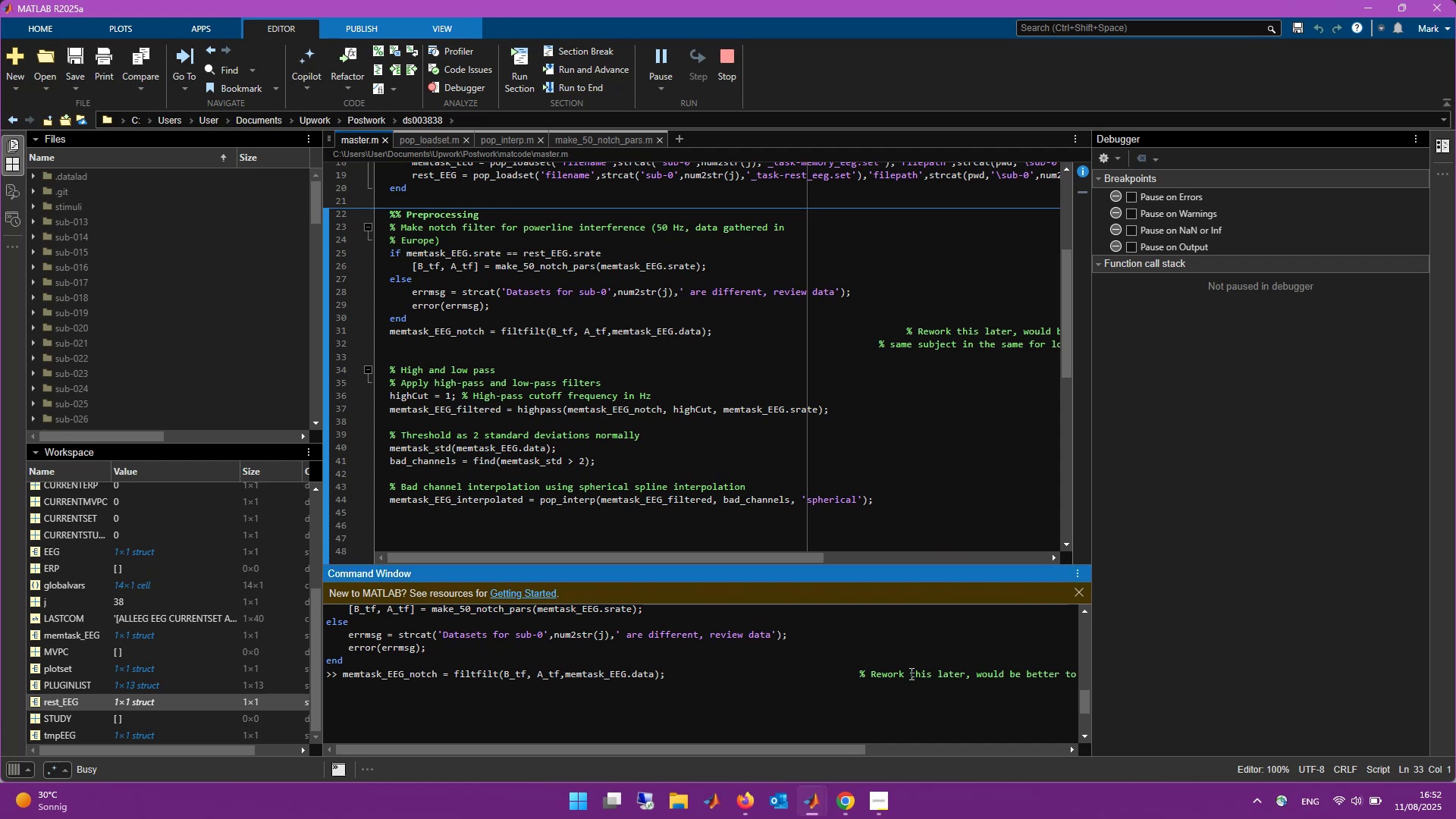 
left_click([864, 676])
 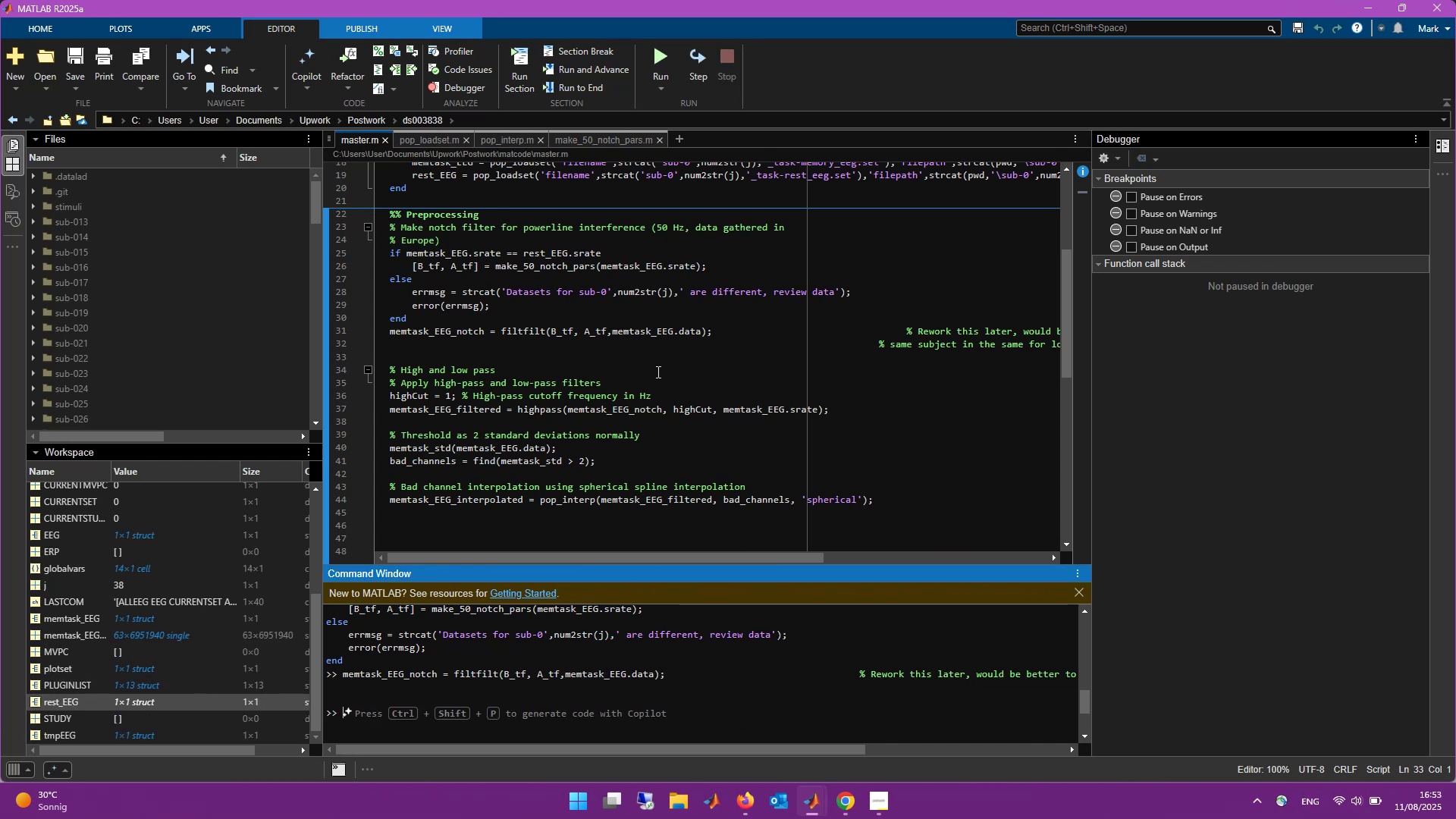 
wait(6.07)
 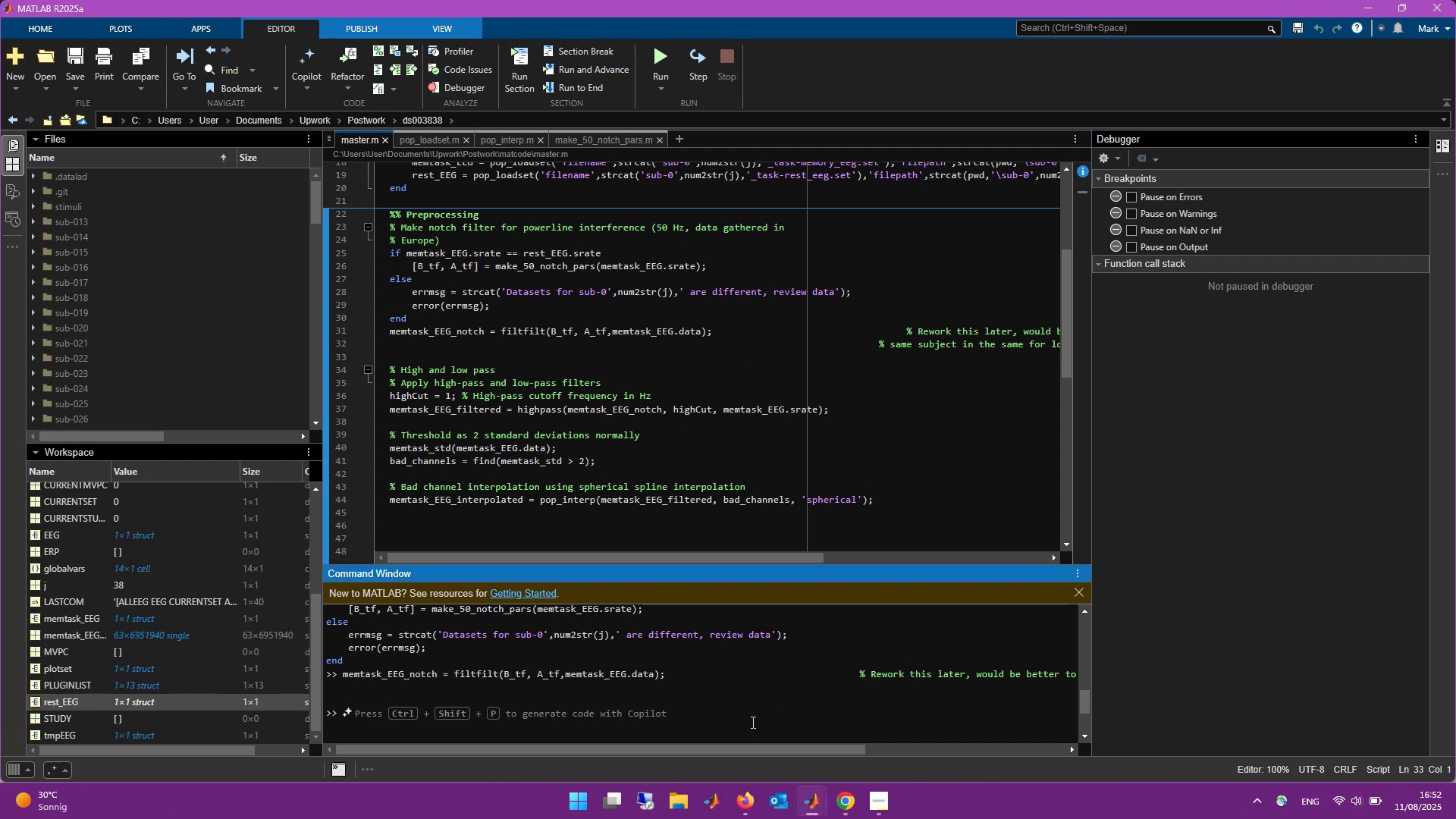 
left_click([791, 720])
 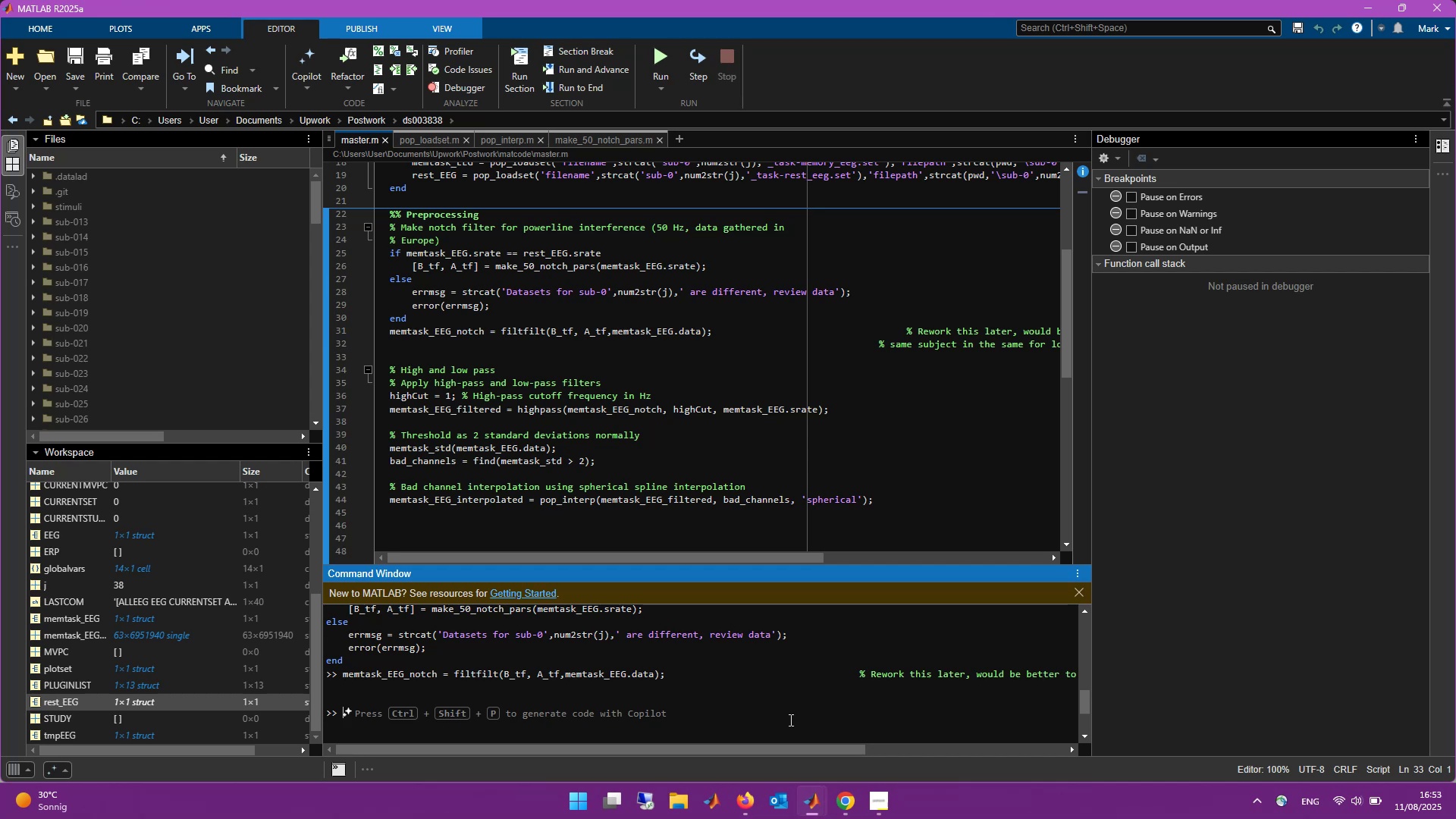 
type(figure;plot(EE)
key(Backspace)
key(Backspace)
key(Backspace)
type((memtask_EEG.data(:,)
key(Backspace)
key(Backspace)
type(1,)
key(Backspace)
key(Backspace)
type(10,:);hold on;plot(memtask_EEG_notch.data(10,:));)
 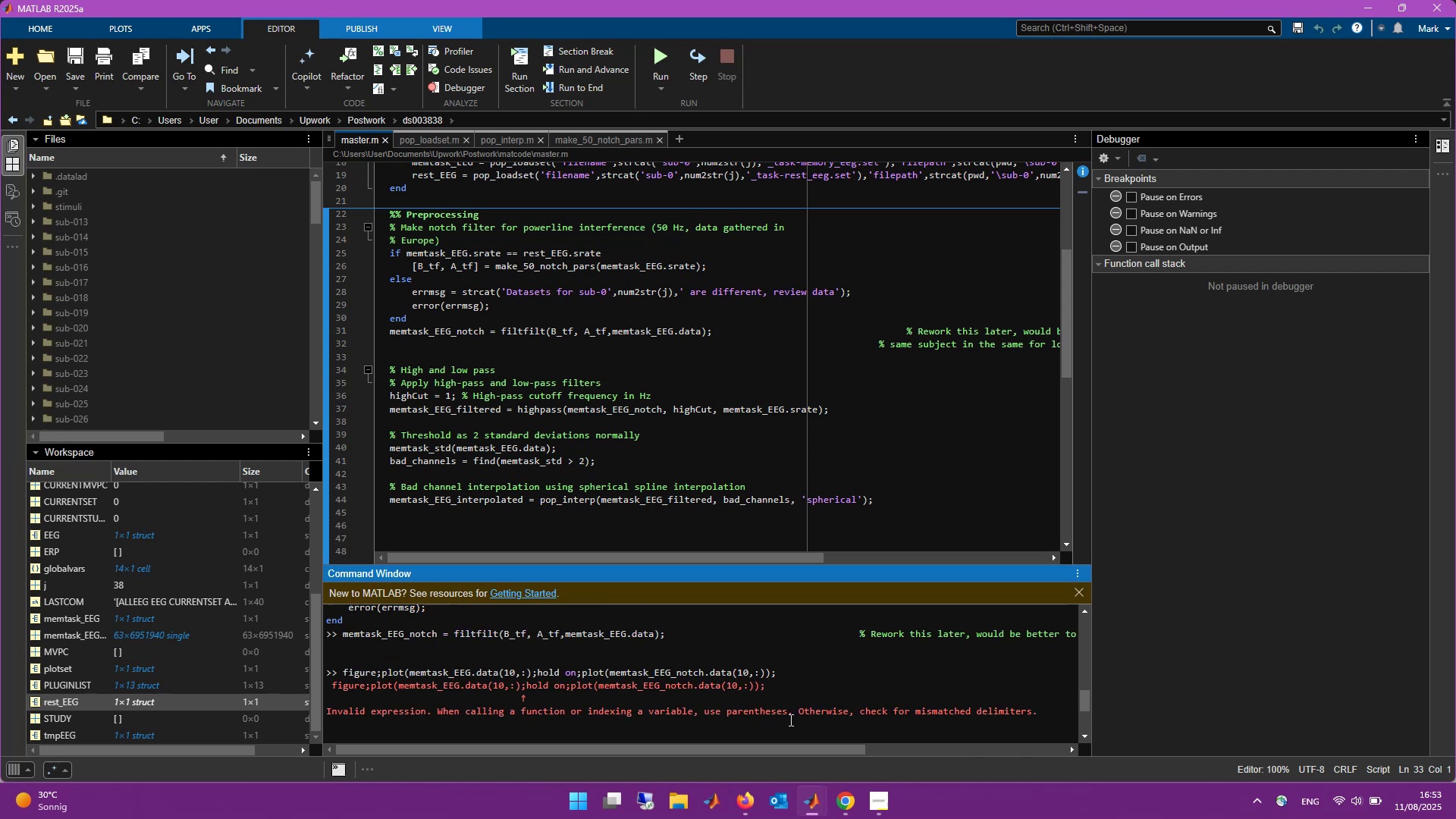 
 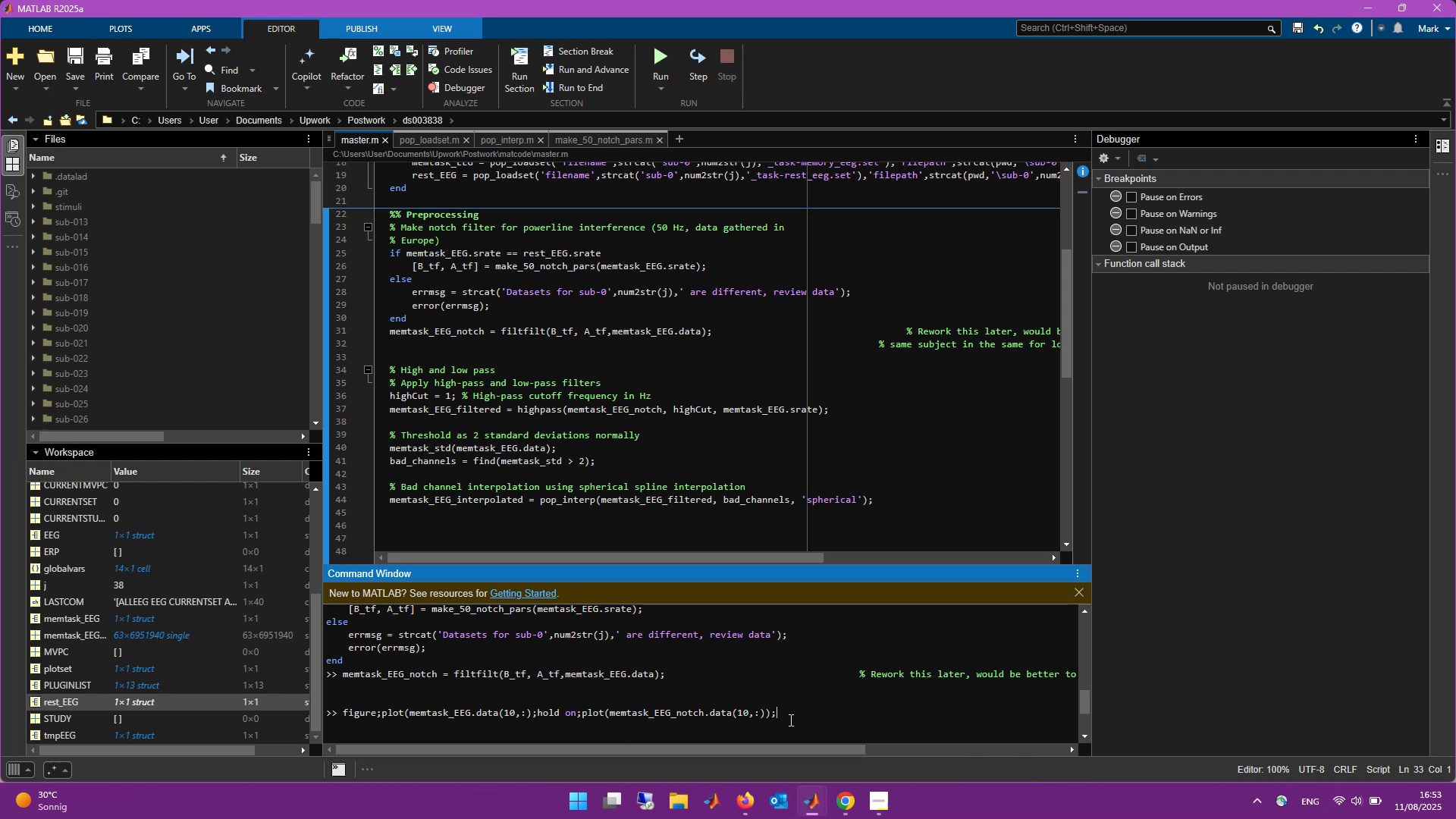 
key(Enter)
 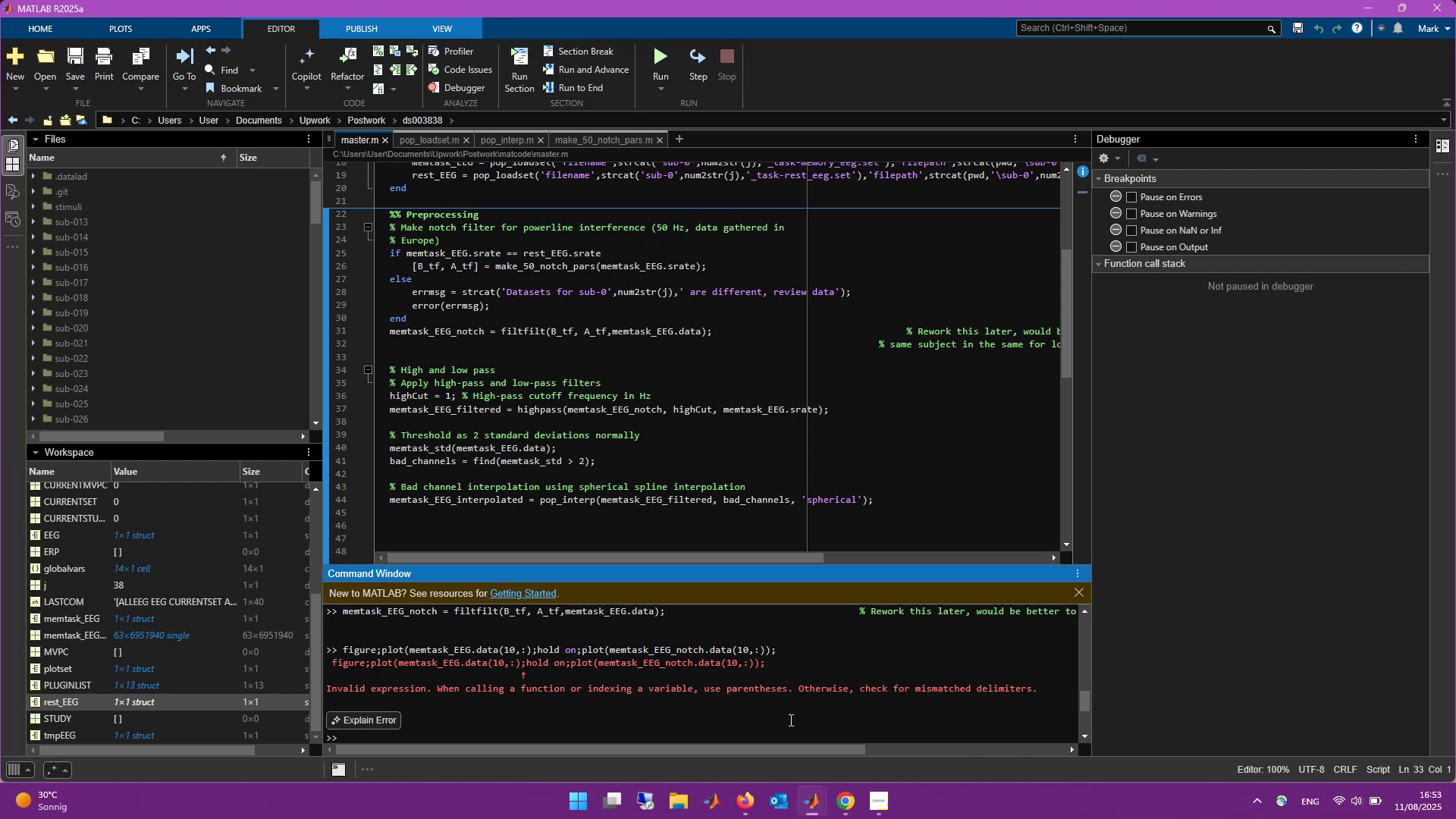 
wait(7.73)
 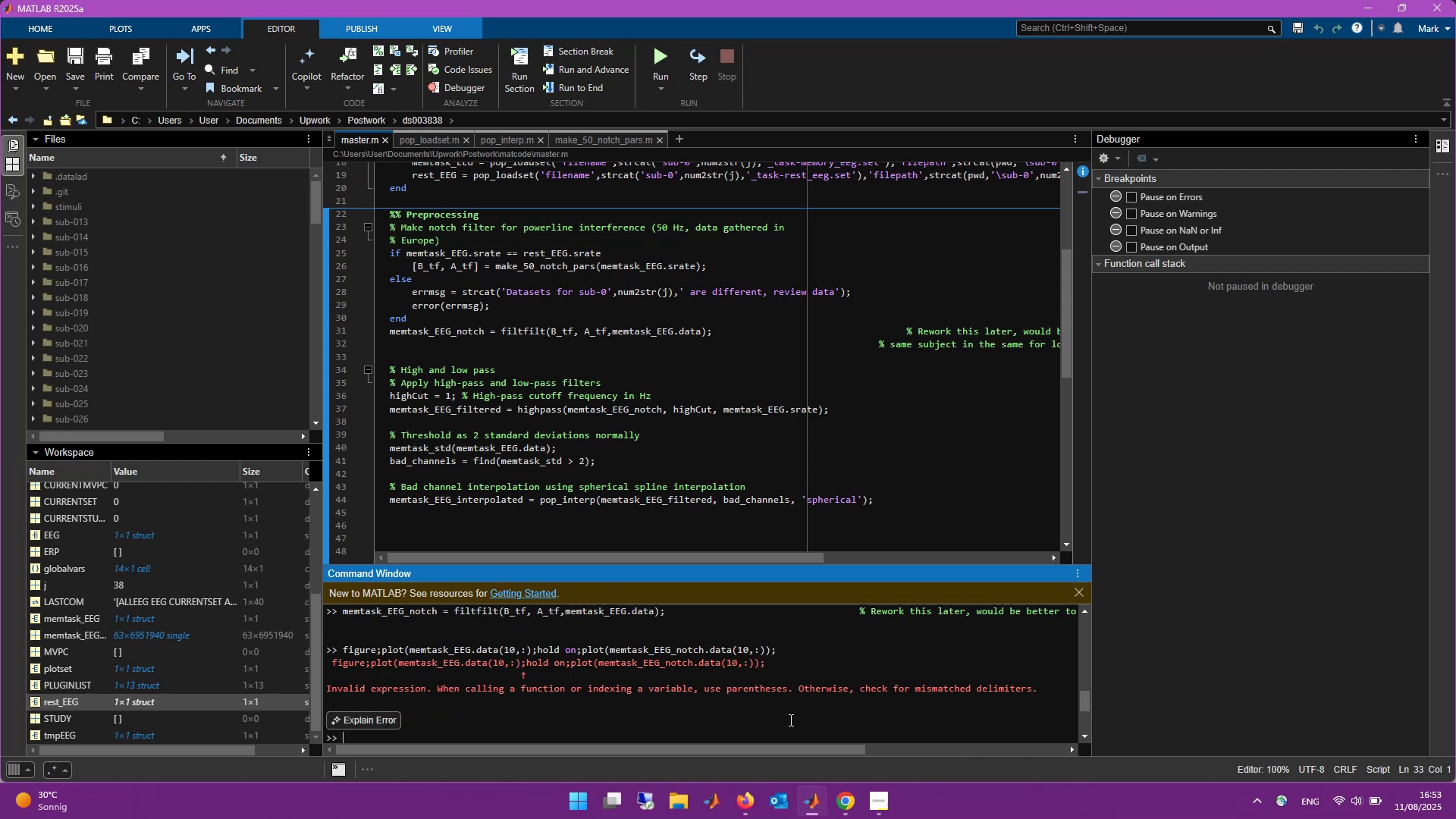 
key(ArrowUp)
 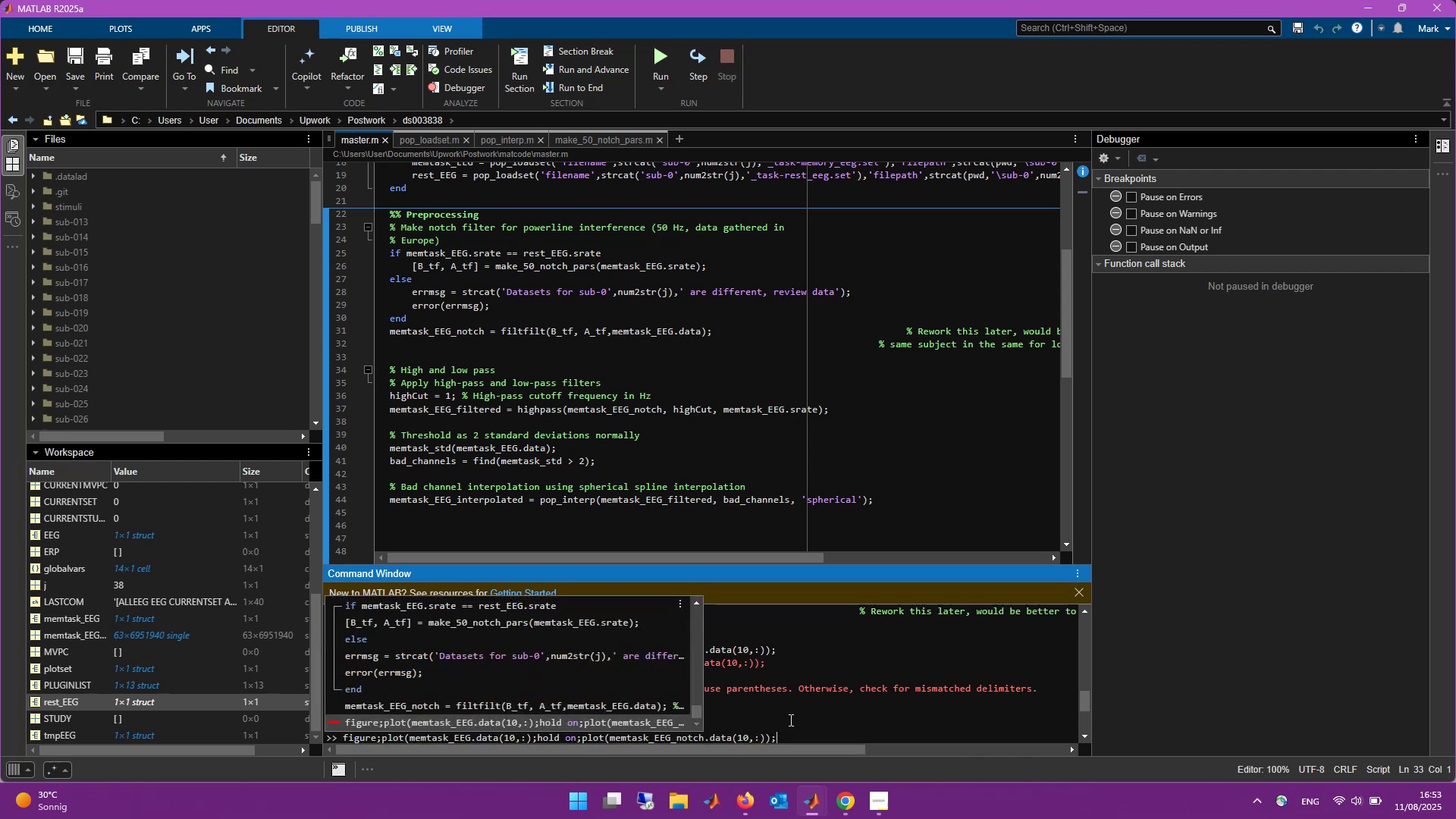 
hold_key(key=ArrowLeft, duration=1.54)
 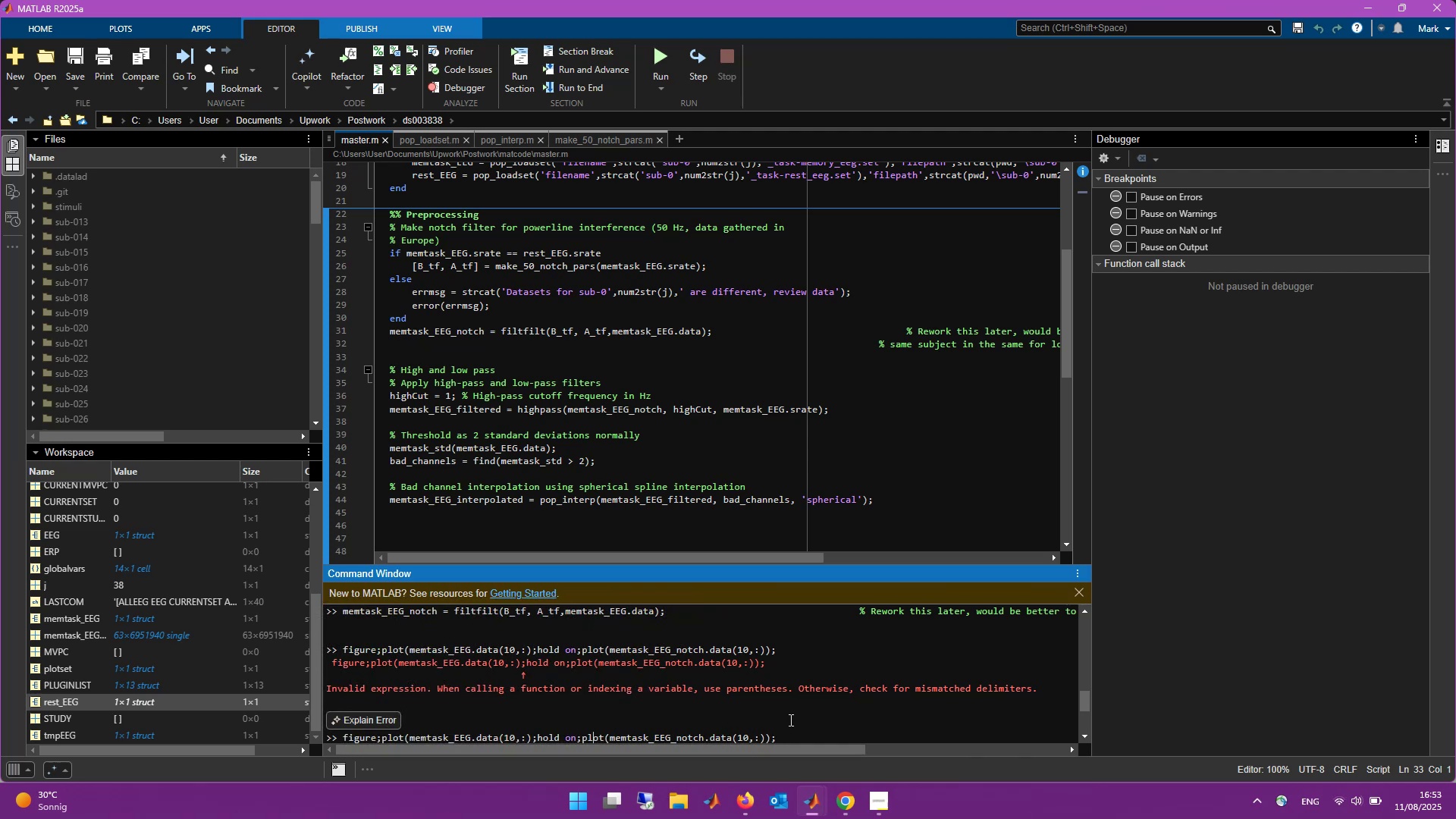 
key(ArrowLeft)
 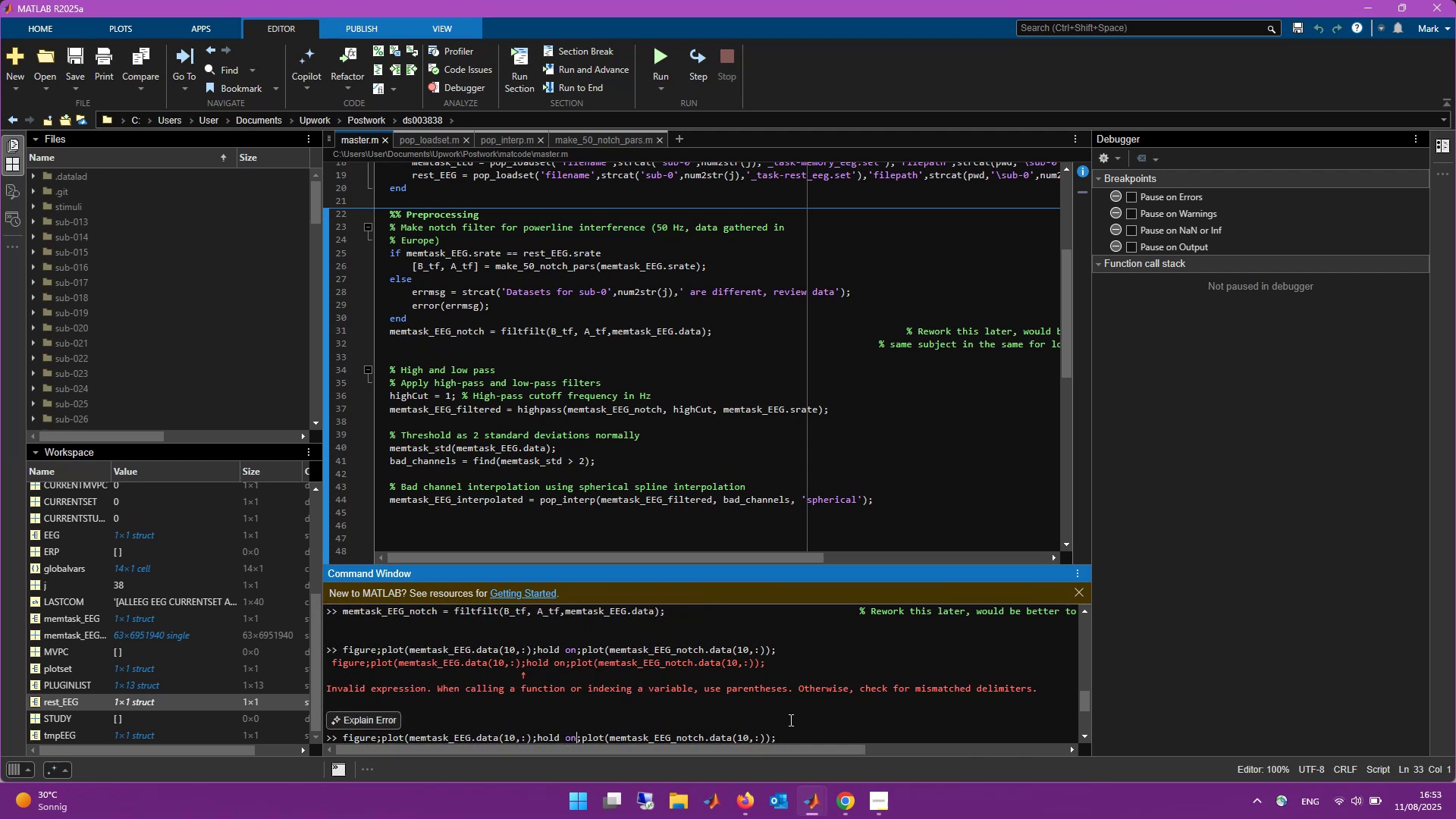 
key(ArrowLeft)
 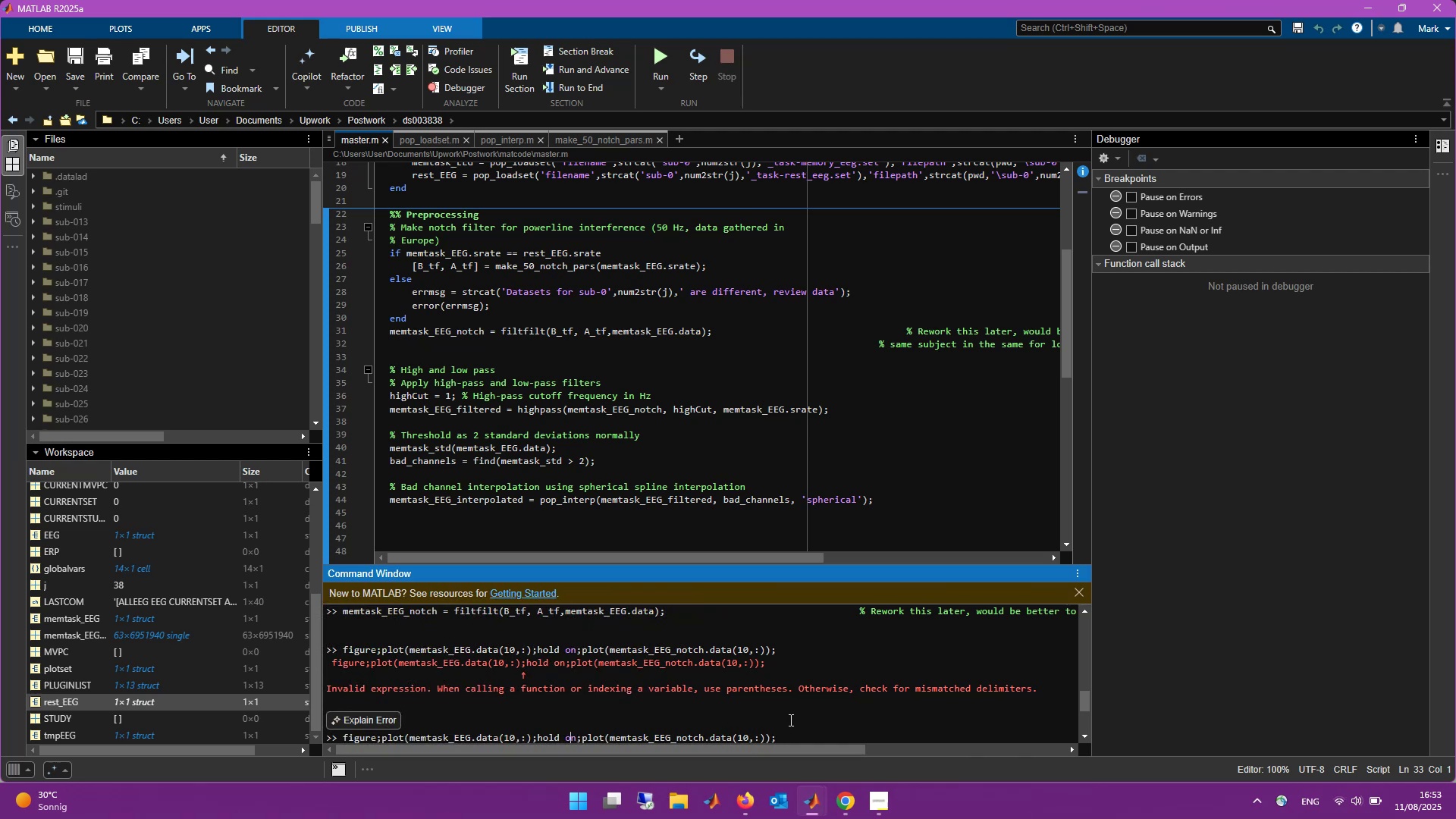 
key(ArrowLeft)
 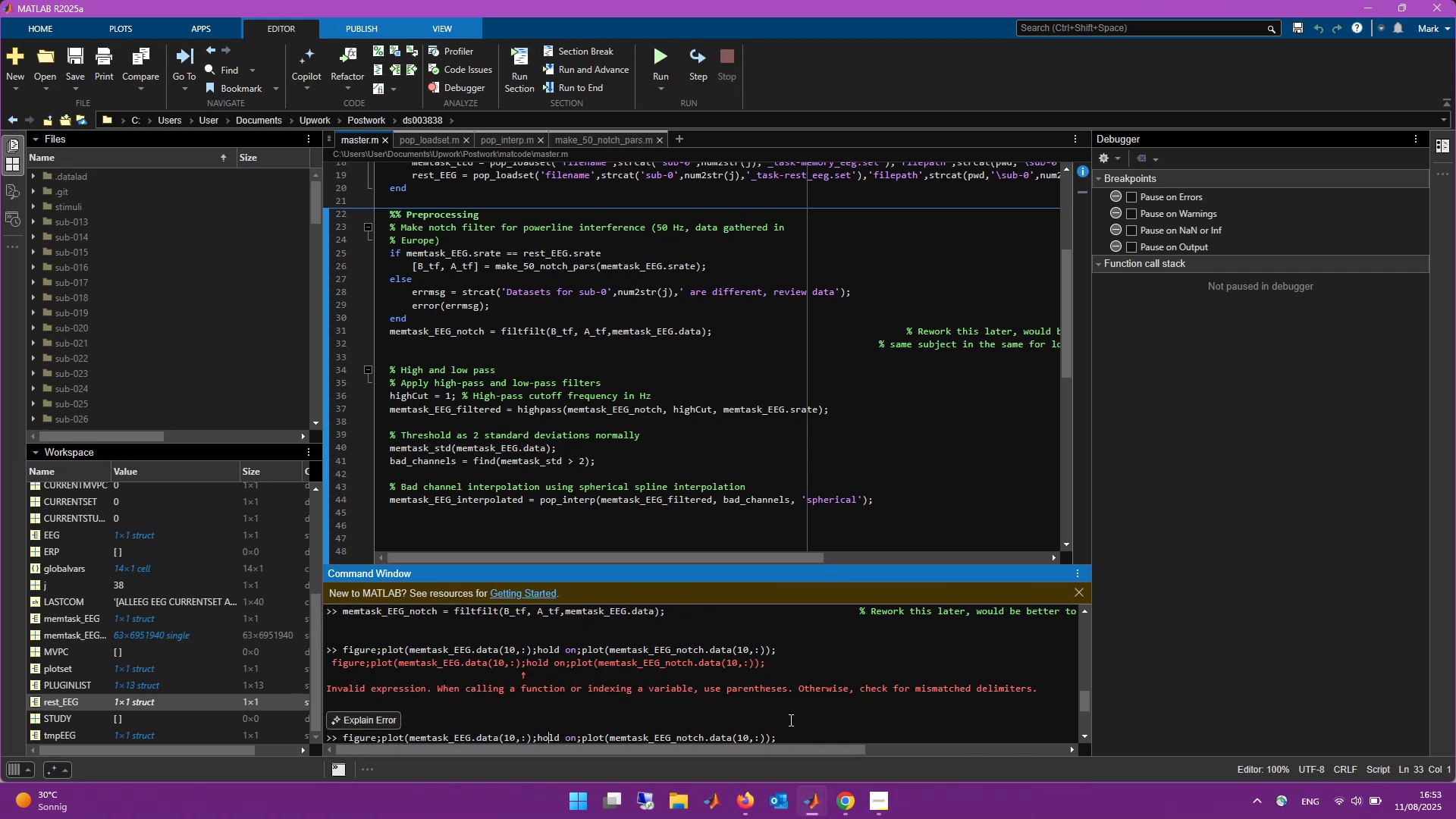 
key(ArrowLeft)
 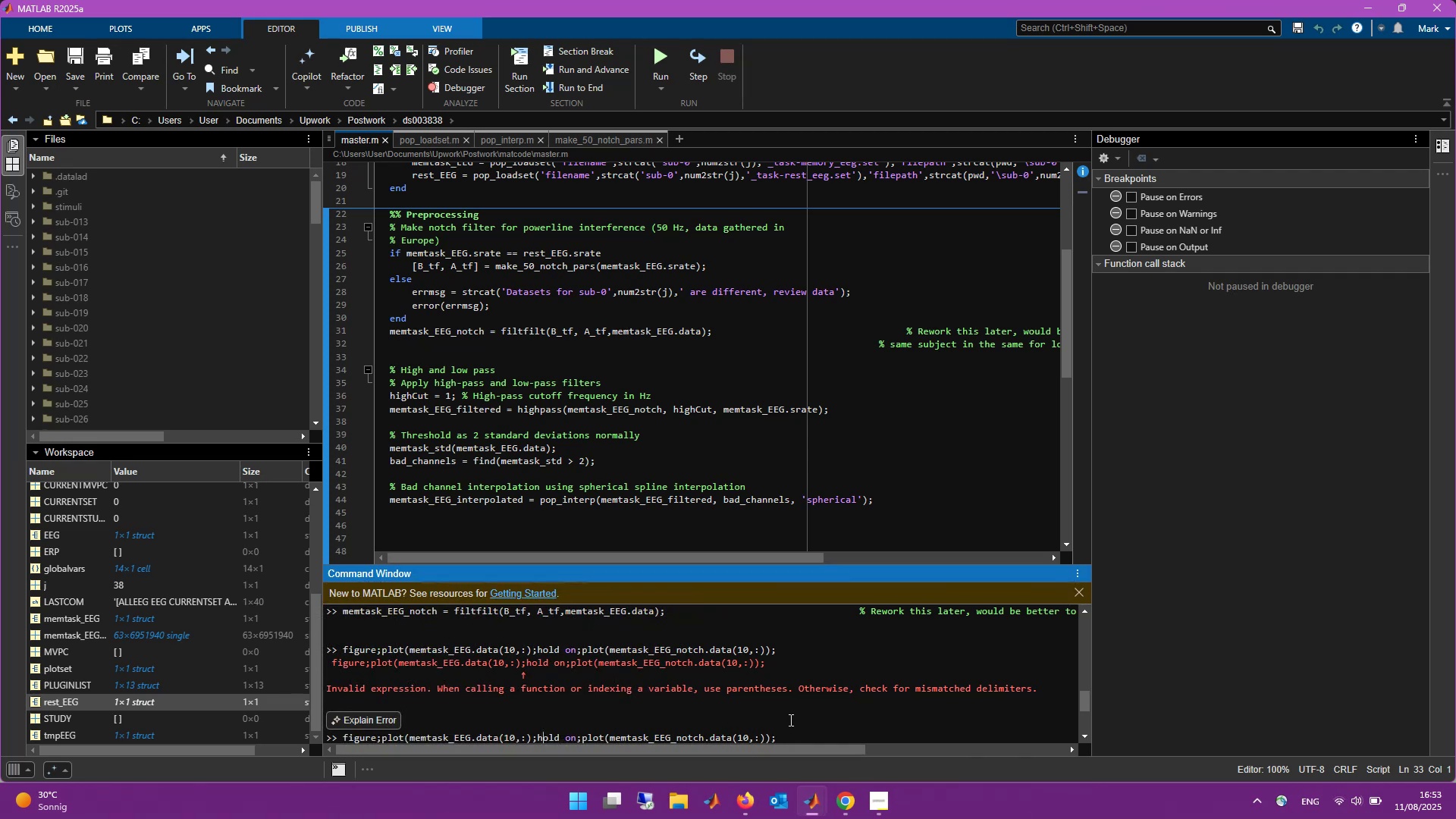 
key(ArrowLeft)
 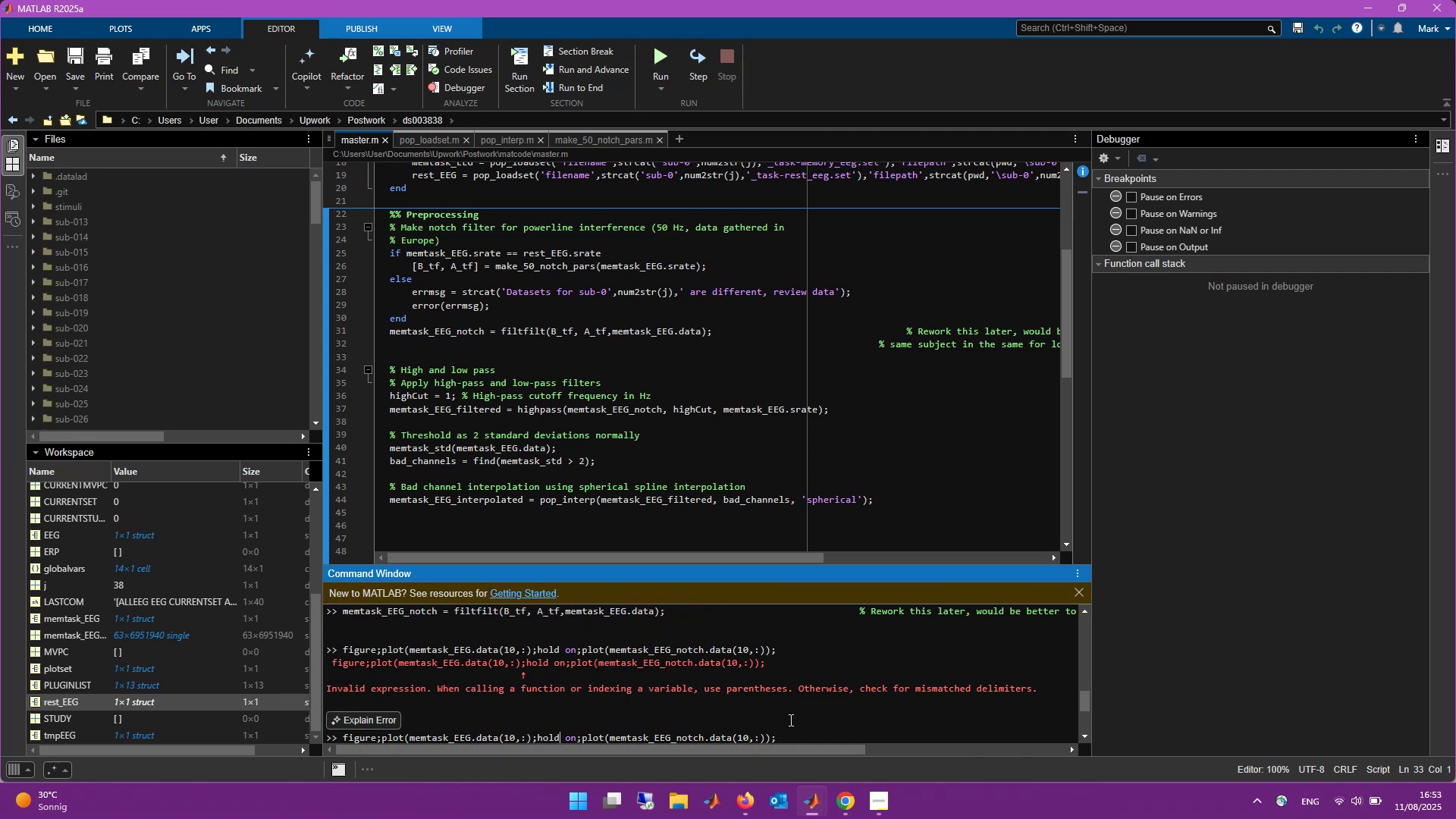 
key(ArrowLeft)
 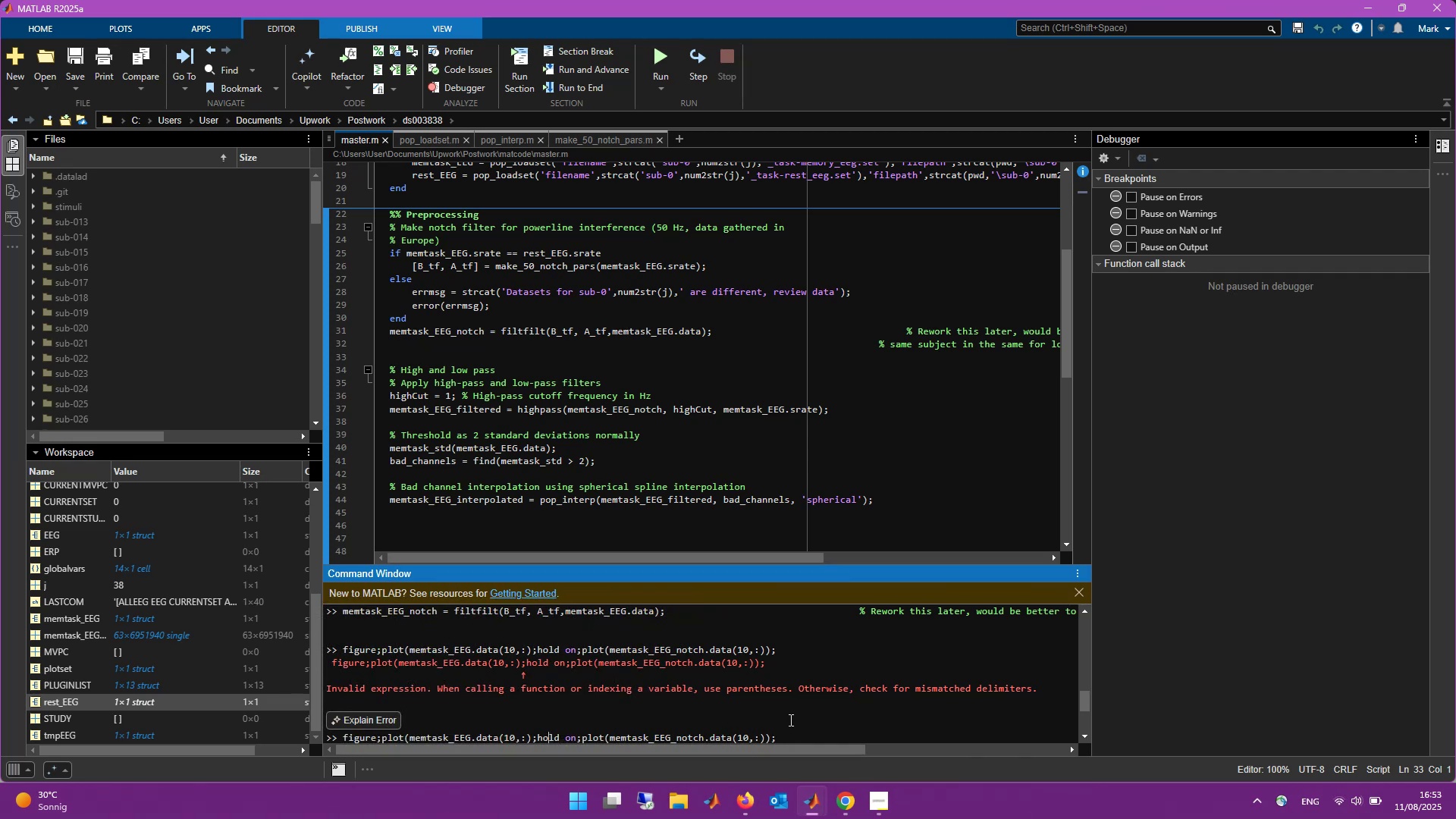 
key(ArrowLeft)
 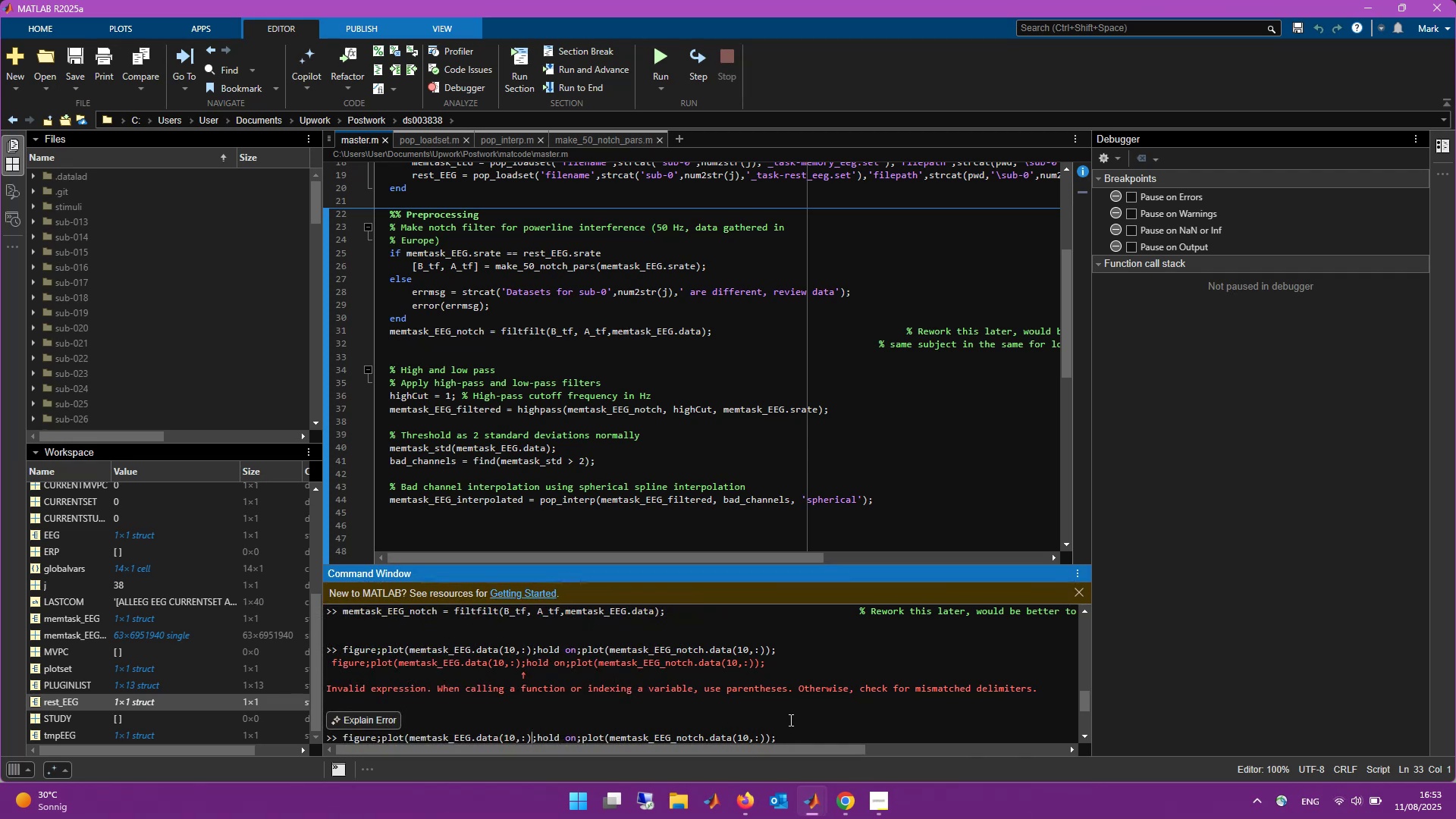 
key(ArrowLeft)
 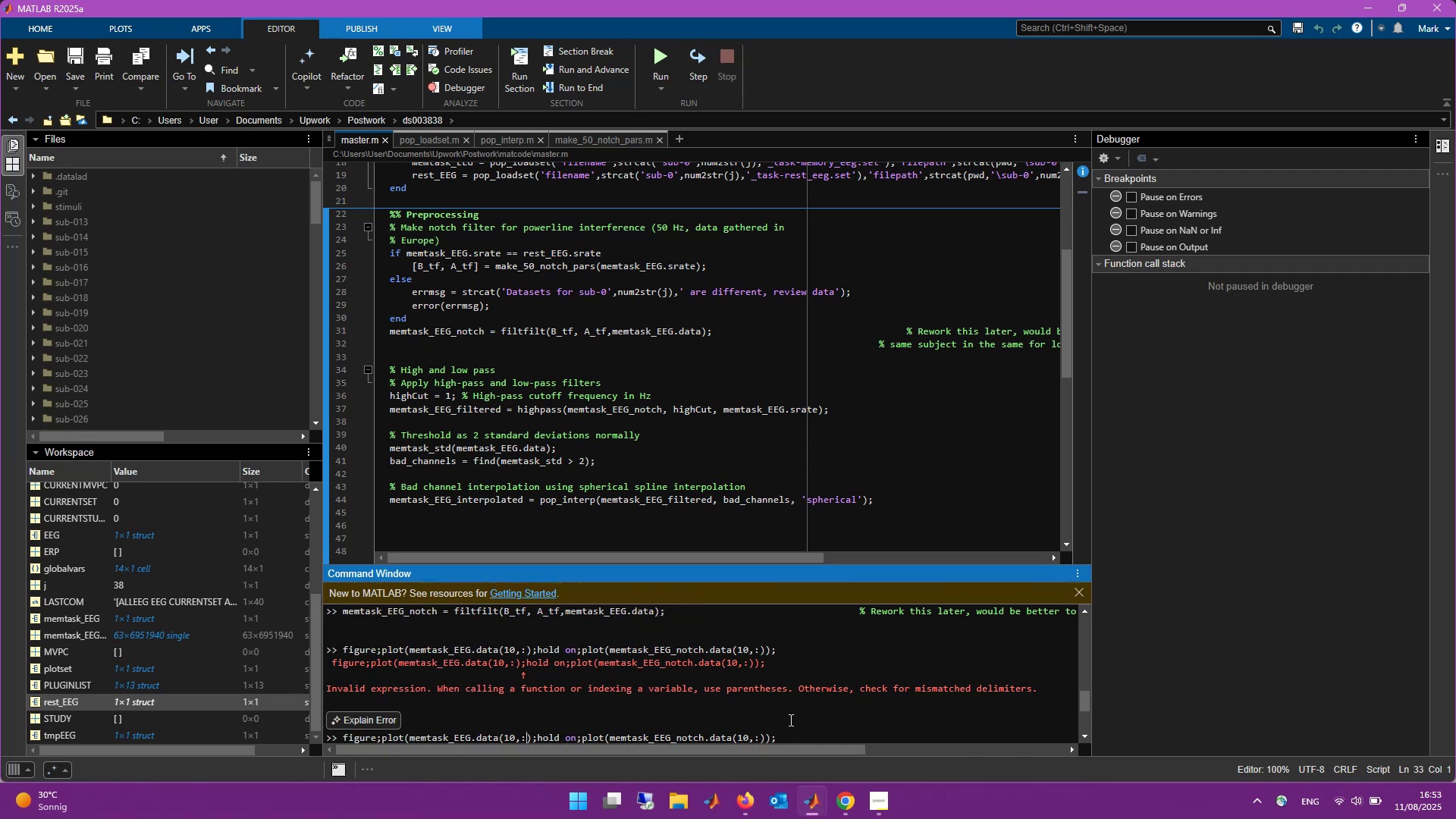 
key(ArrowLeft)
 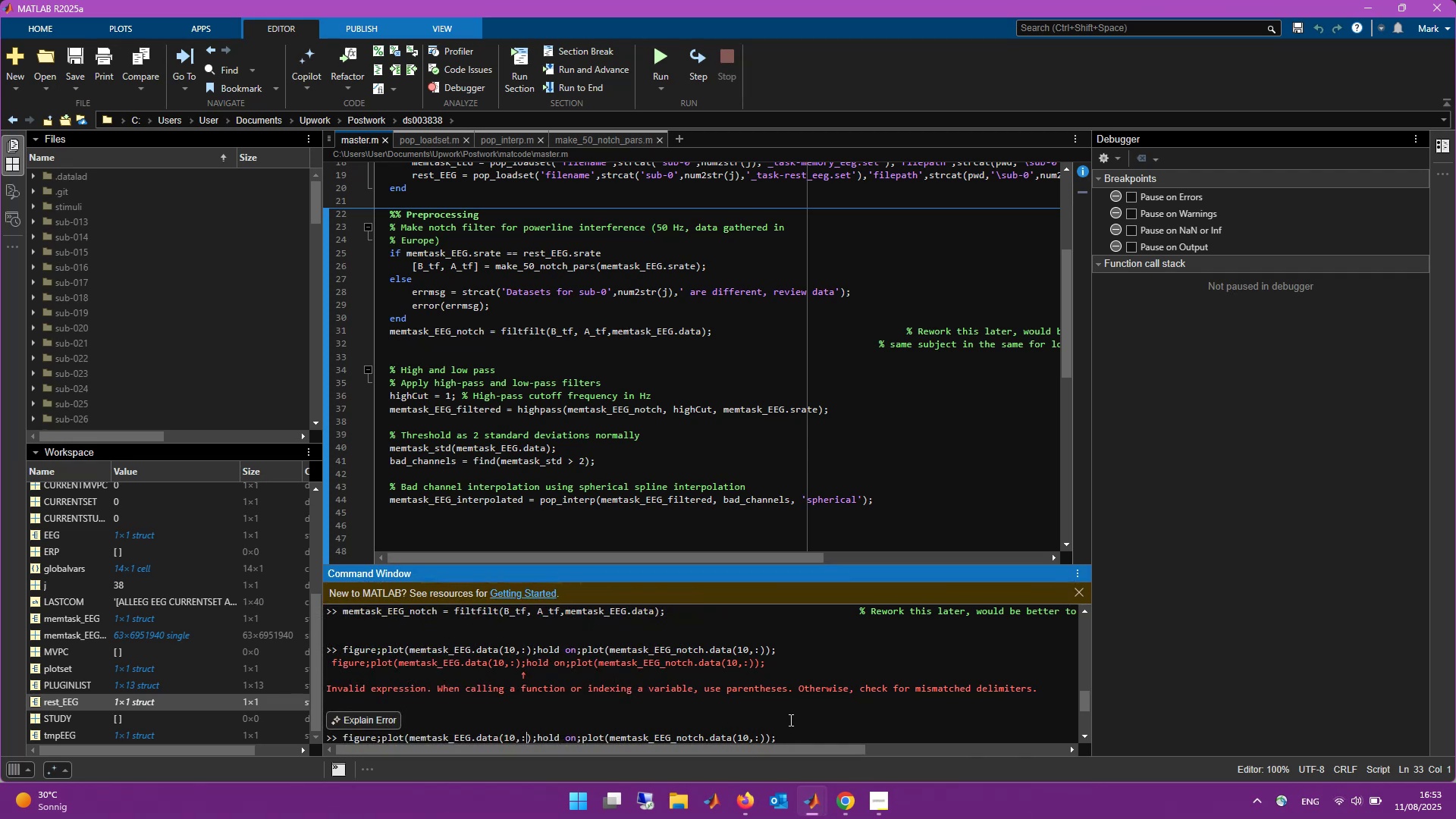 
key(ArrowRight)
 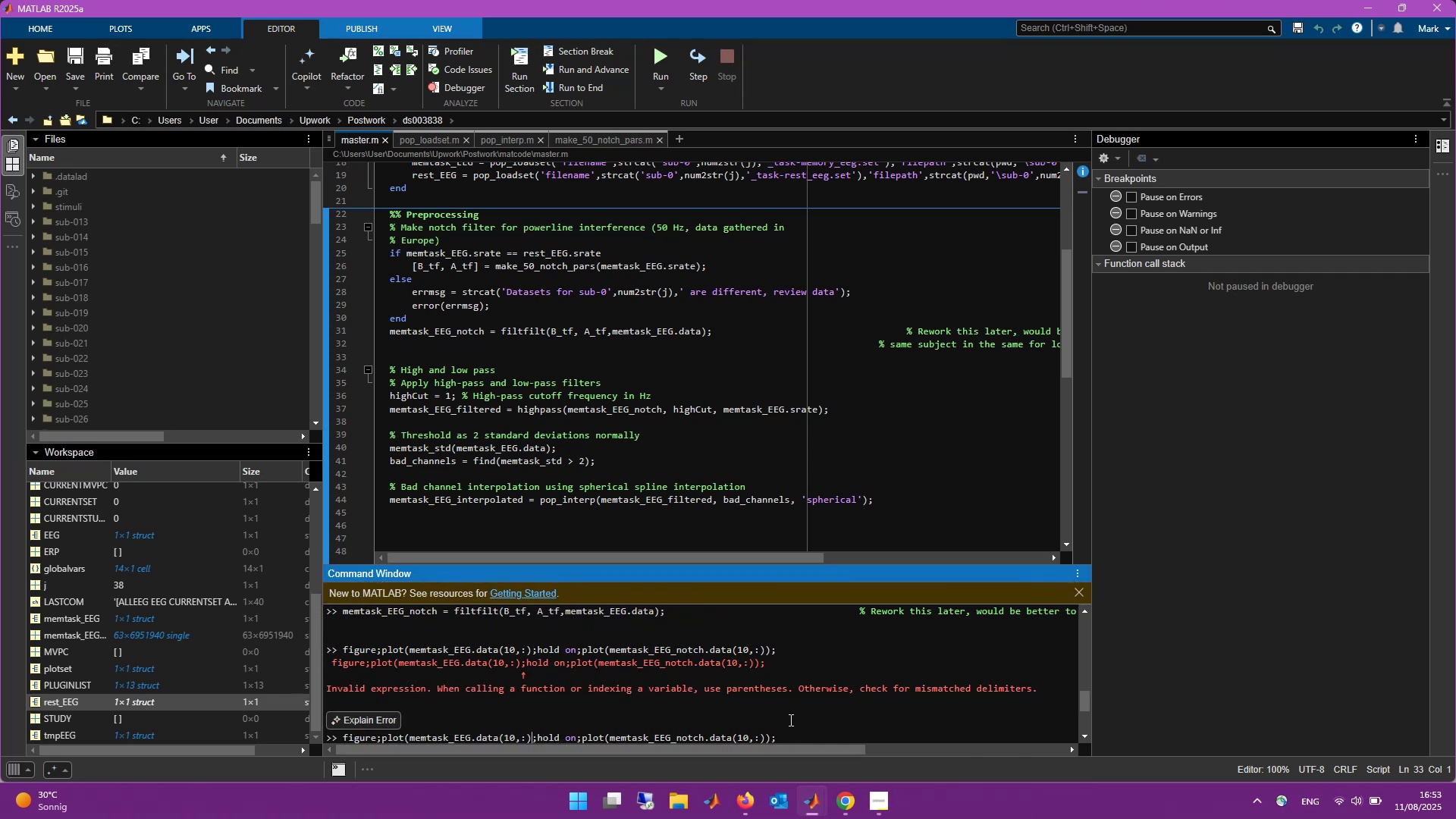 
key(Shift+0)
 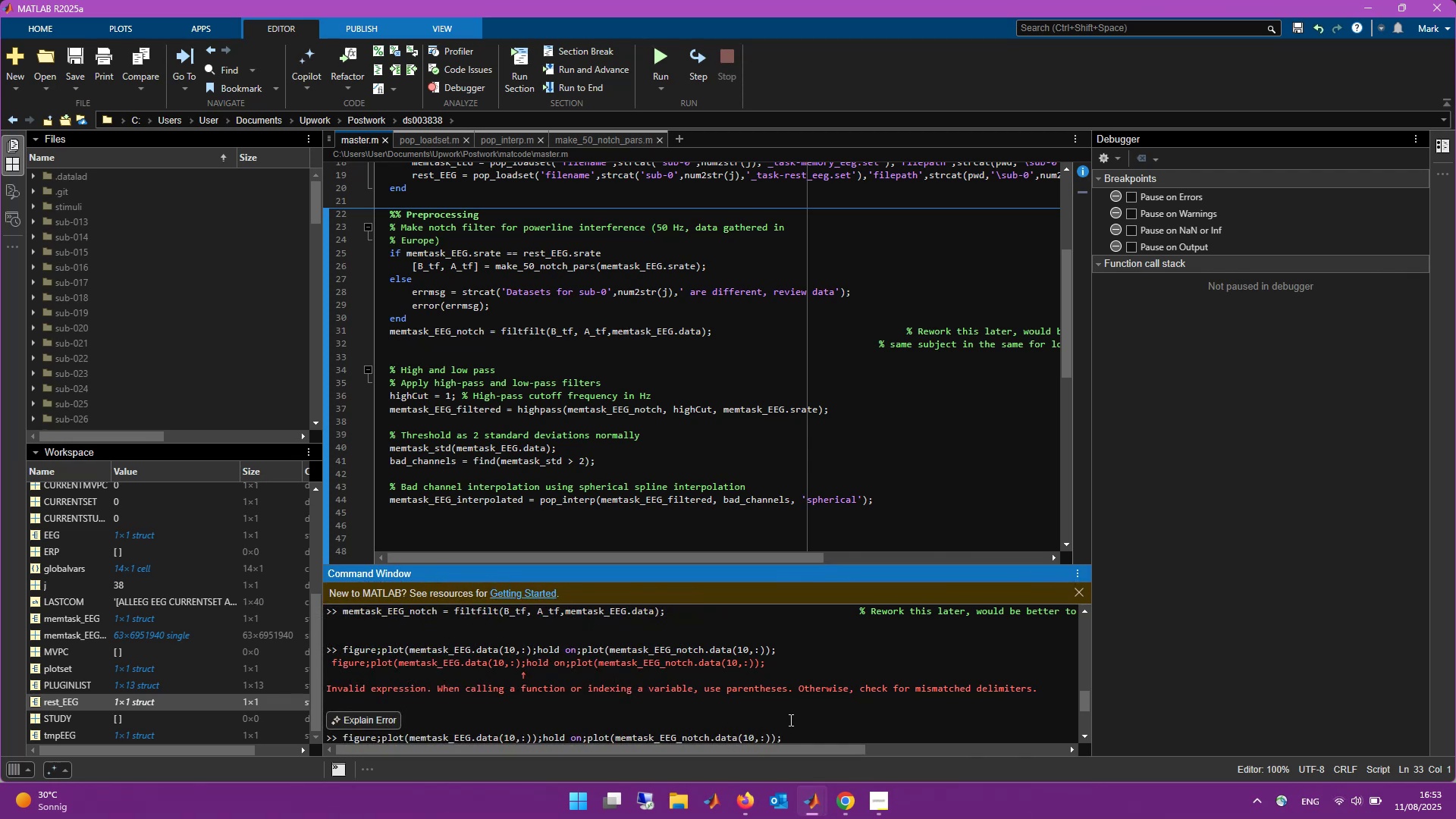 
key(Enter)
 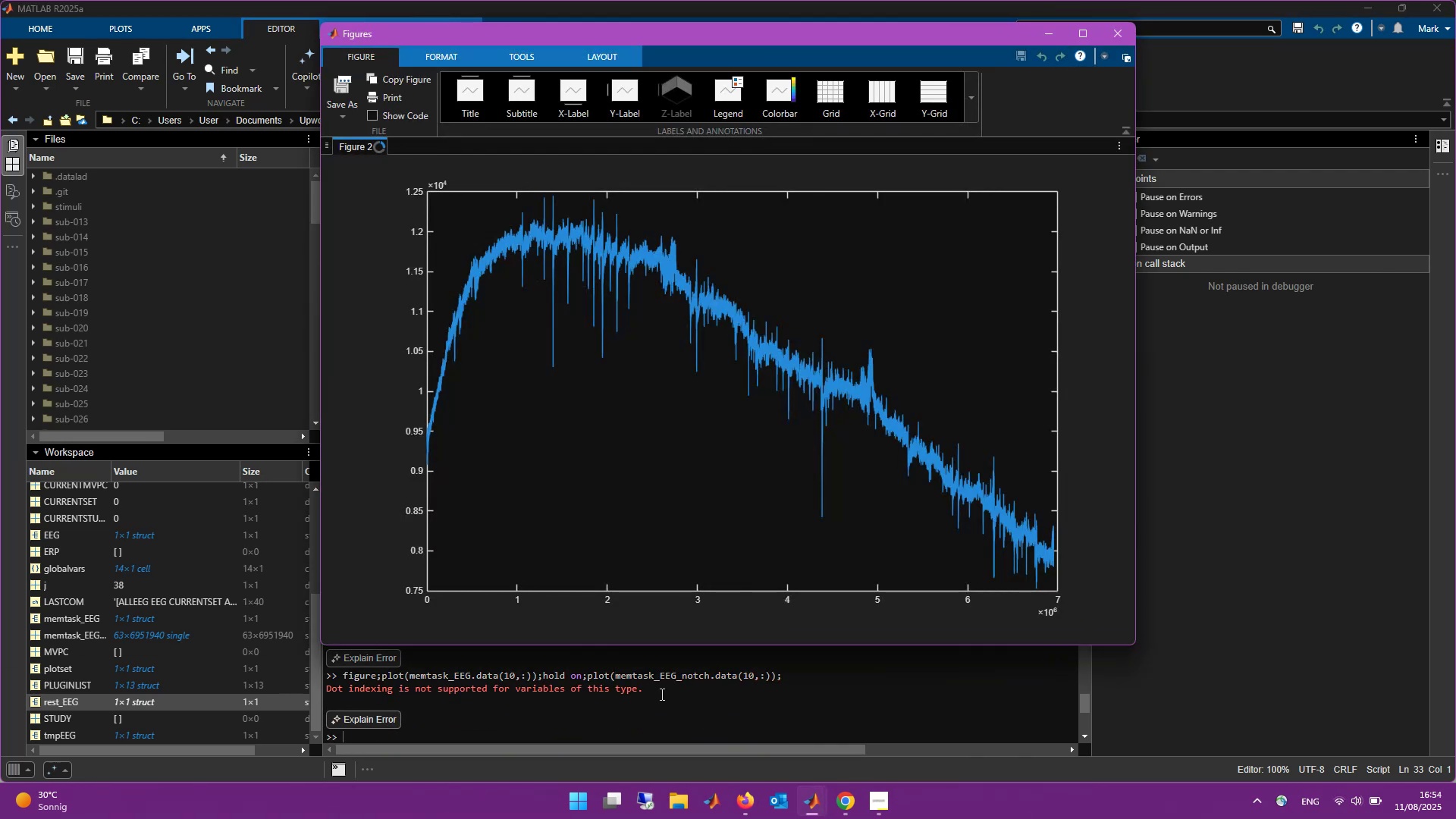 
wait(7.21)
 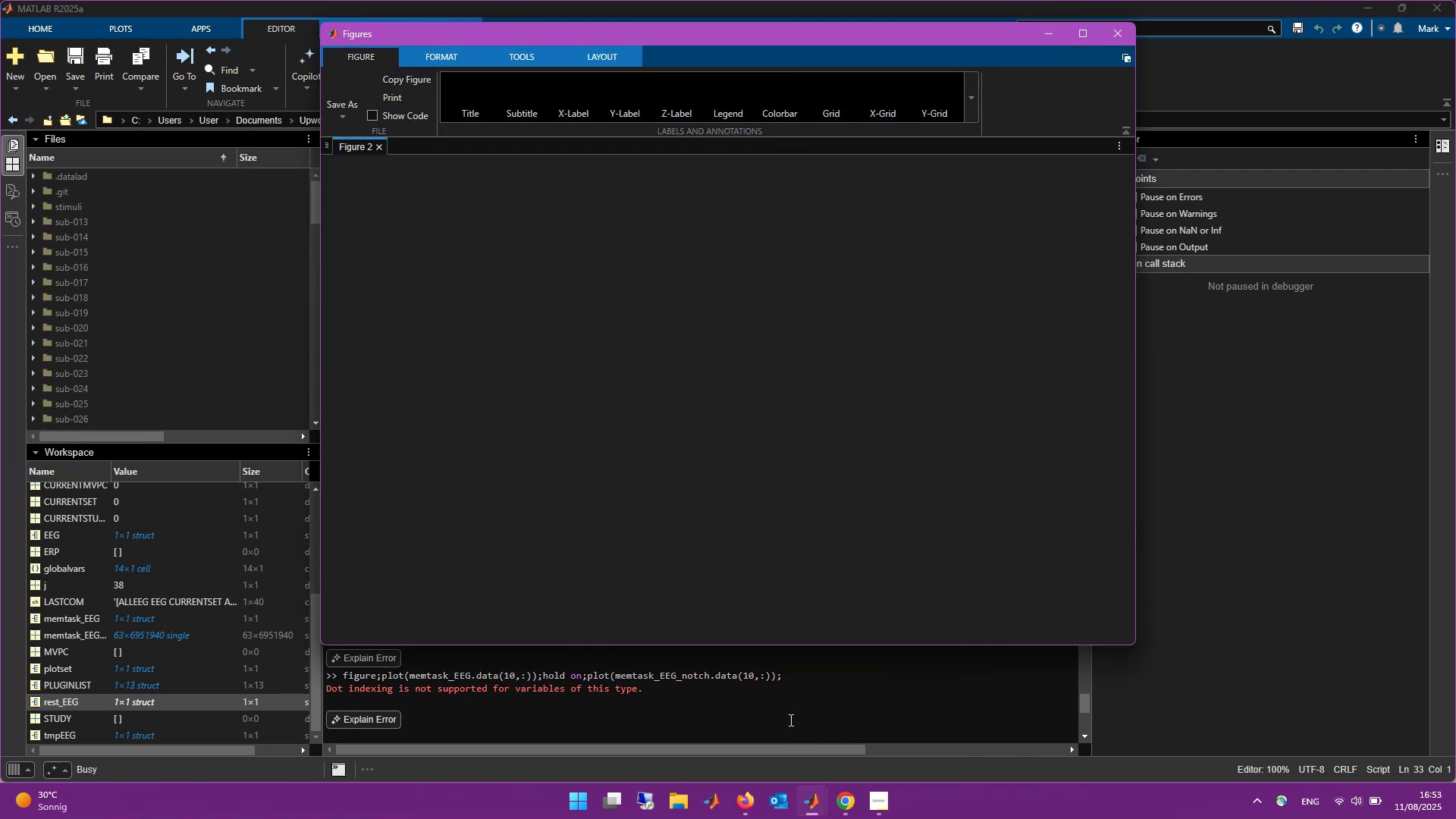 
left_click([661, 737])
 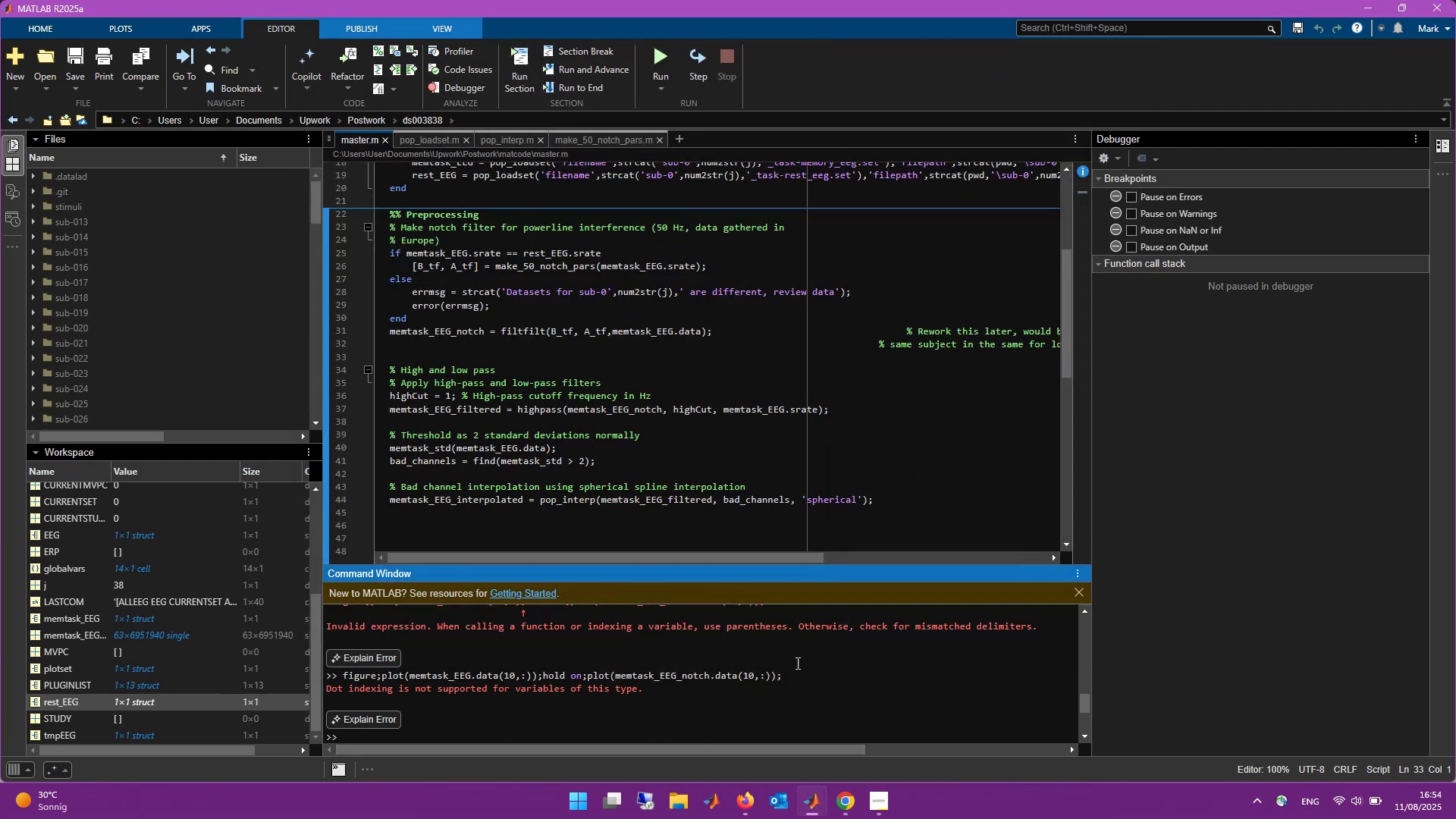 
key(ArrowUp)
 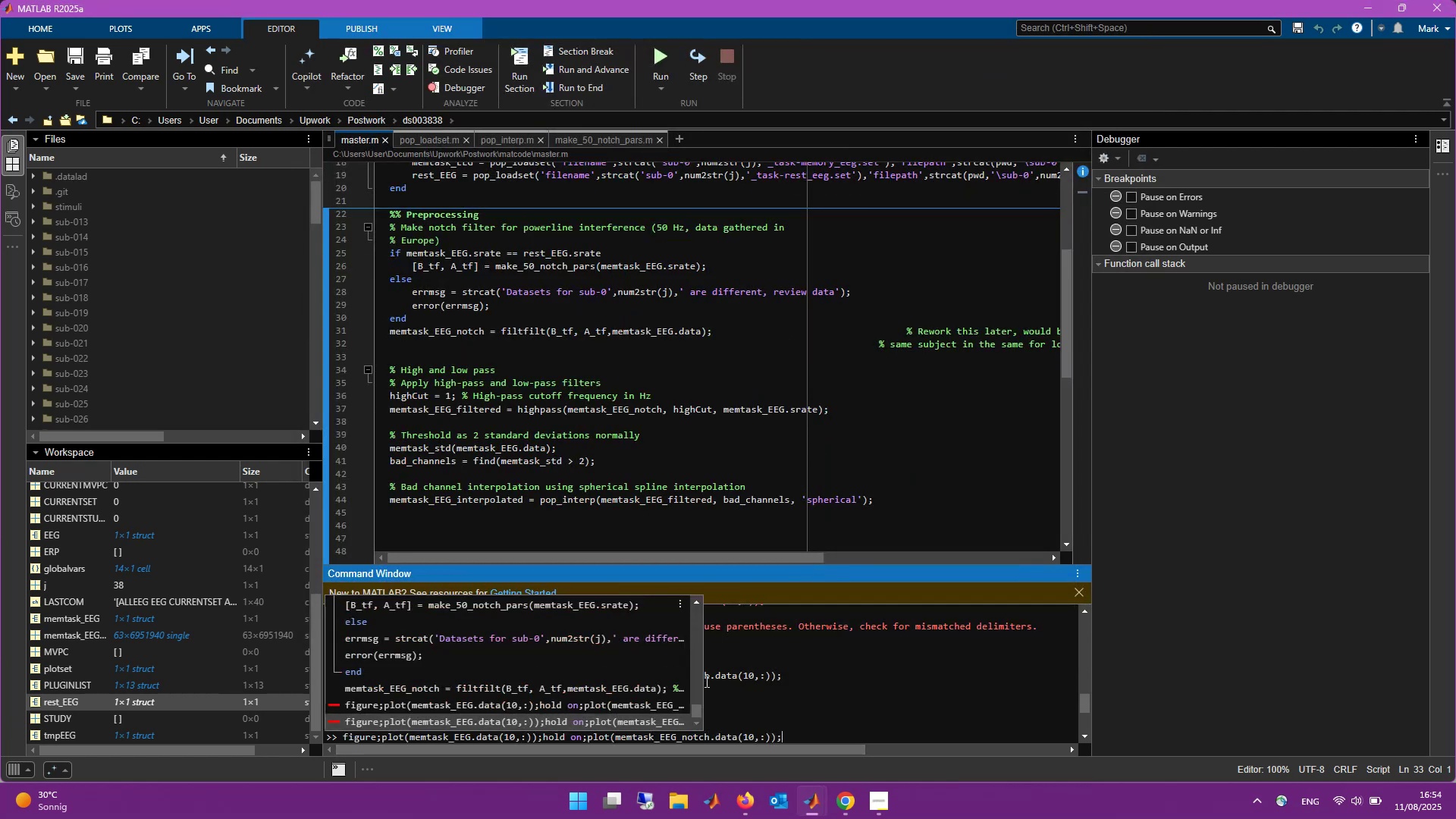 
hold_key(key=ArrowLeft, duration=0.71)
 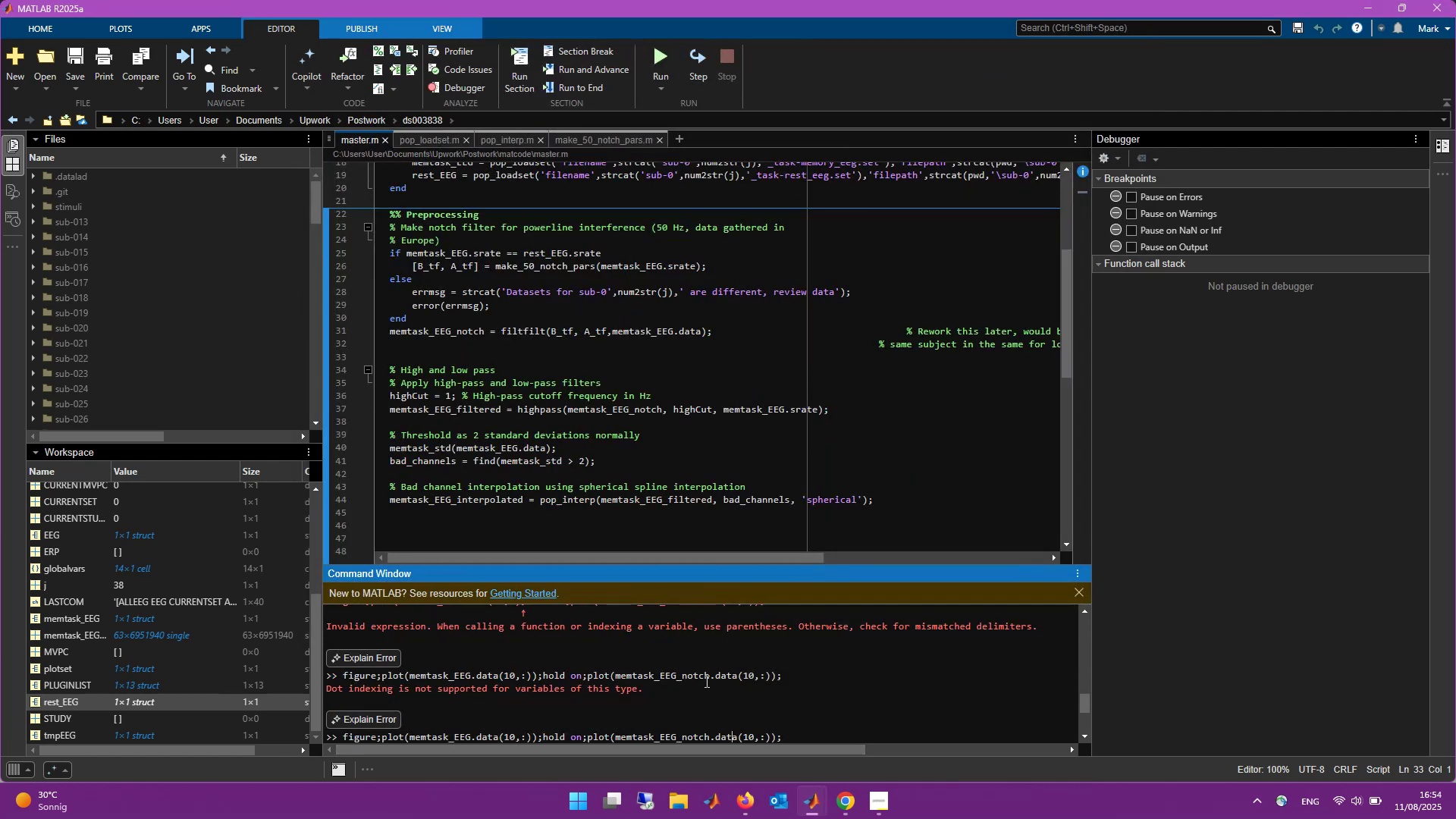 
key(ArrowRight)
 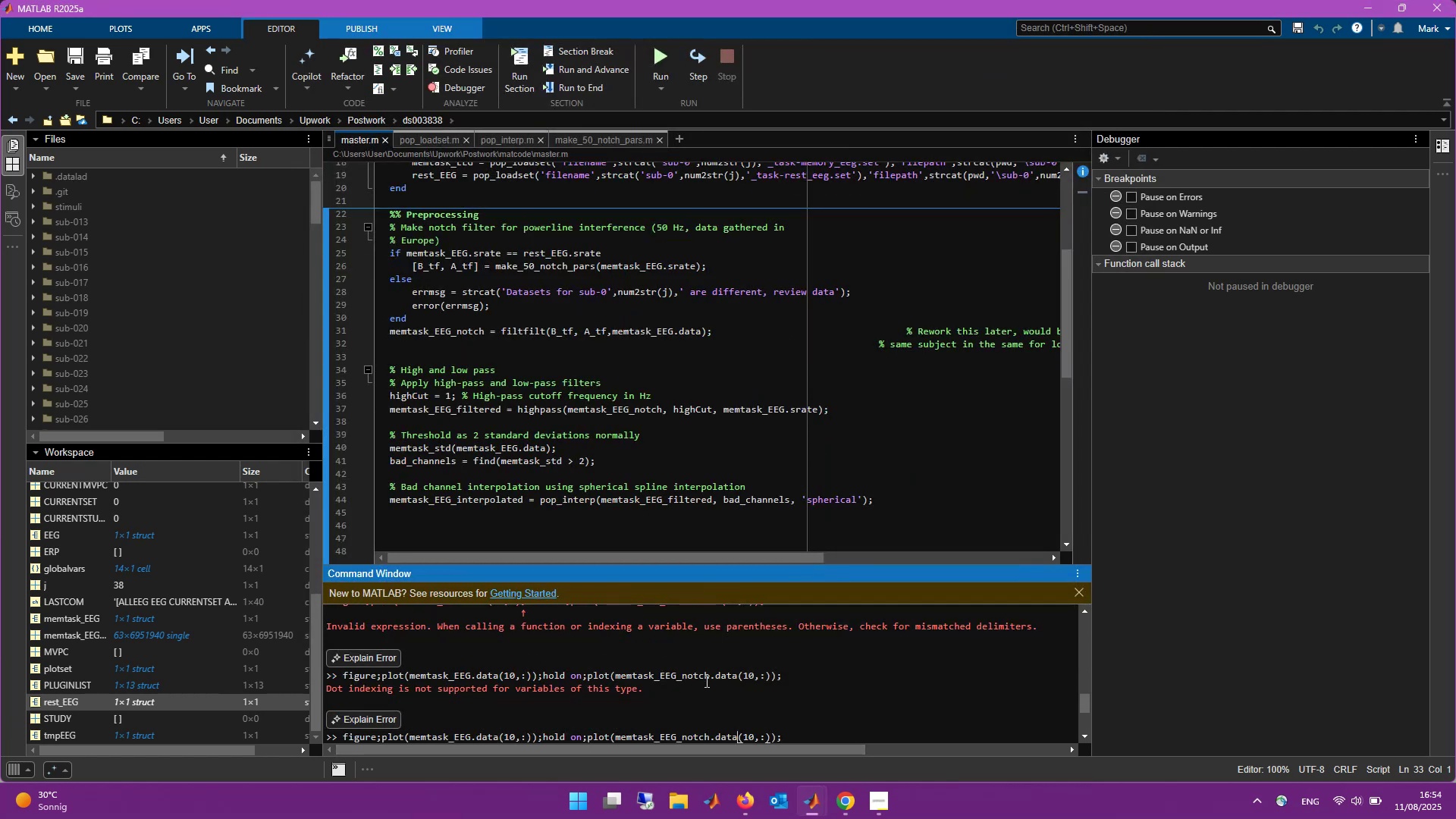 
key(Backspace)
 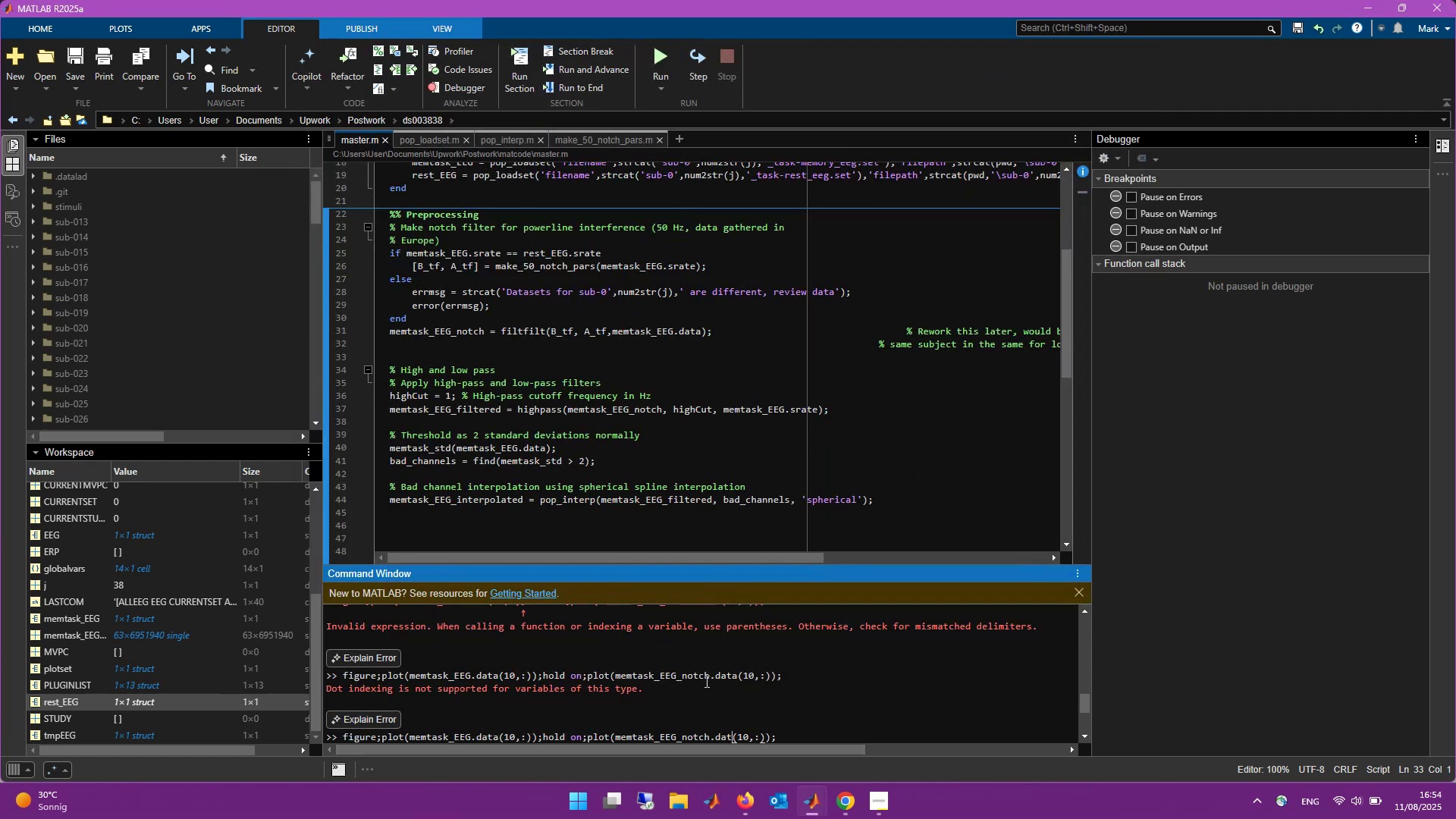 
key(Backspace)
 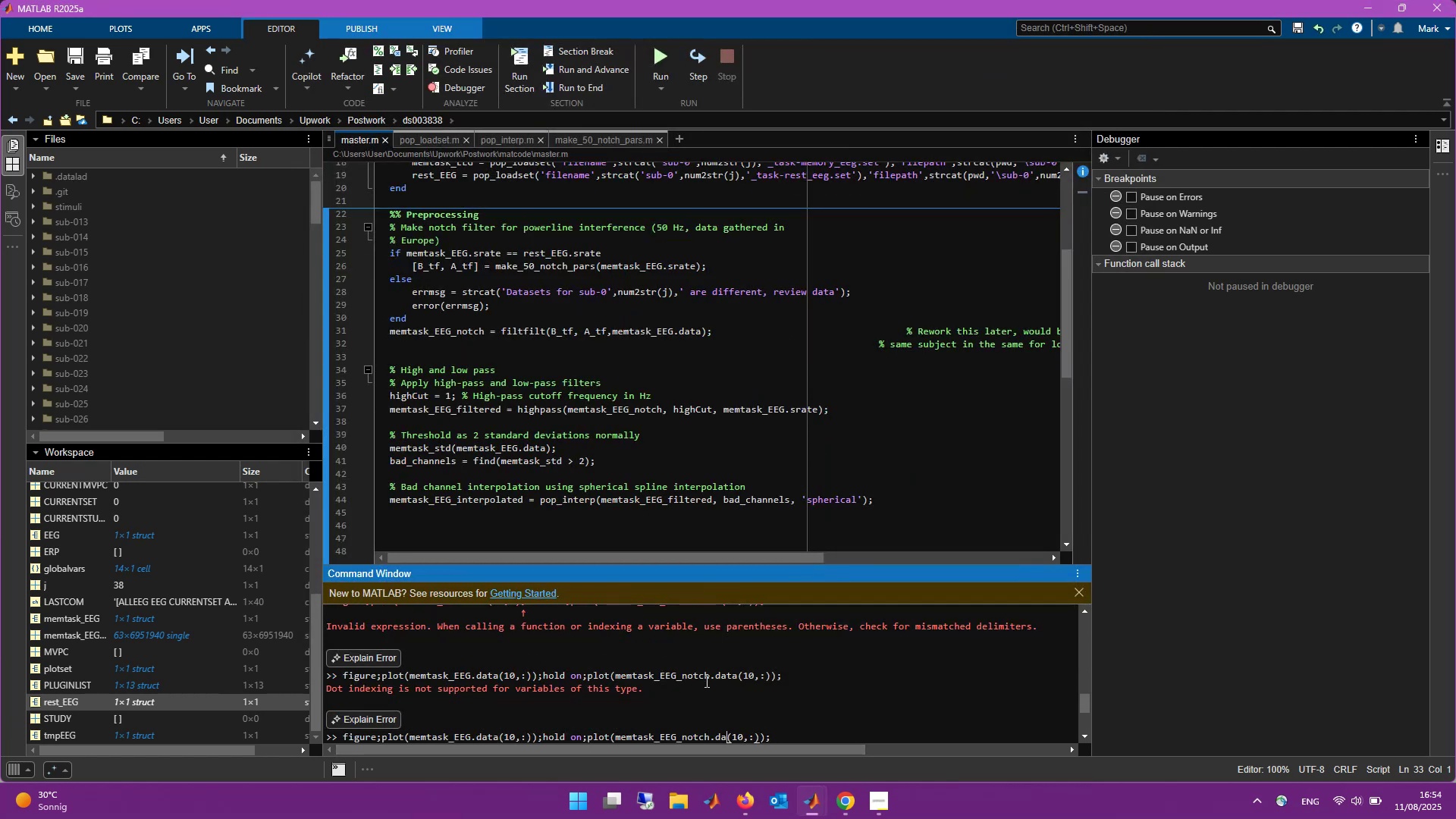 
key(Backspace)
 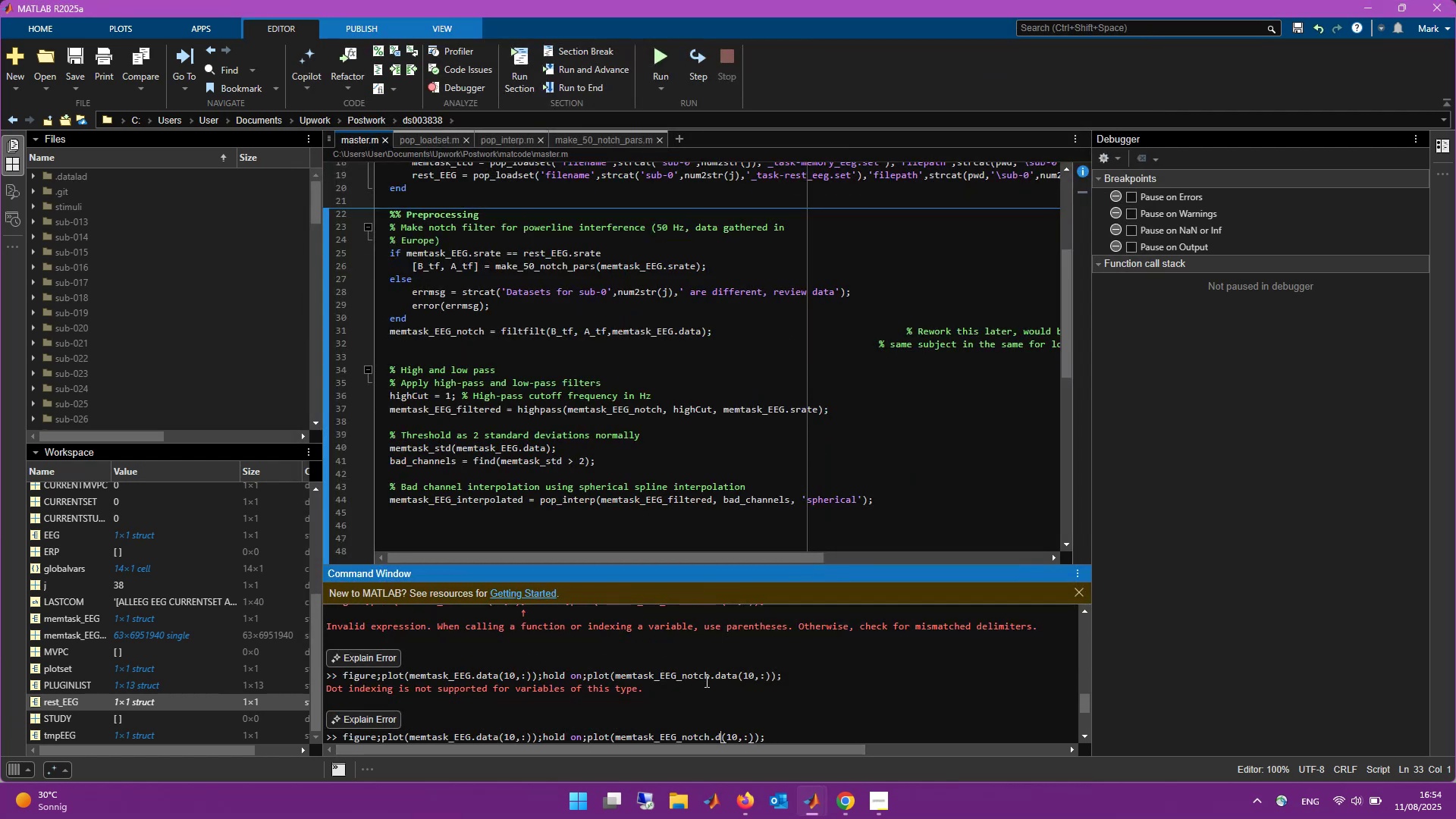 
key(Backspace)
 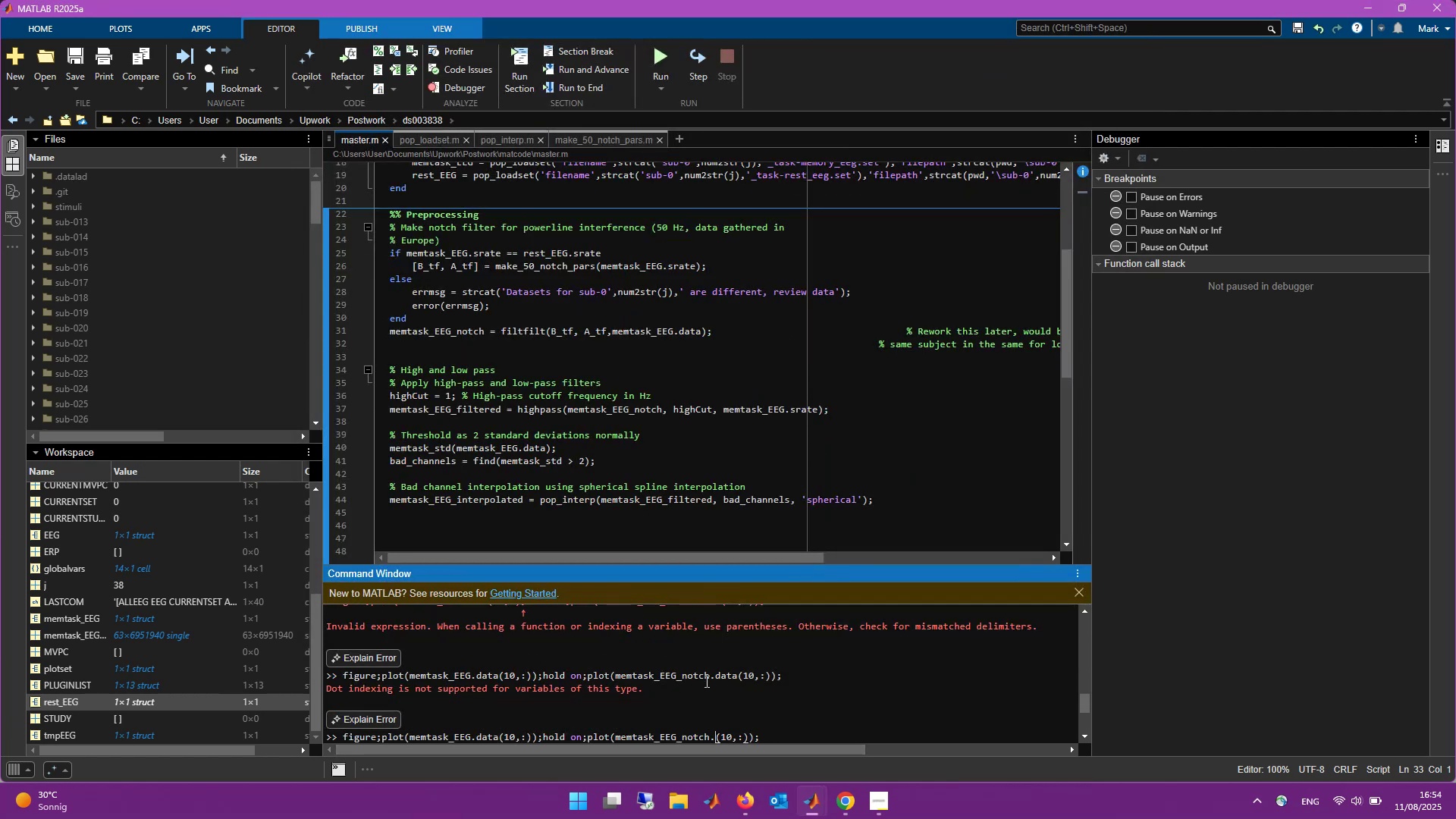 
key(Backspace)
 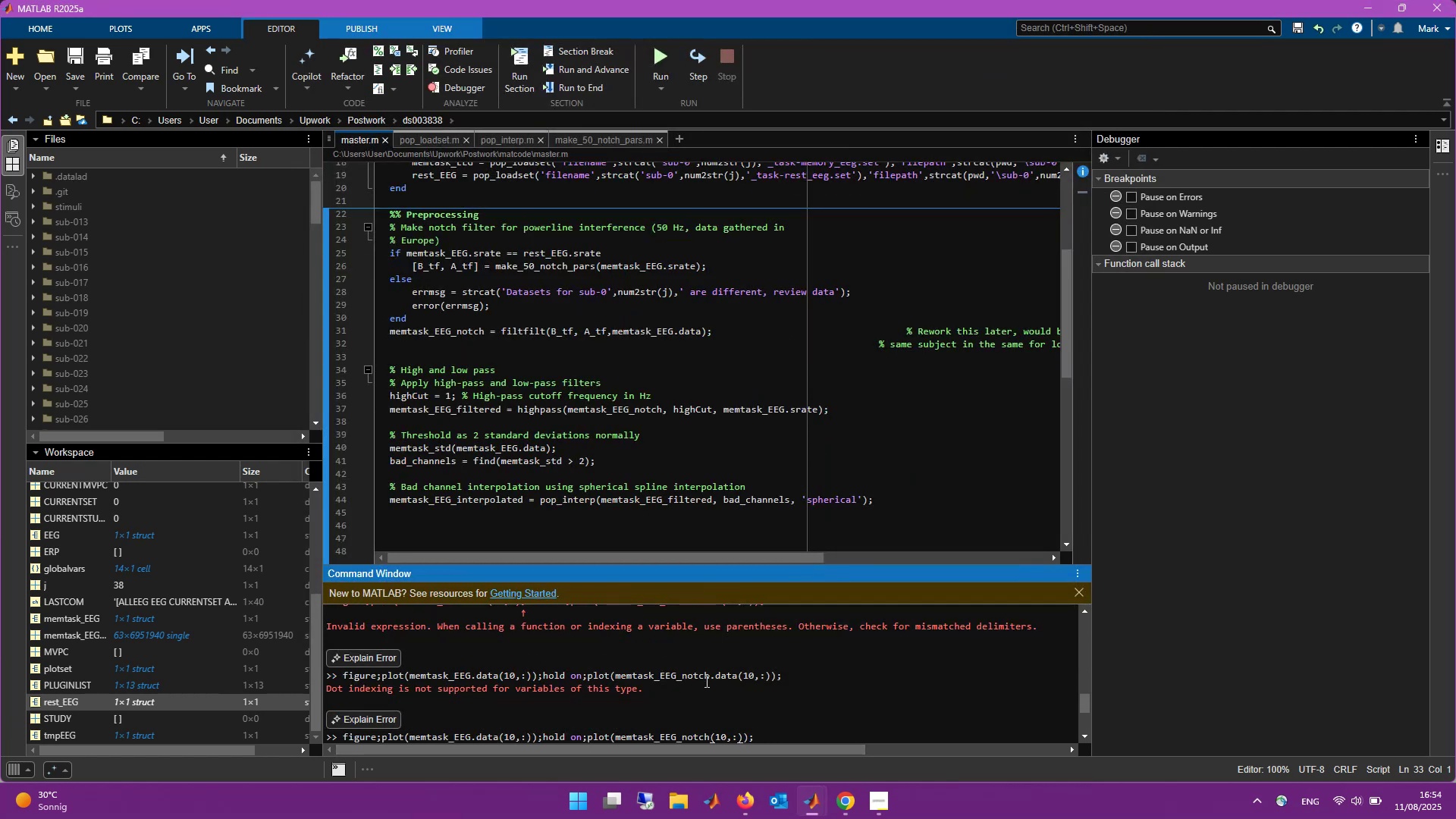 
key(Enter)
 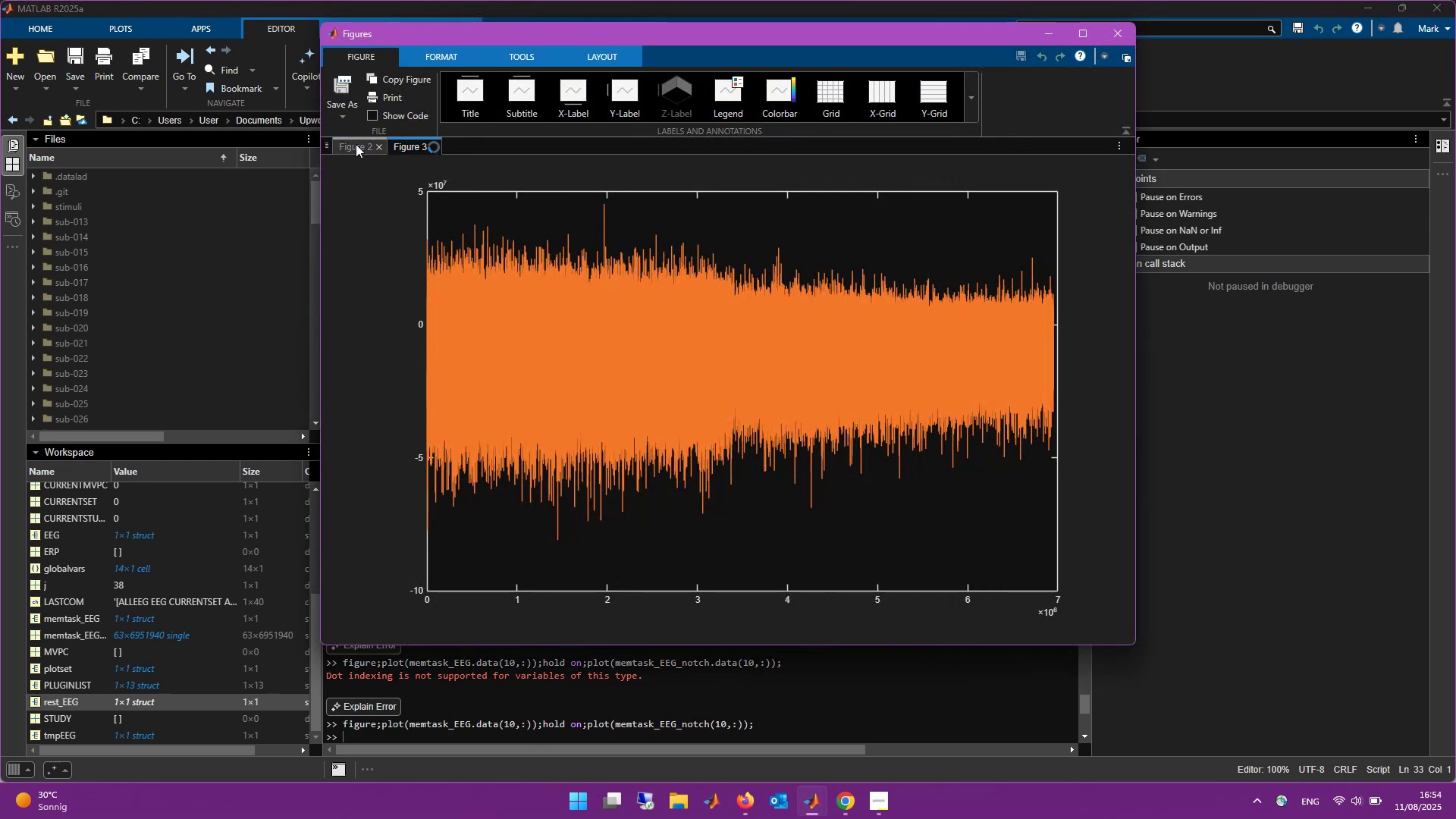 
left_click([356, 144])
 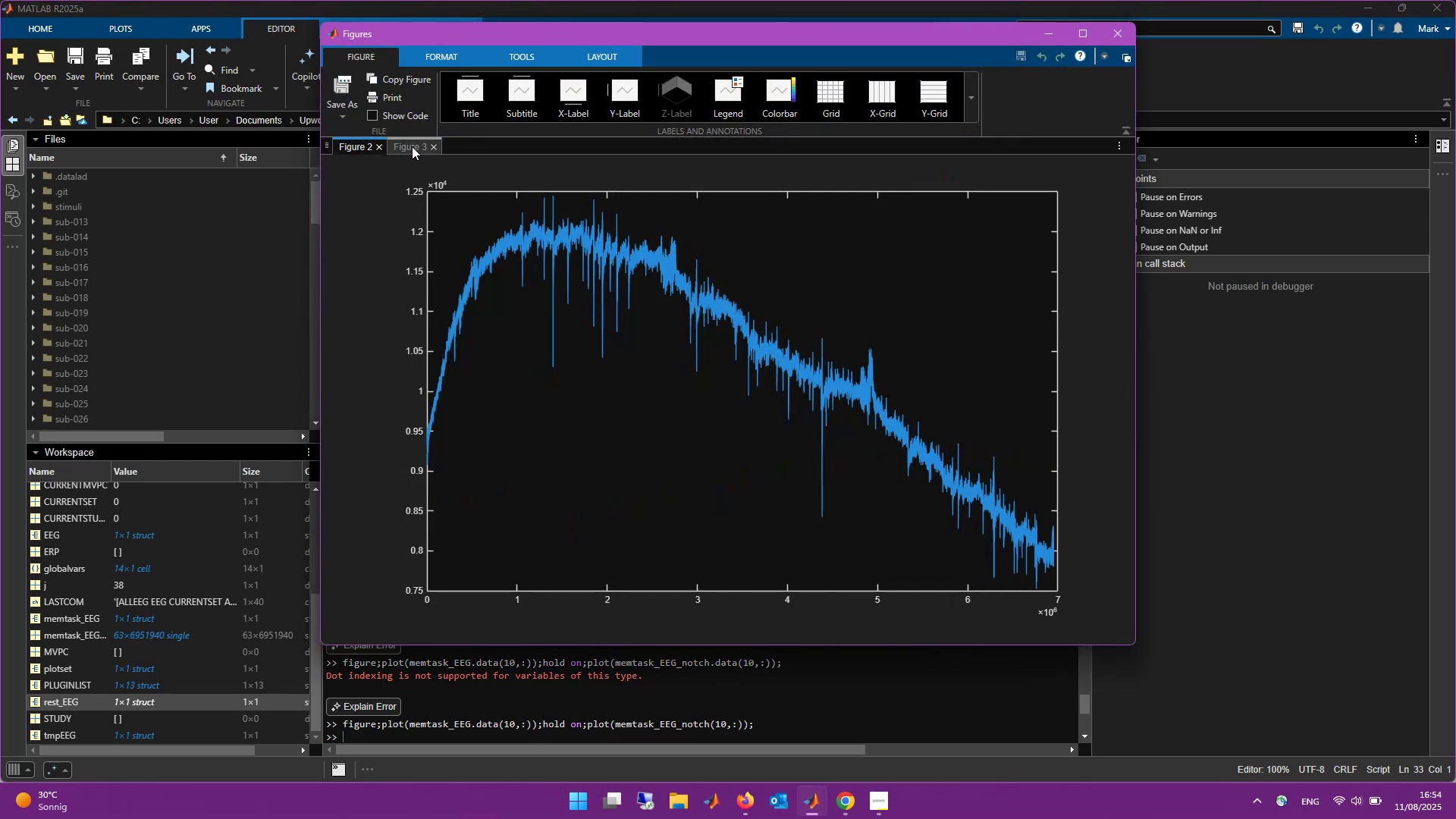 
left_click([412, 146])
 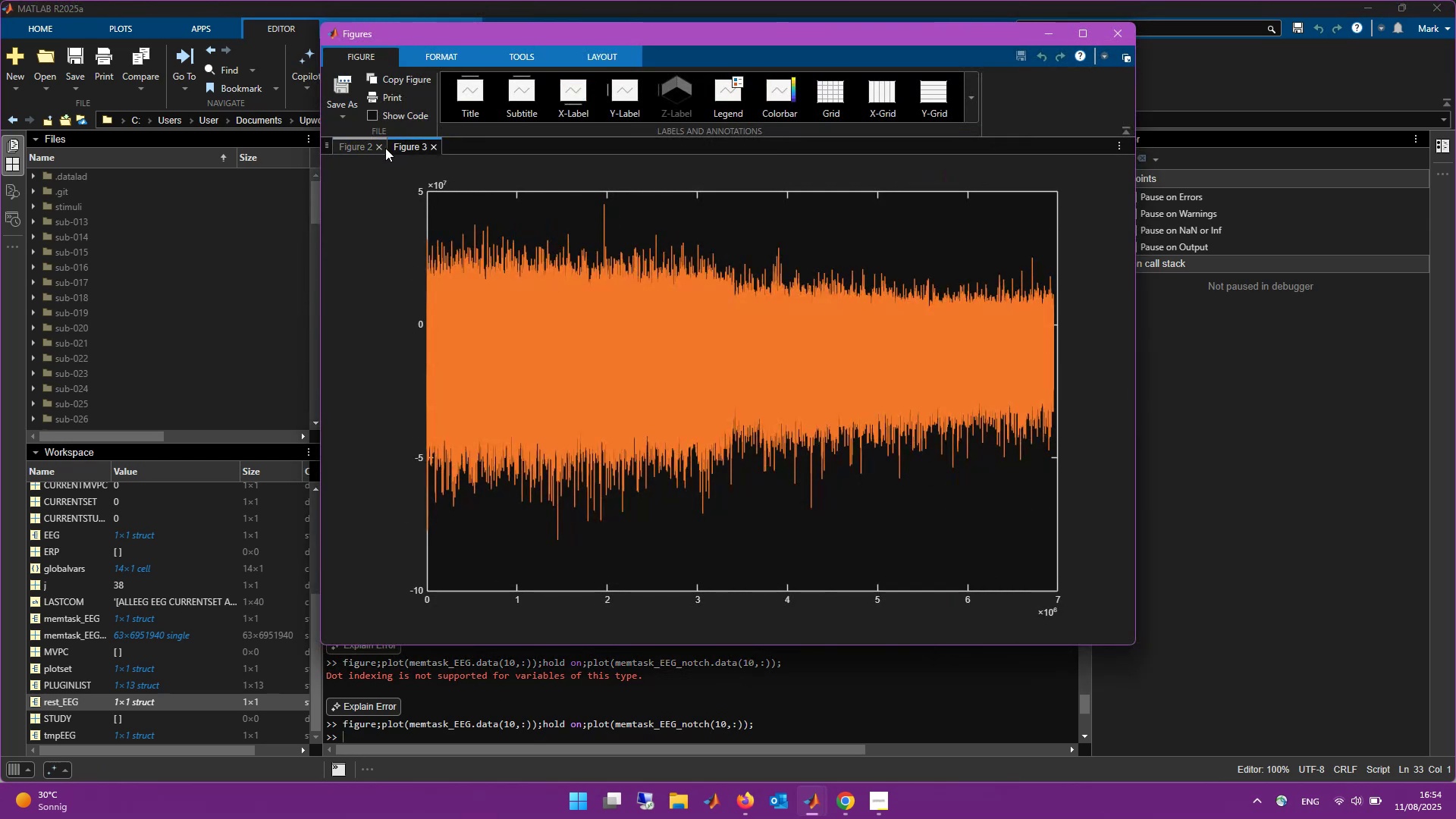 
left_click([364, 147])
 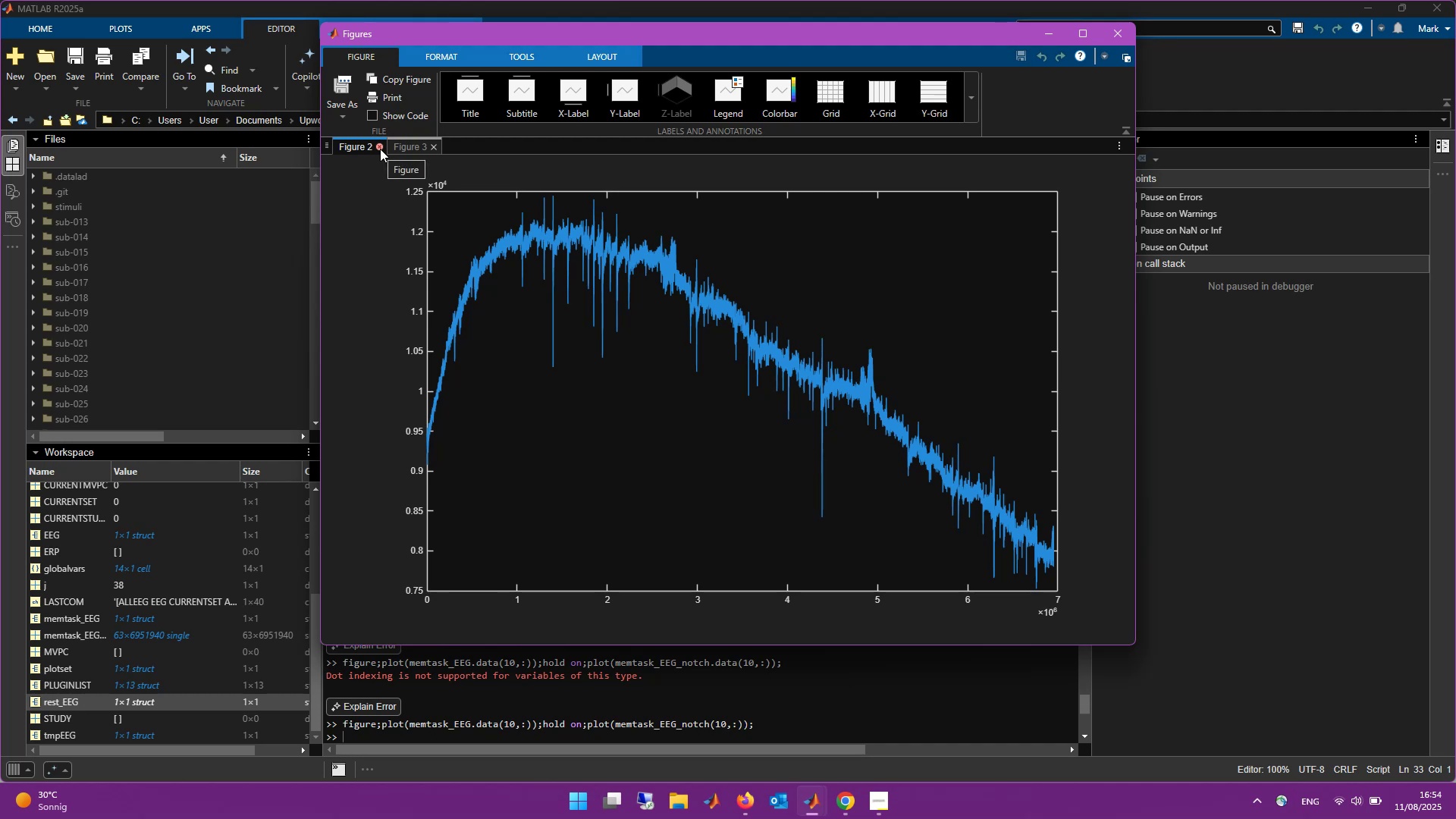 
left_click([415, 148])
 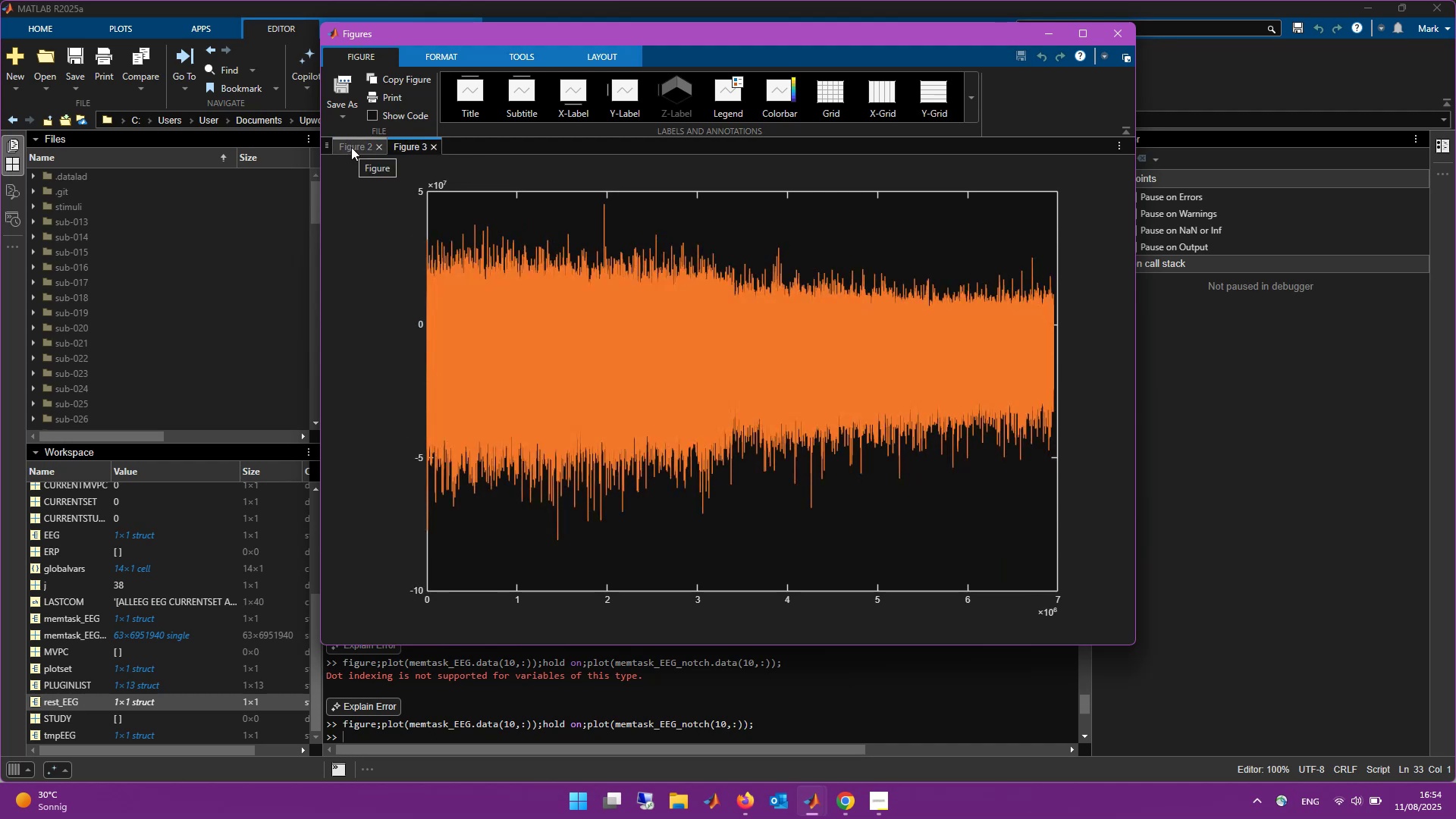 
left_click([351, 147])
 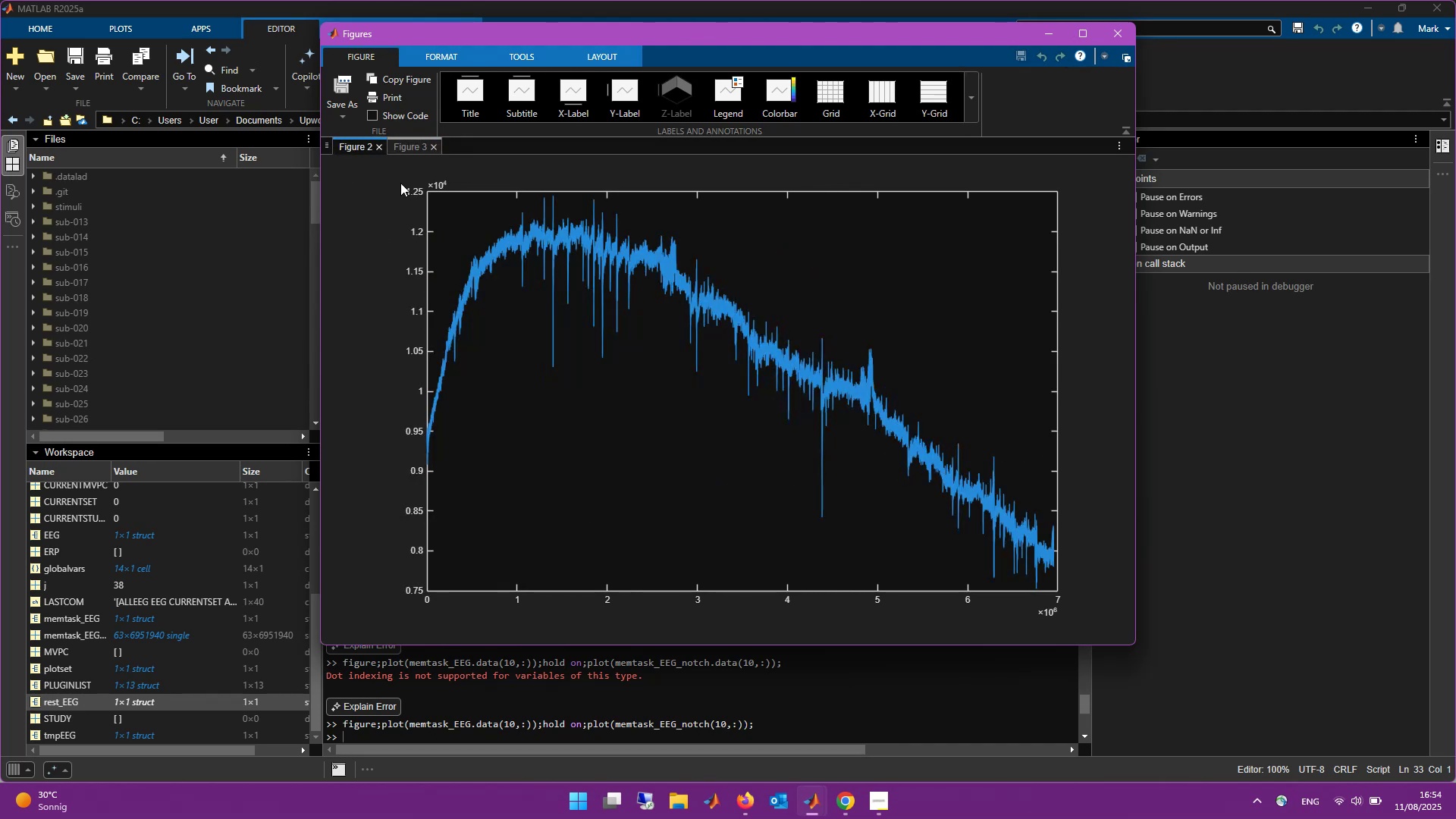 
left_click([414, 149])
 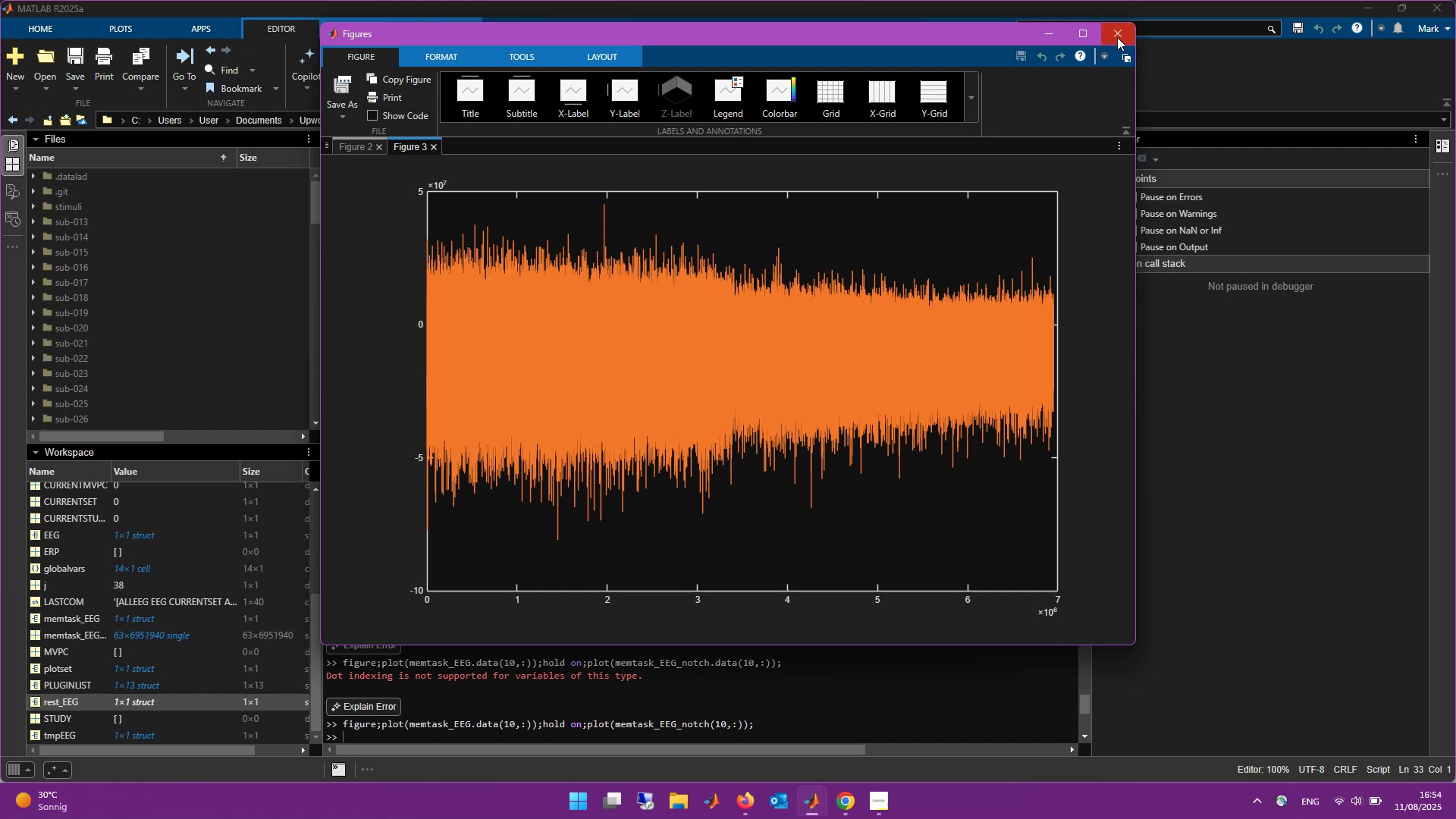 
left_click([1117, 37])
 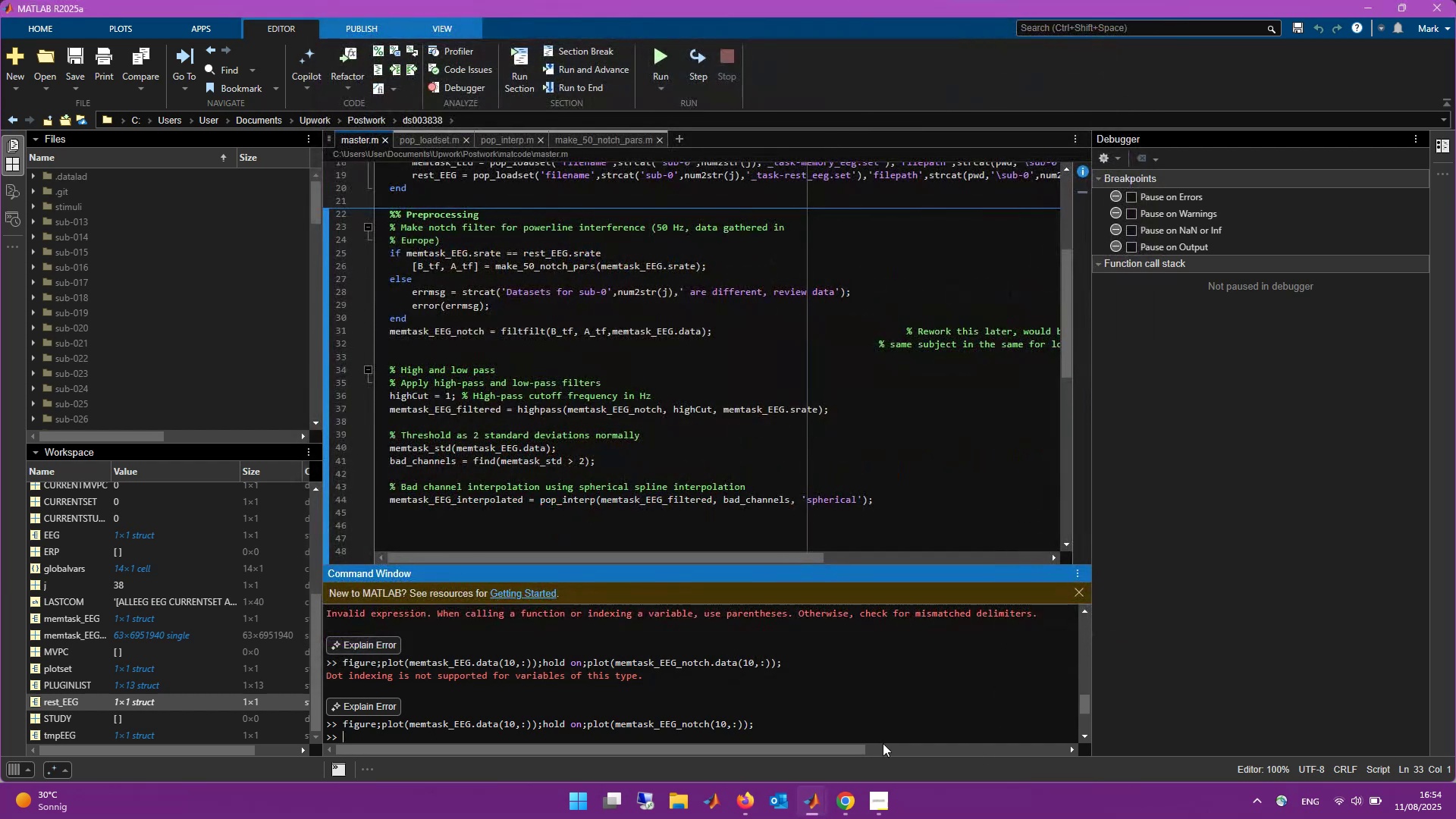 
left_click([844, 737])
 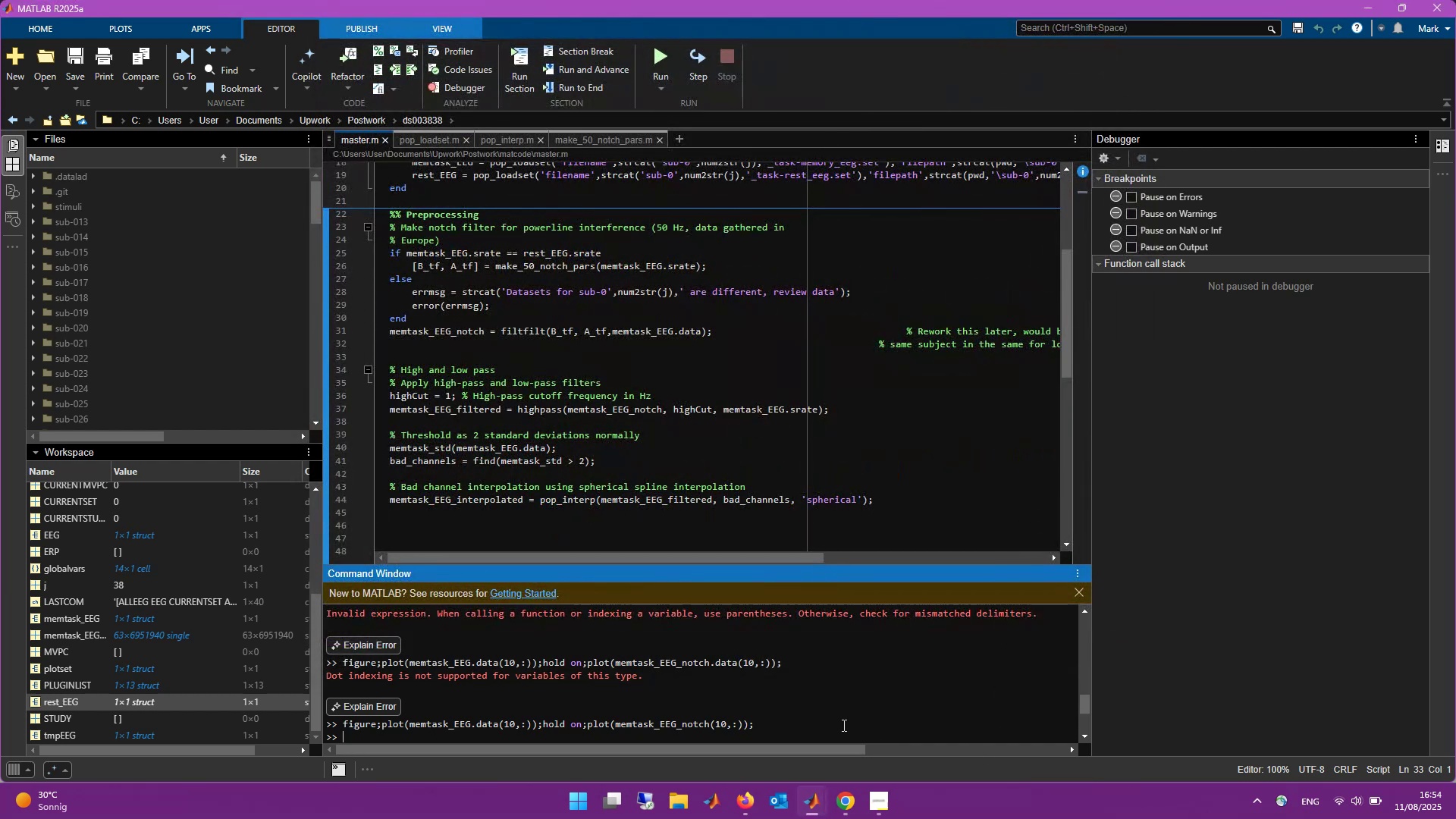 
left_click([843, 725])
 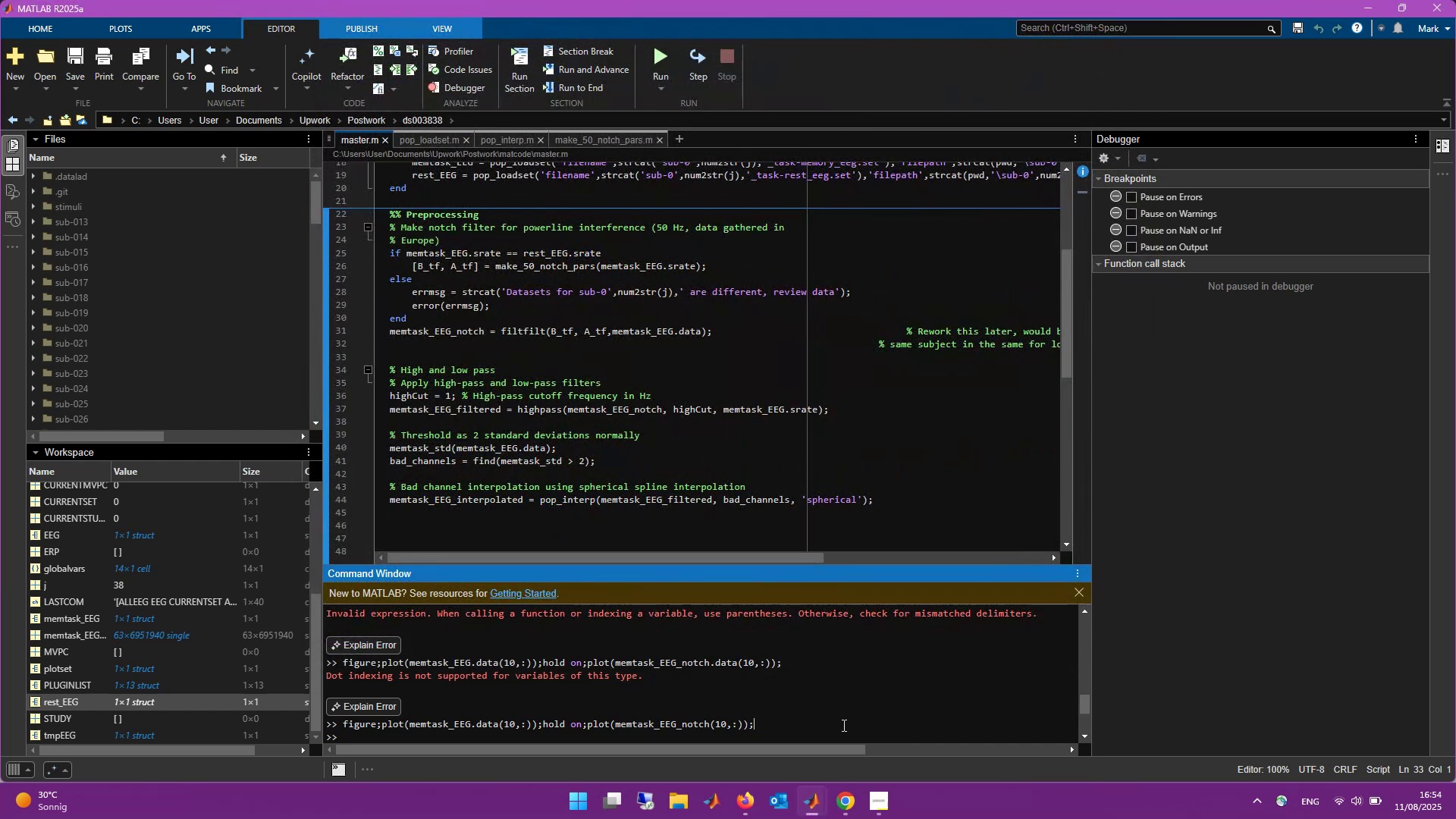 
key(ArrowUp)
 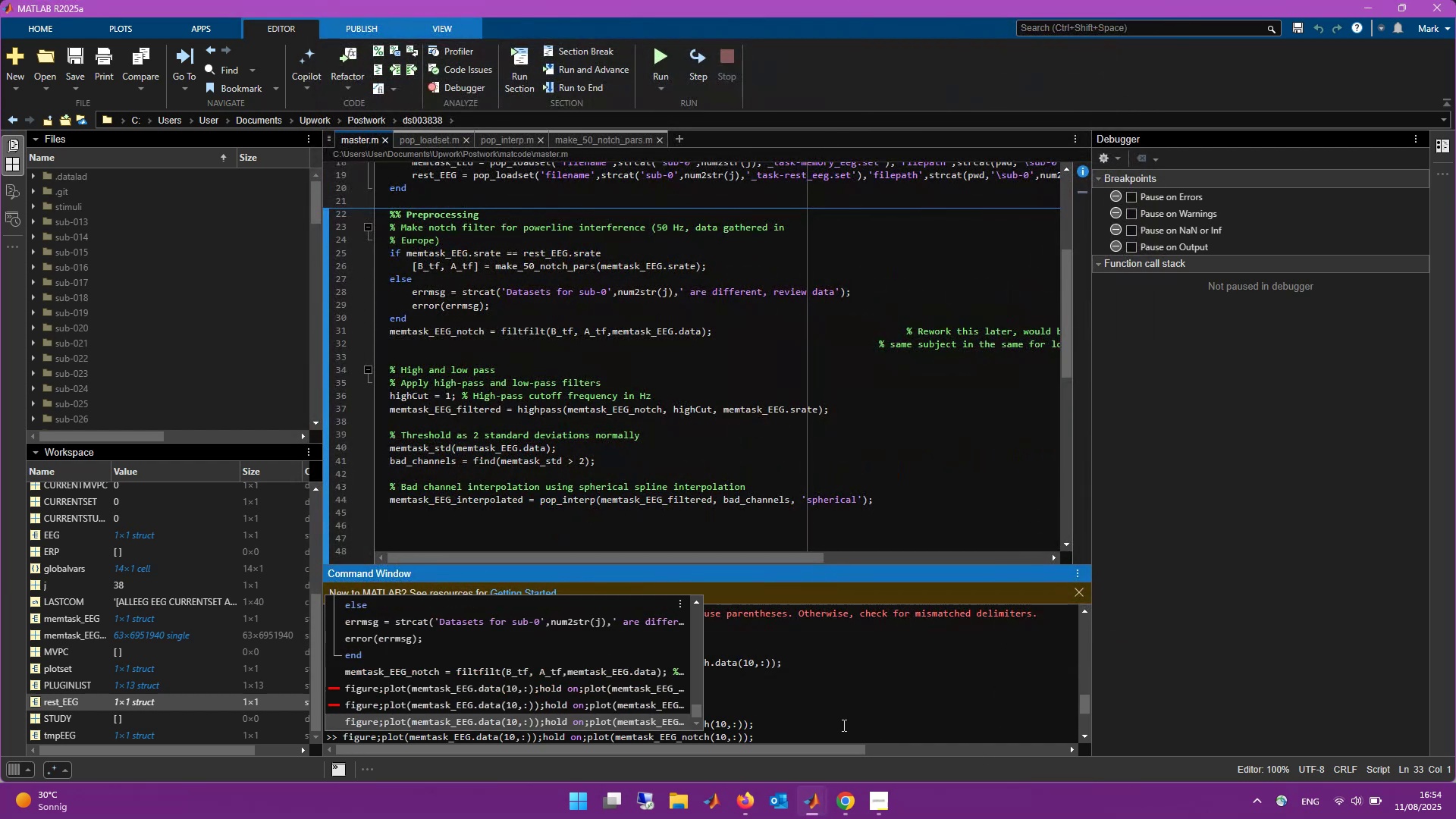 
key(Numpad4)
 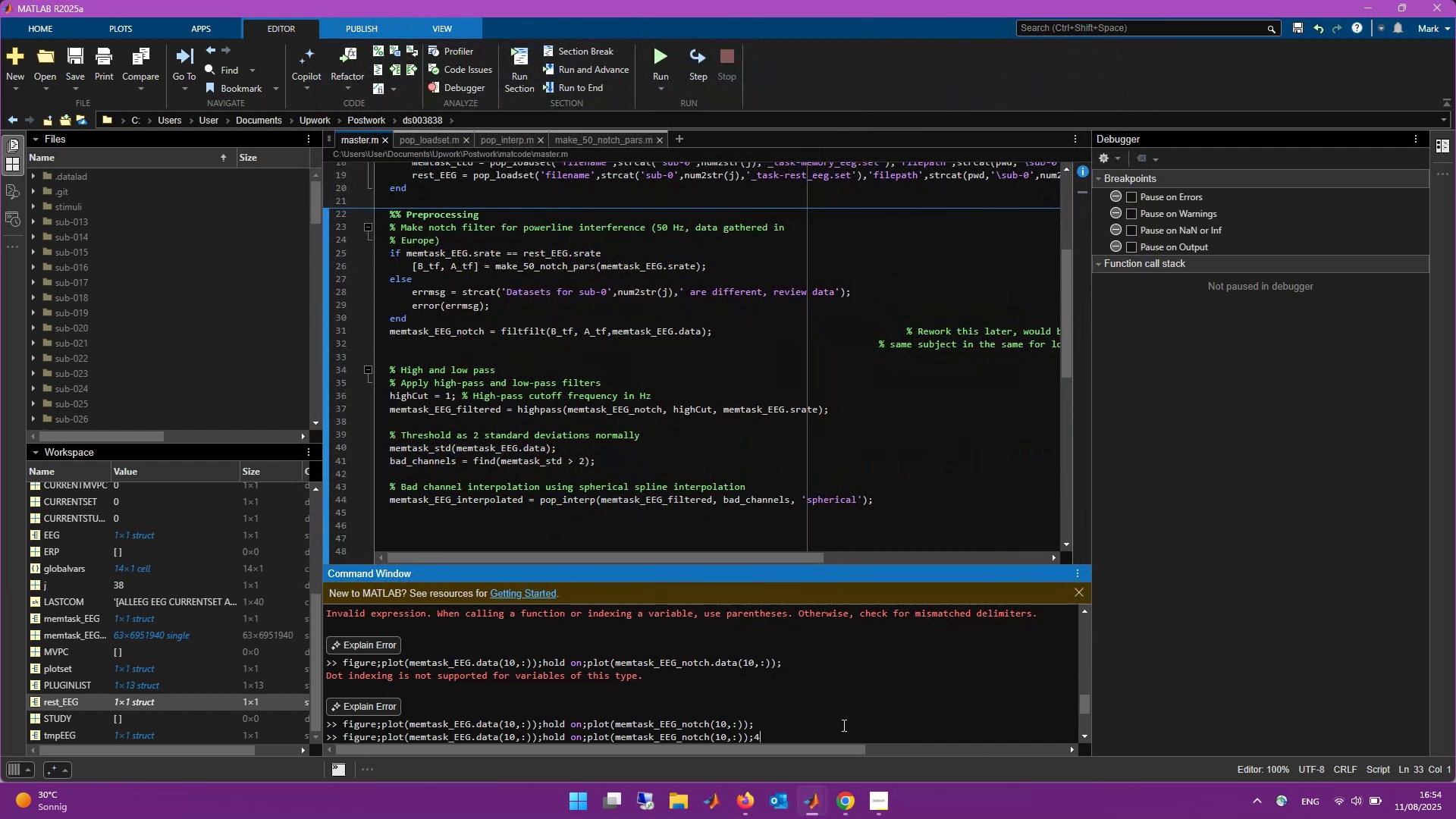 
key(Backspace)
 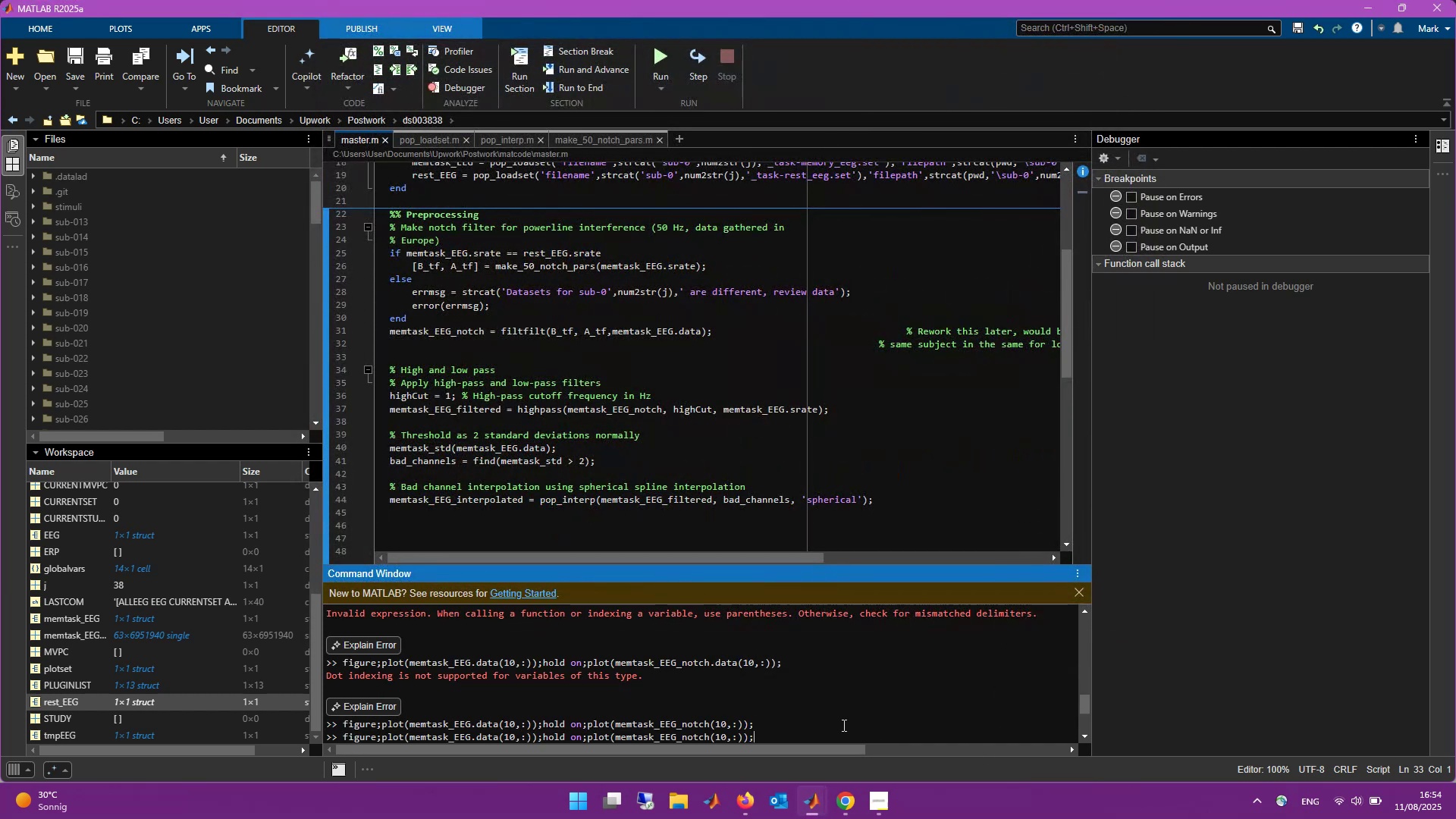 
key(Enter)
 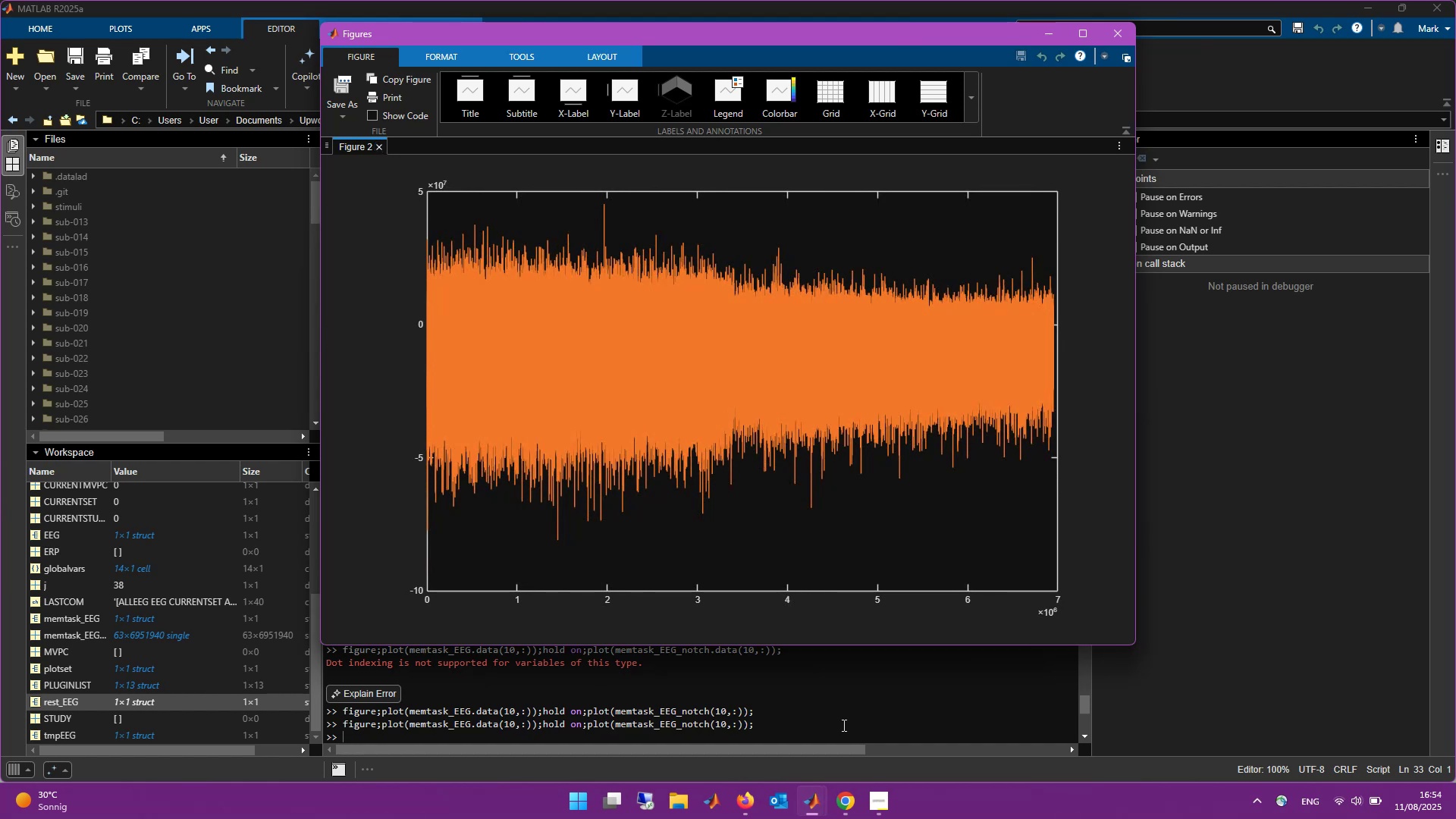 
scroll: coordinate [826, 380], scroll_direction: down, amount: 1.0
 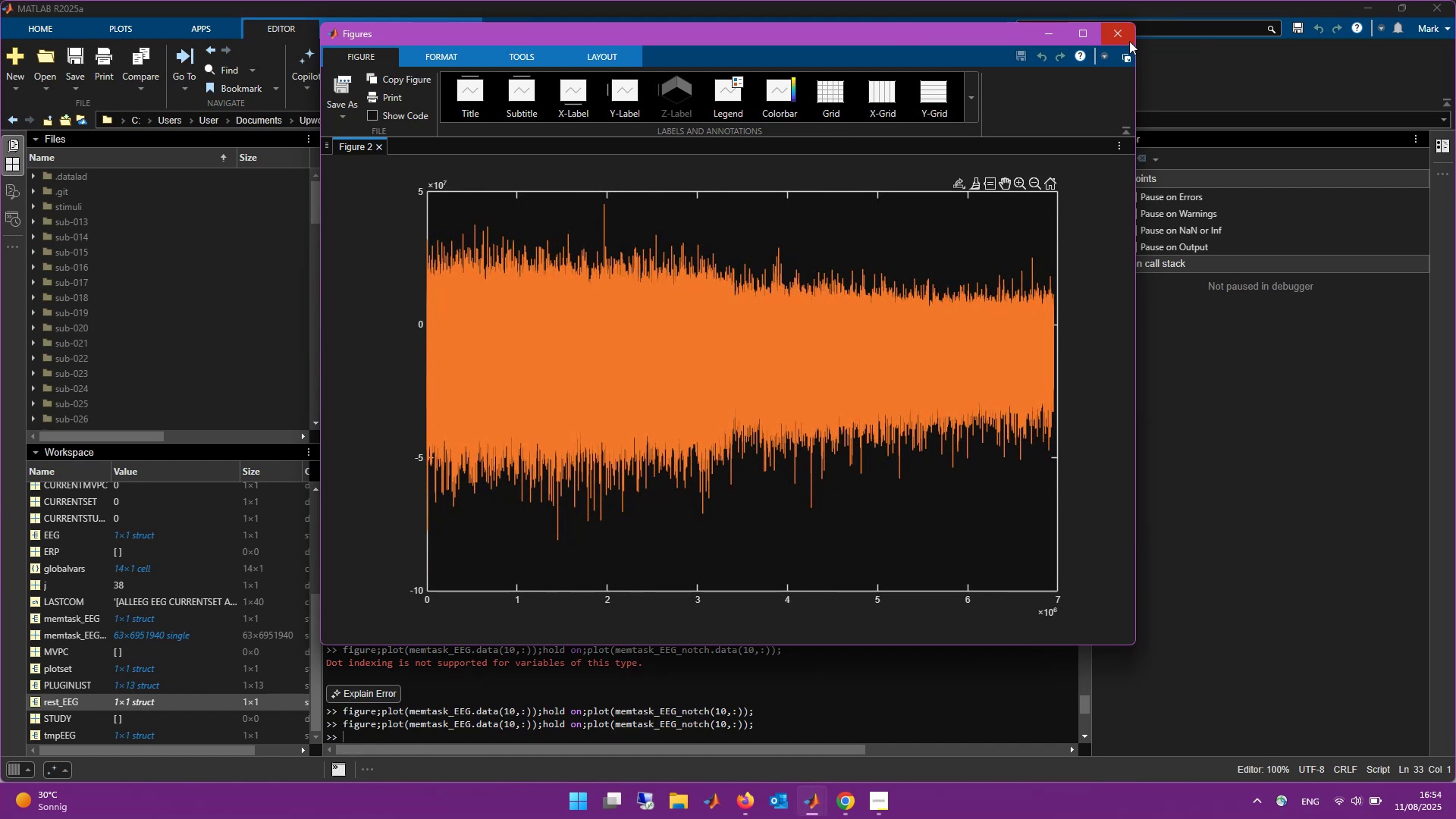 
left_click([1129, 41])
 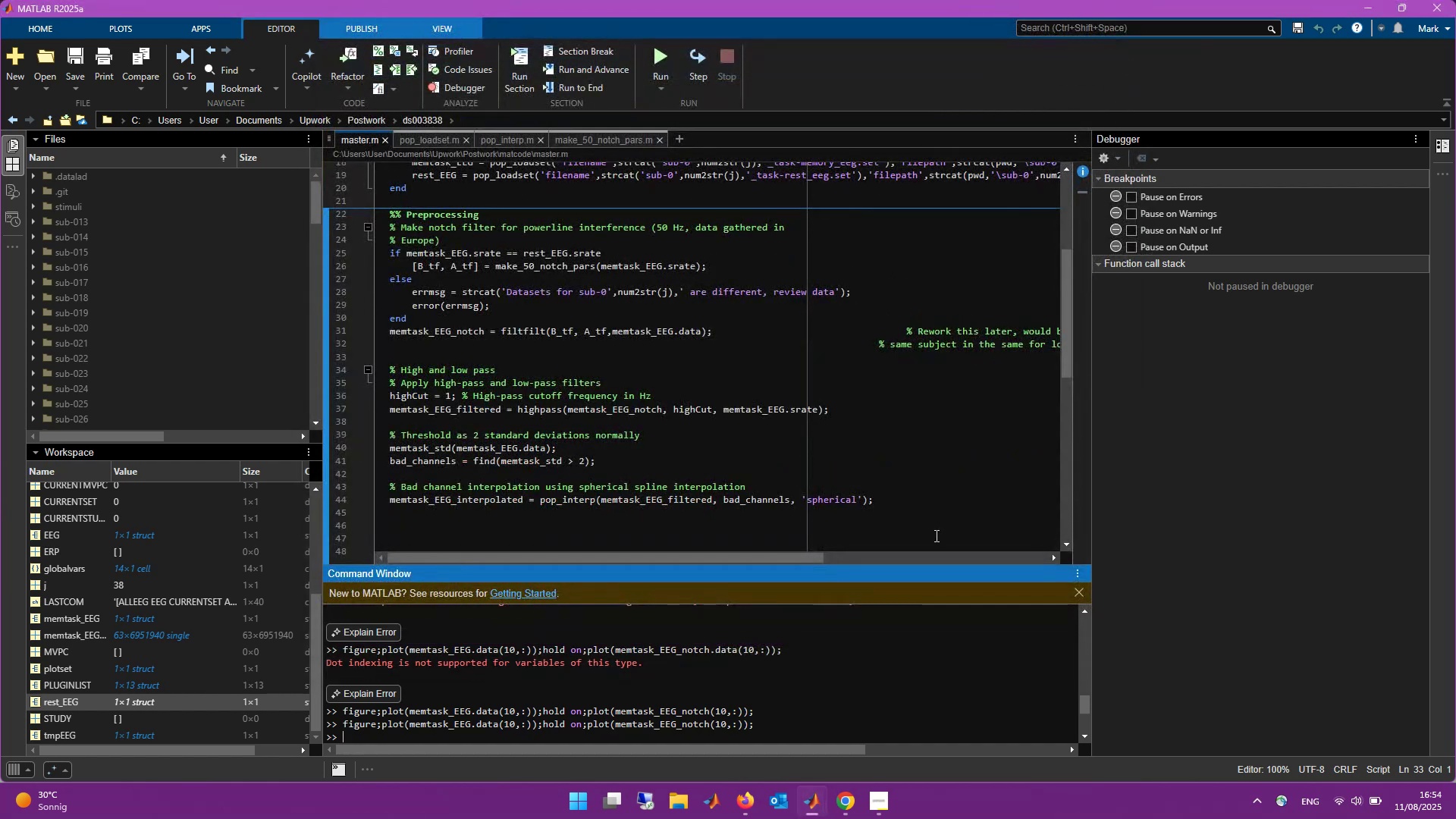 
key(ArrowUp)
 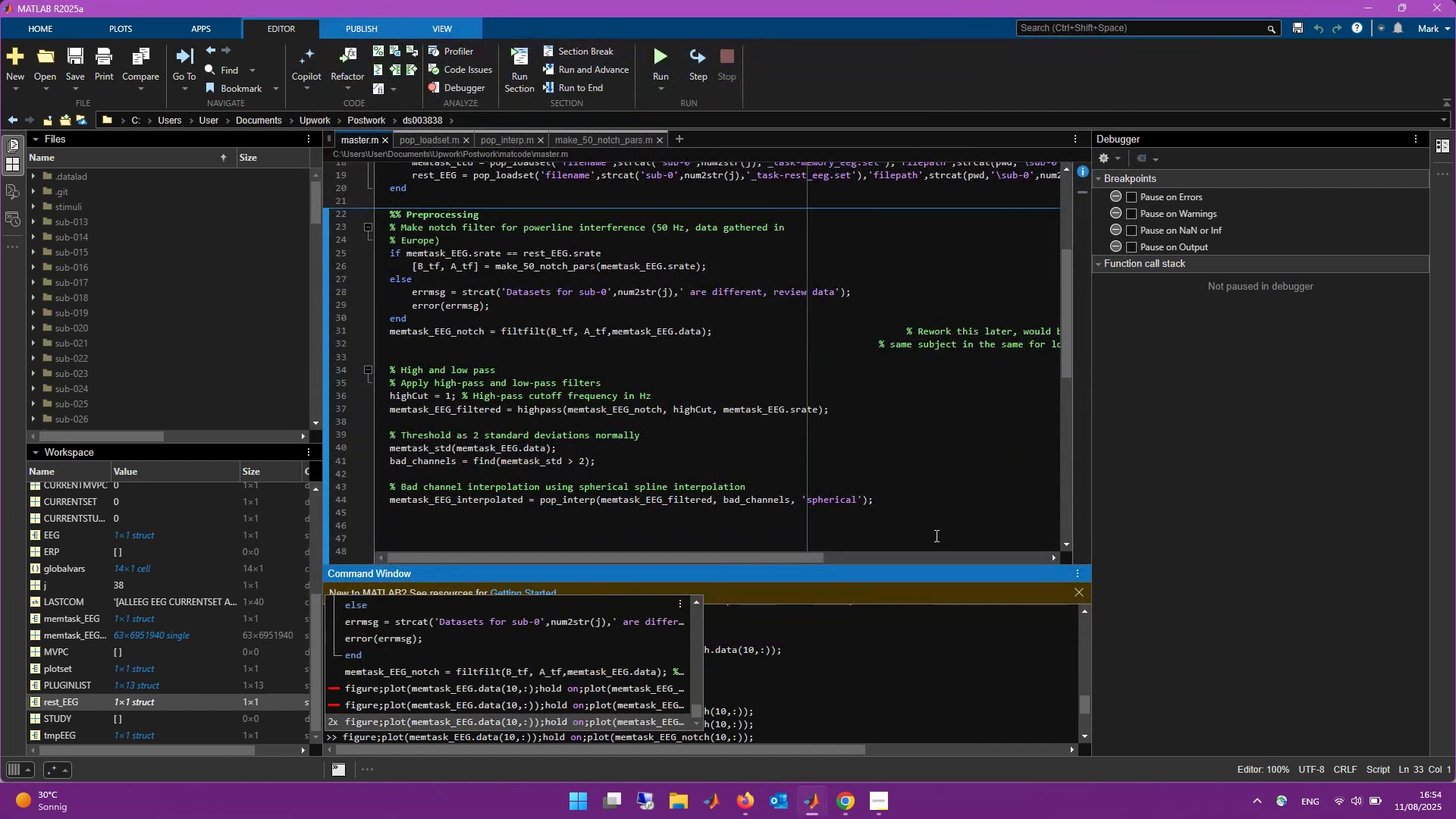 
hold_key(key=ArrowLeft, duration=0.69)
 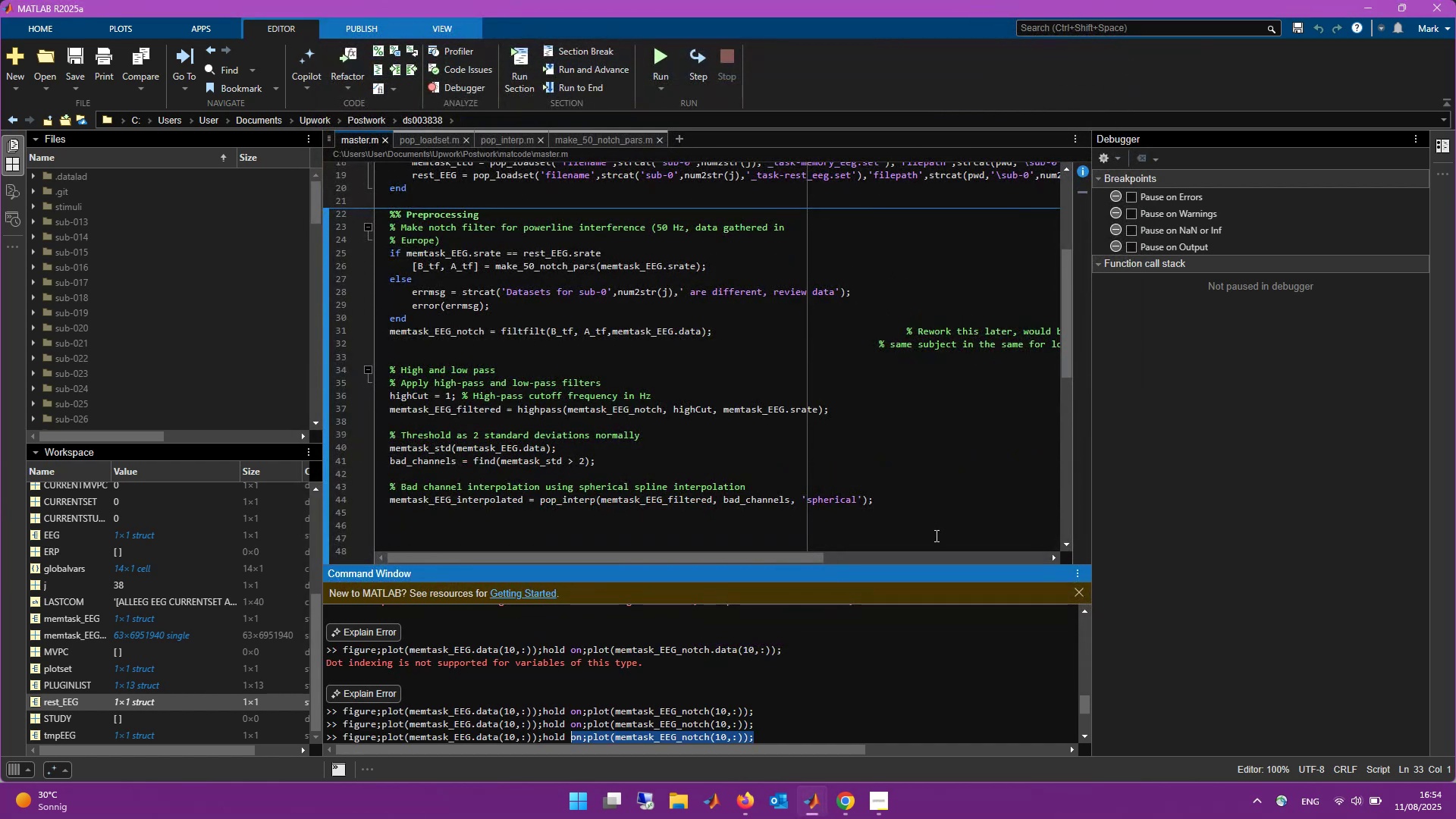 
key(Control+Shift+ArrowLeft)
 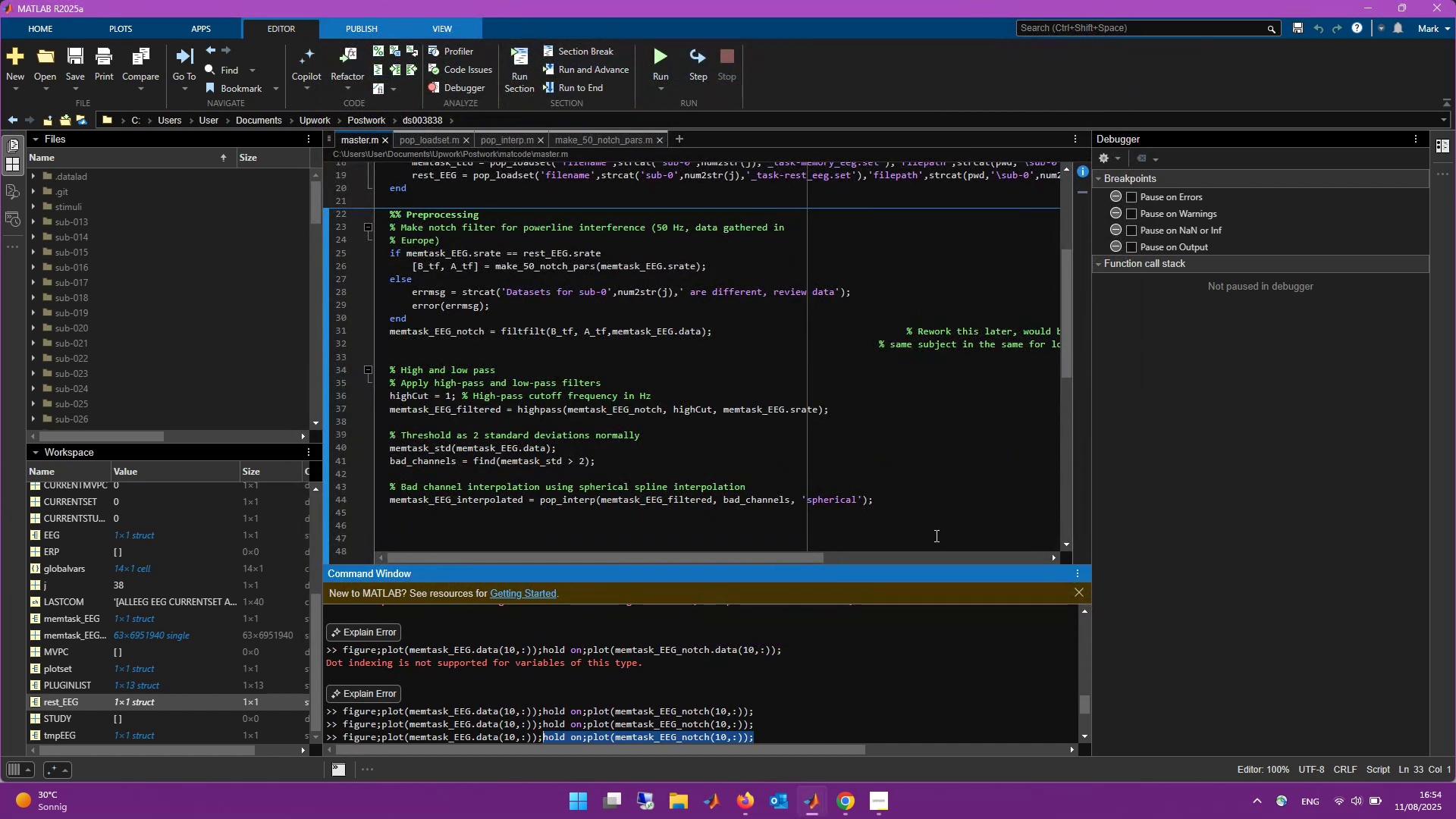 
hold_key(key=ShiftLeft, duration=0.99)
 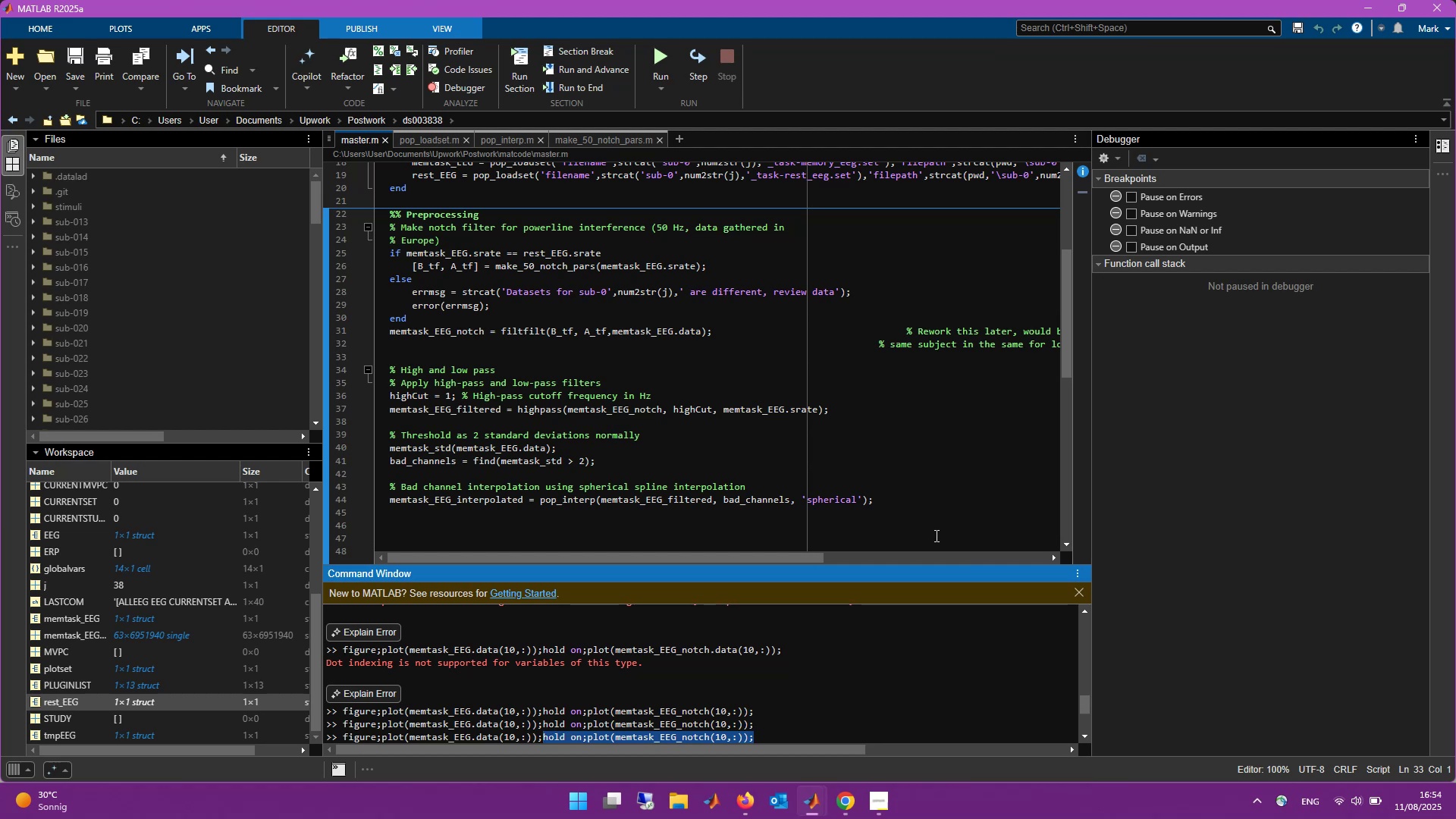 
key(Control+Shift+ControlLeft)
 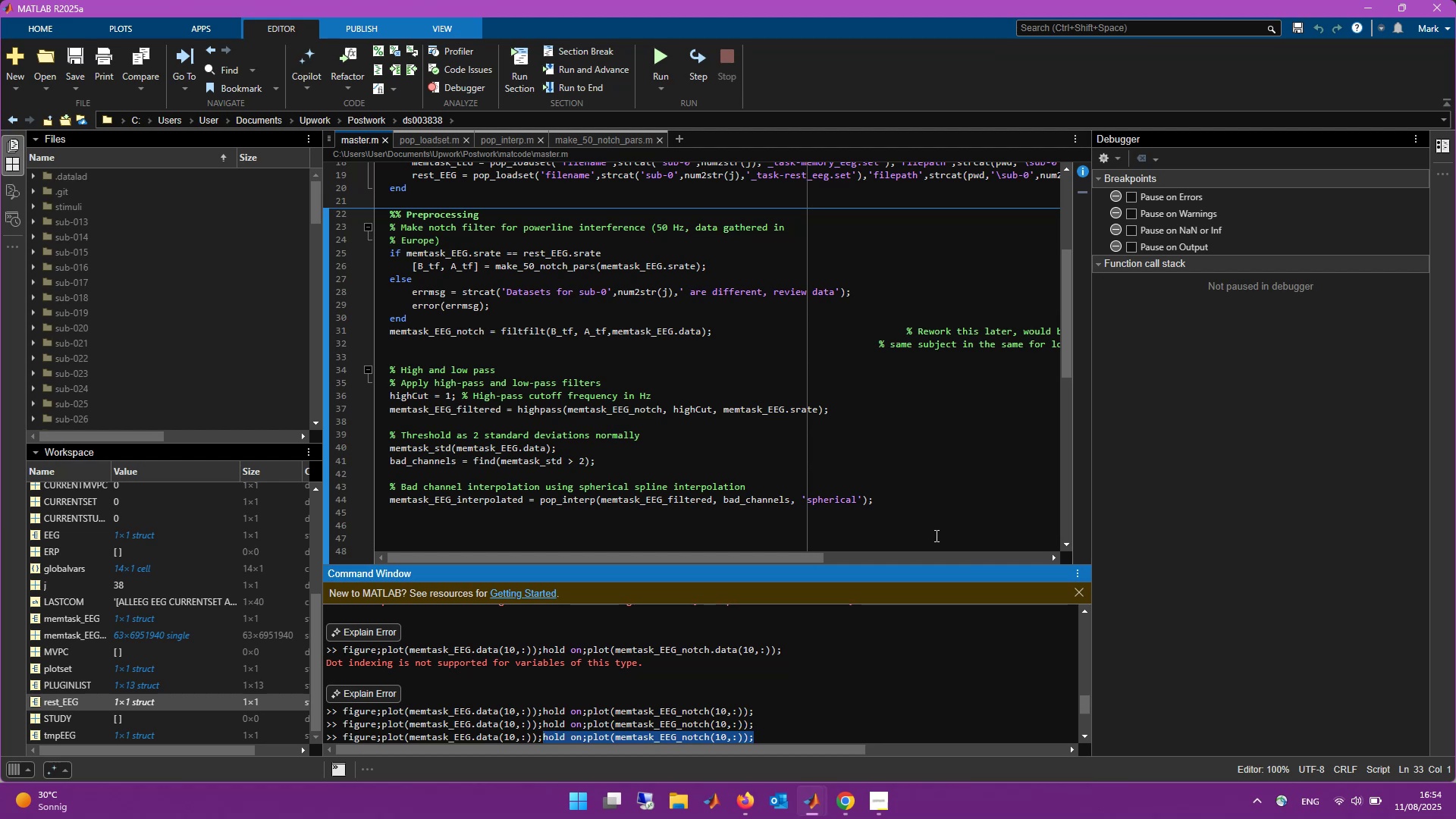 
key(Control+X)
 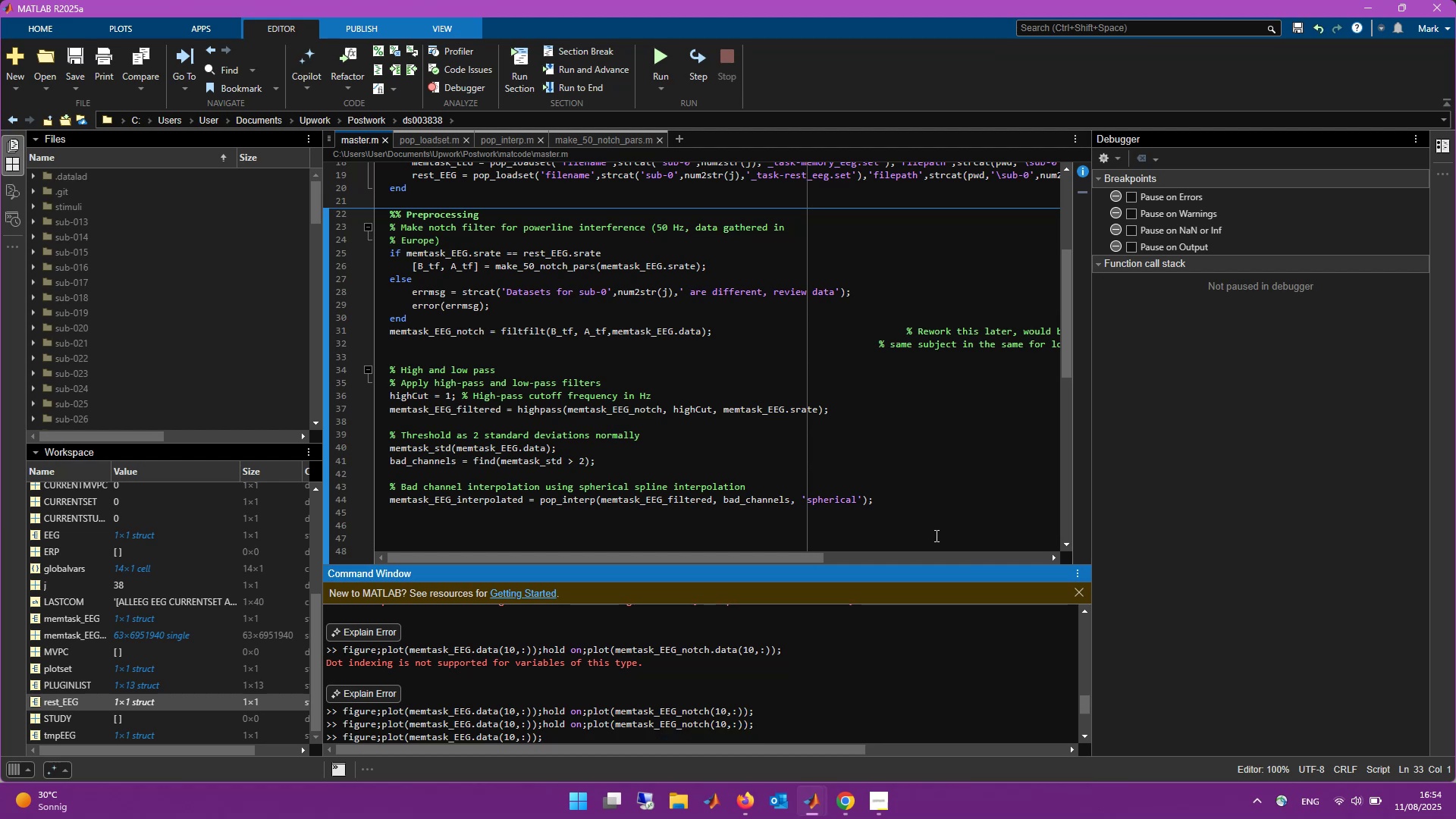 
key(Enter)
 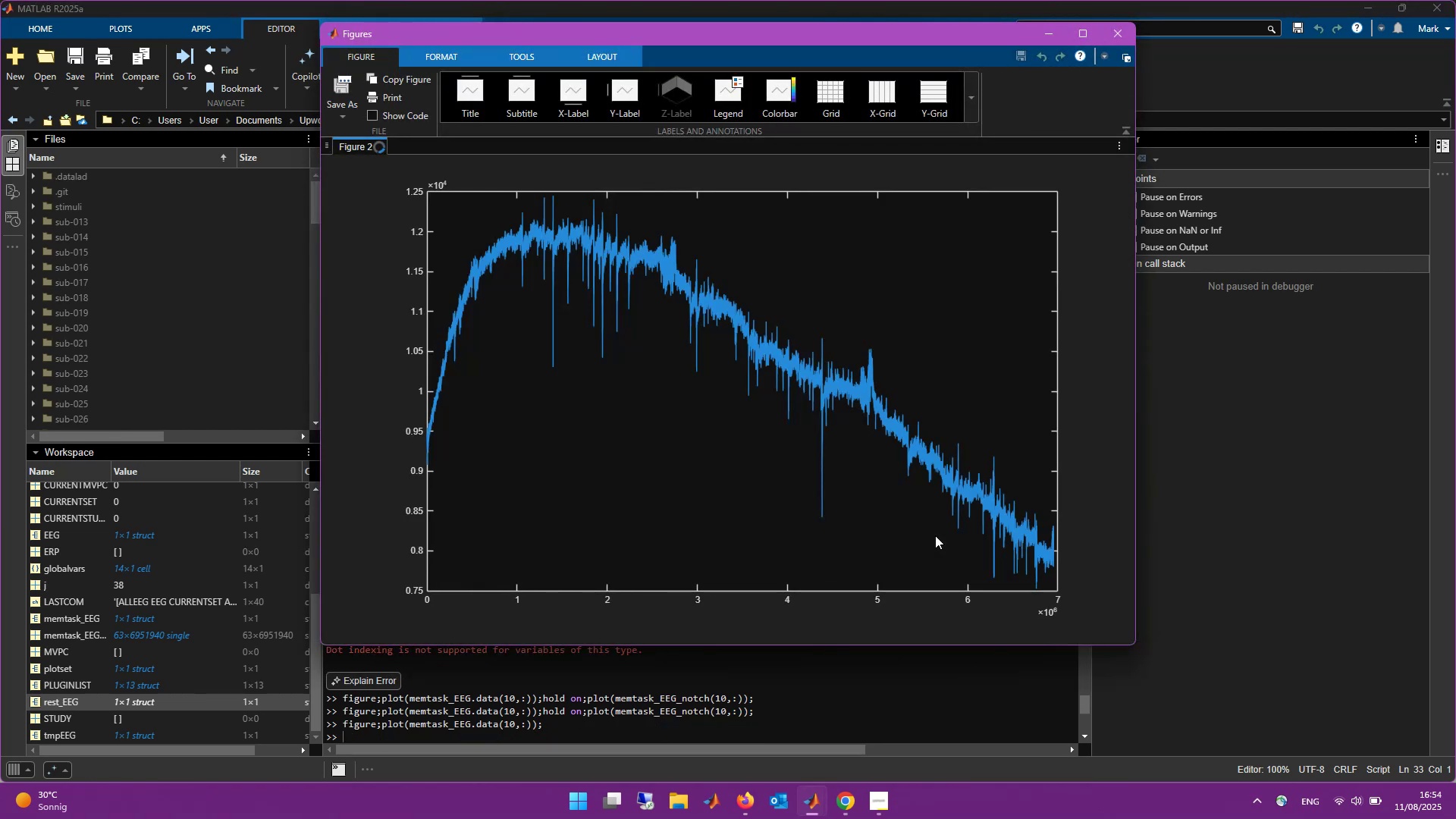 
key(ArrowUp)
 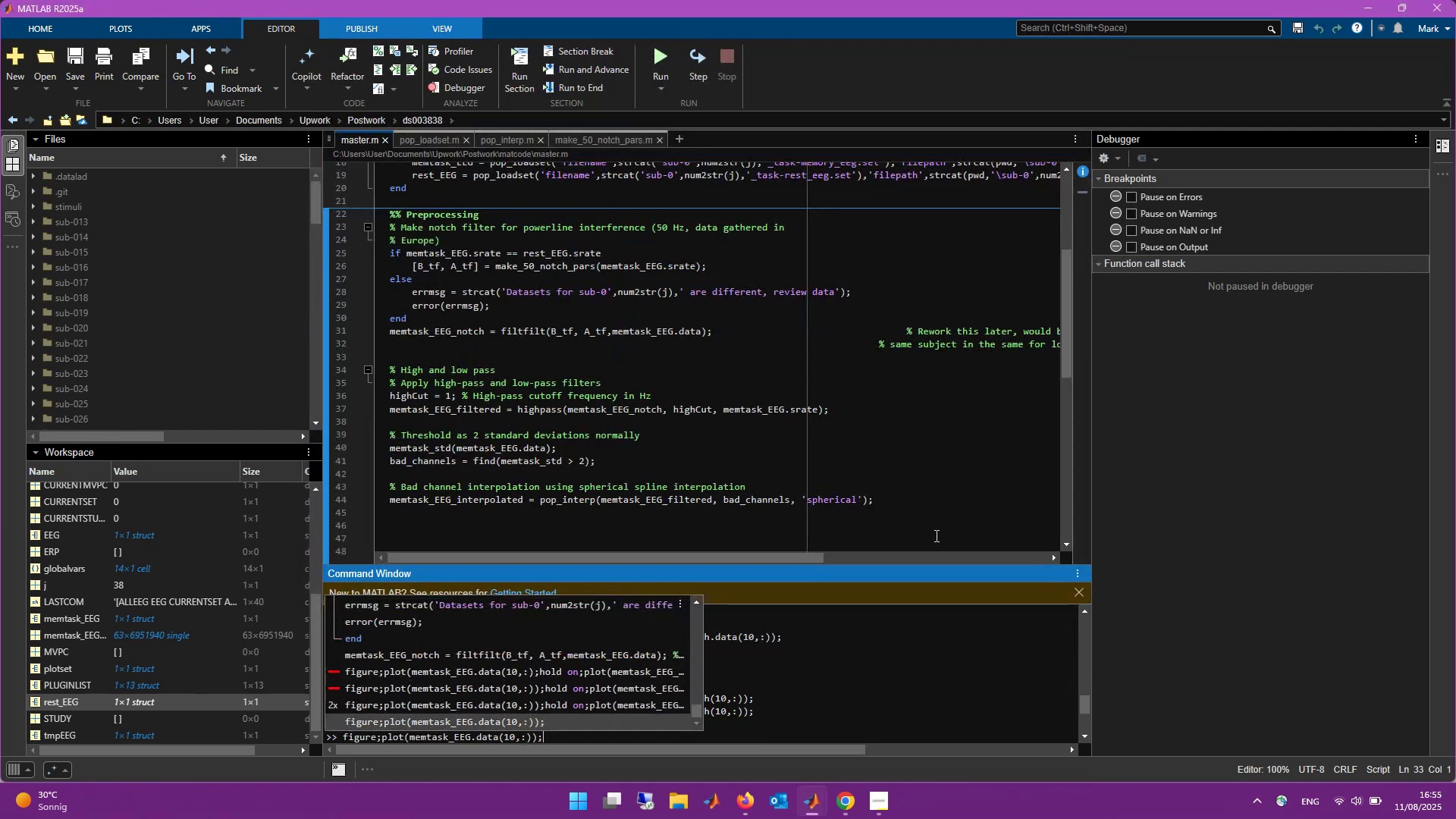 
key(ArrowDown)
 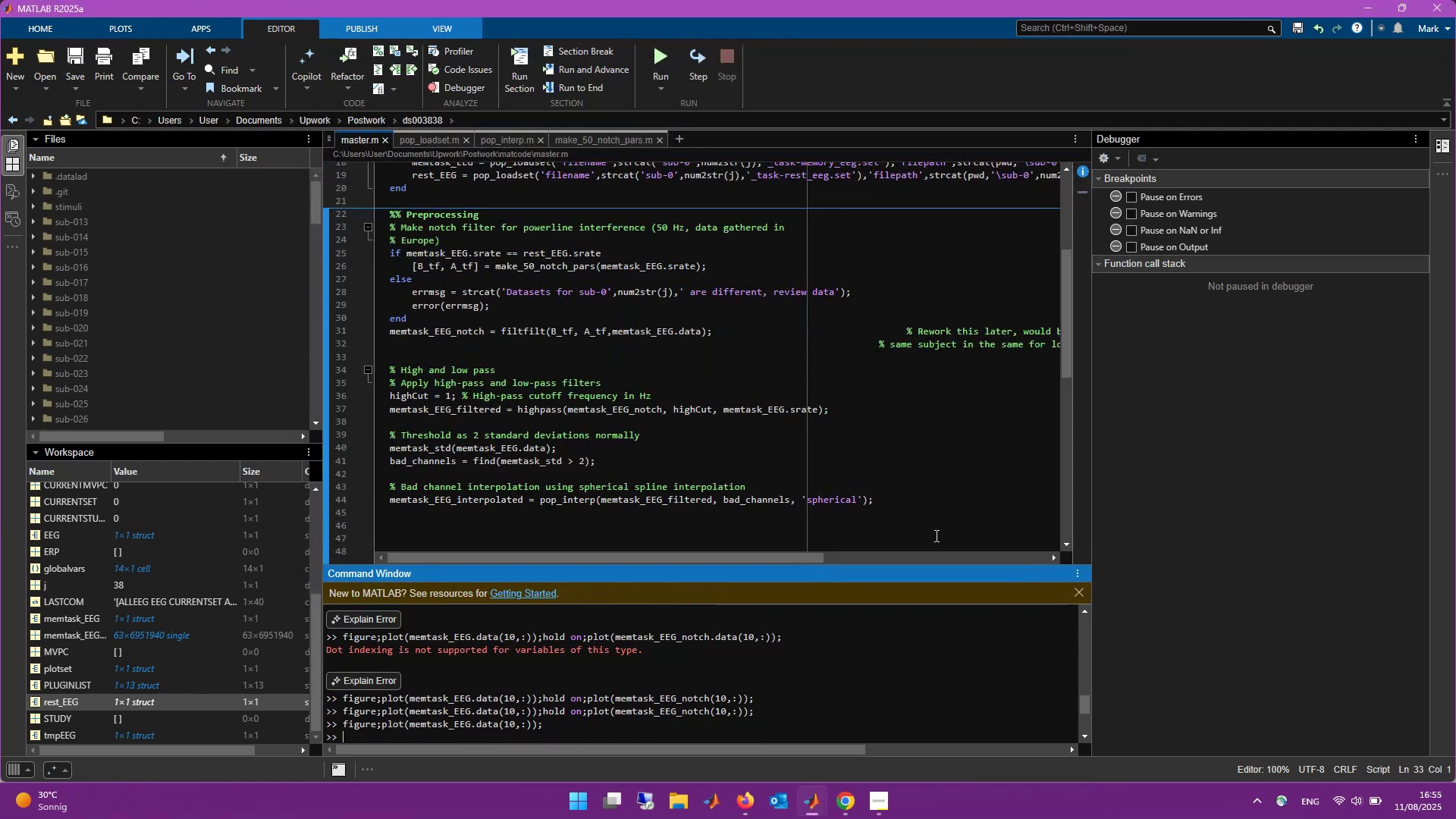 
key(Control+V)
 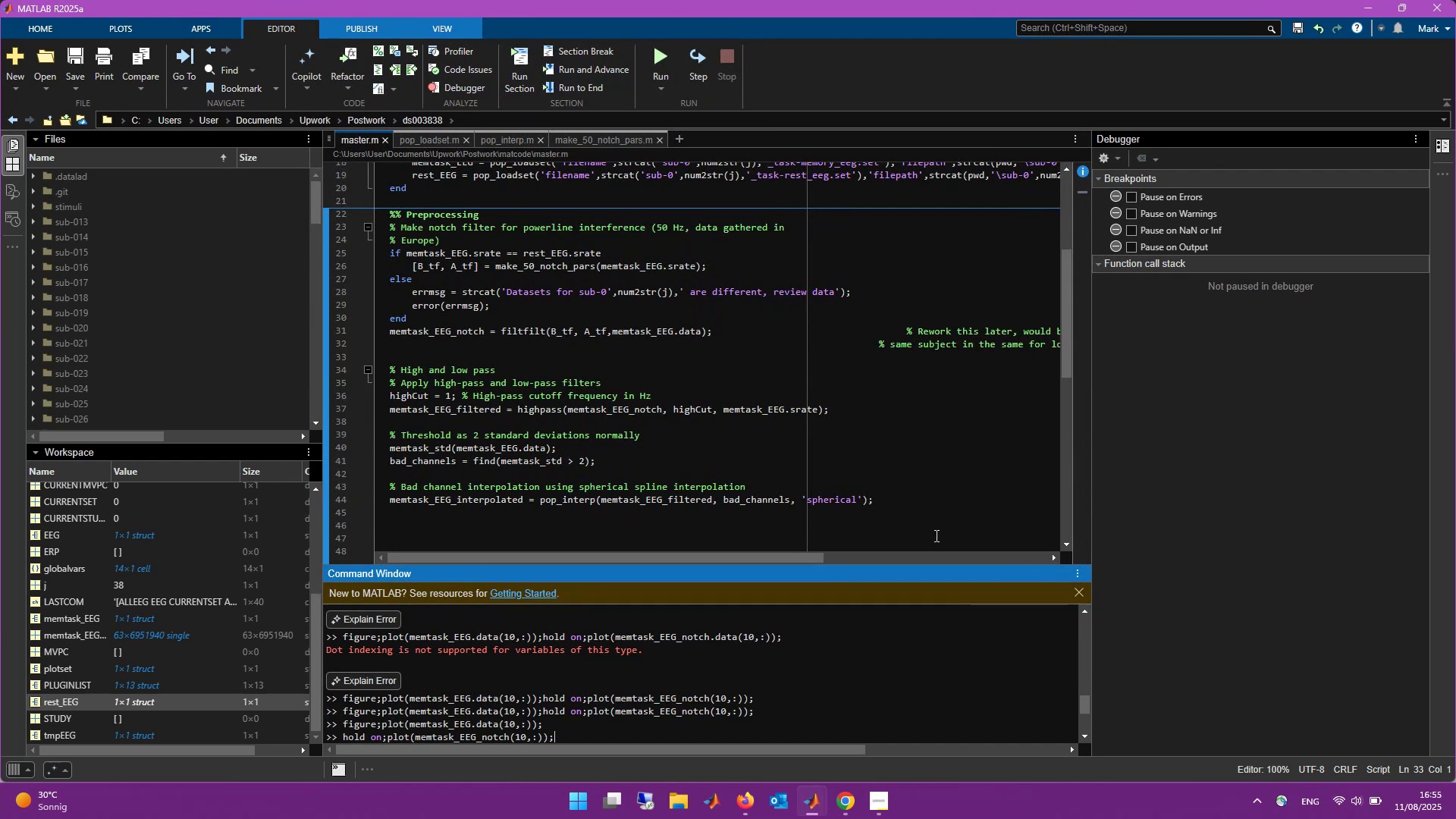 
key(Quote)
 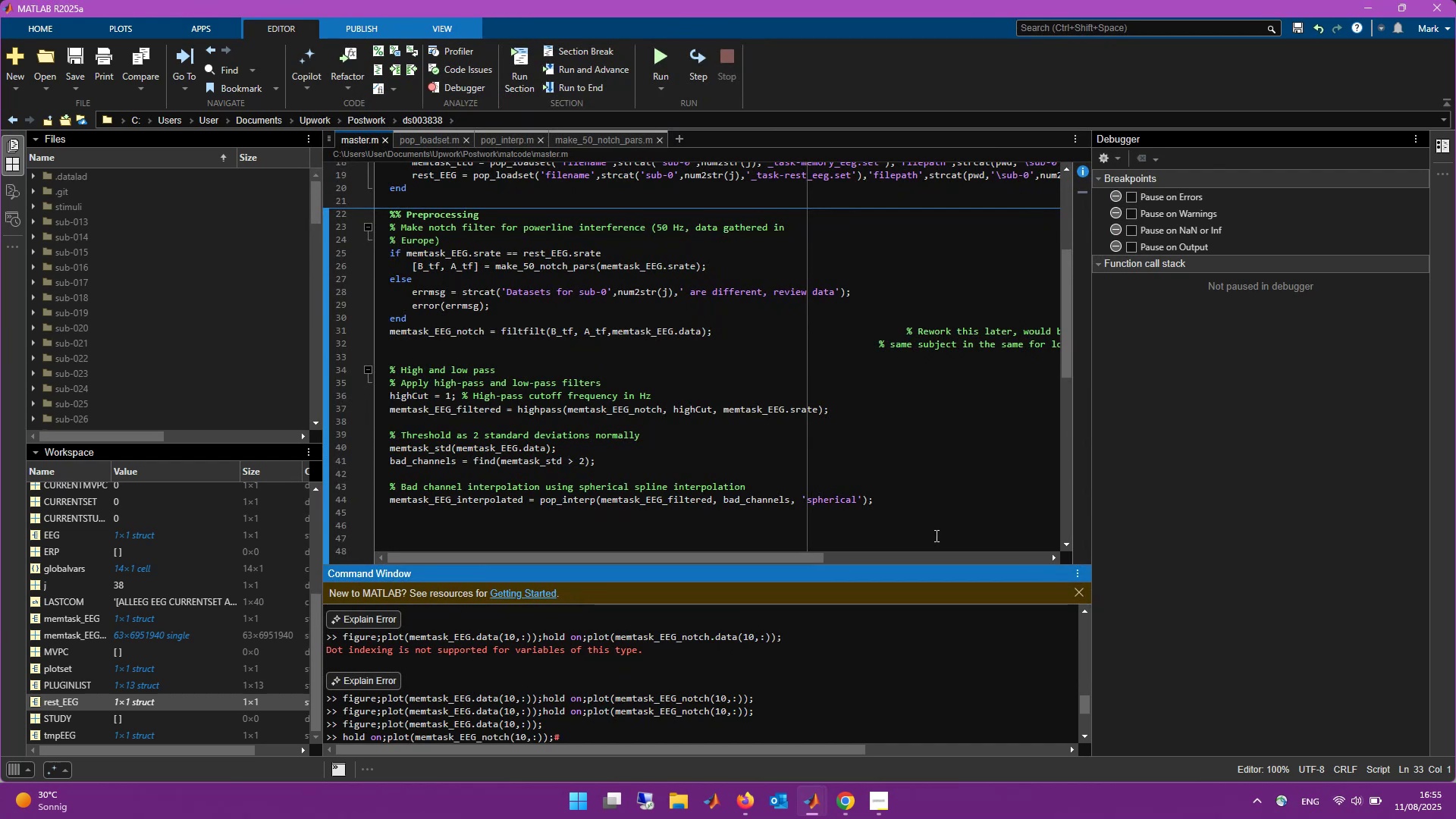 
key(Backspace)
 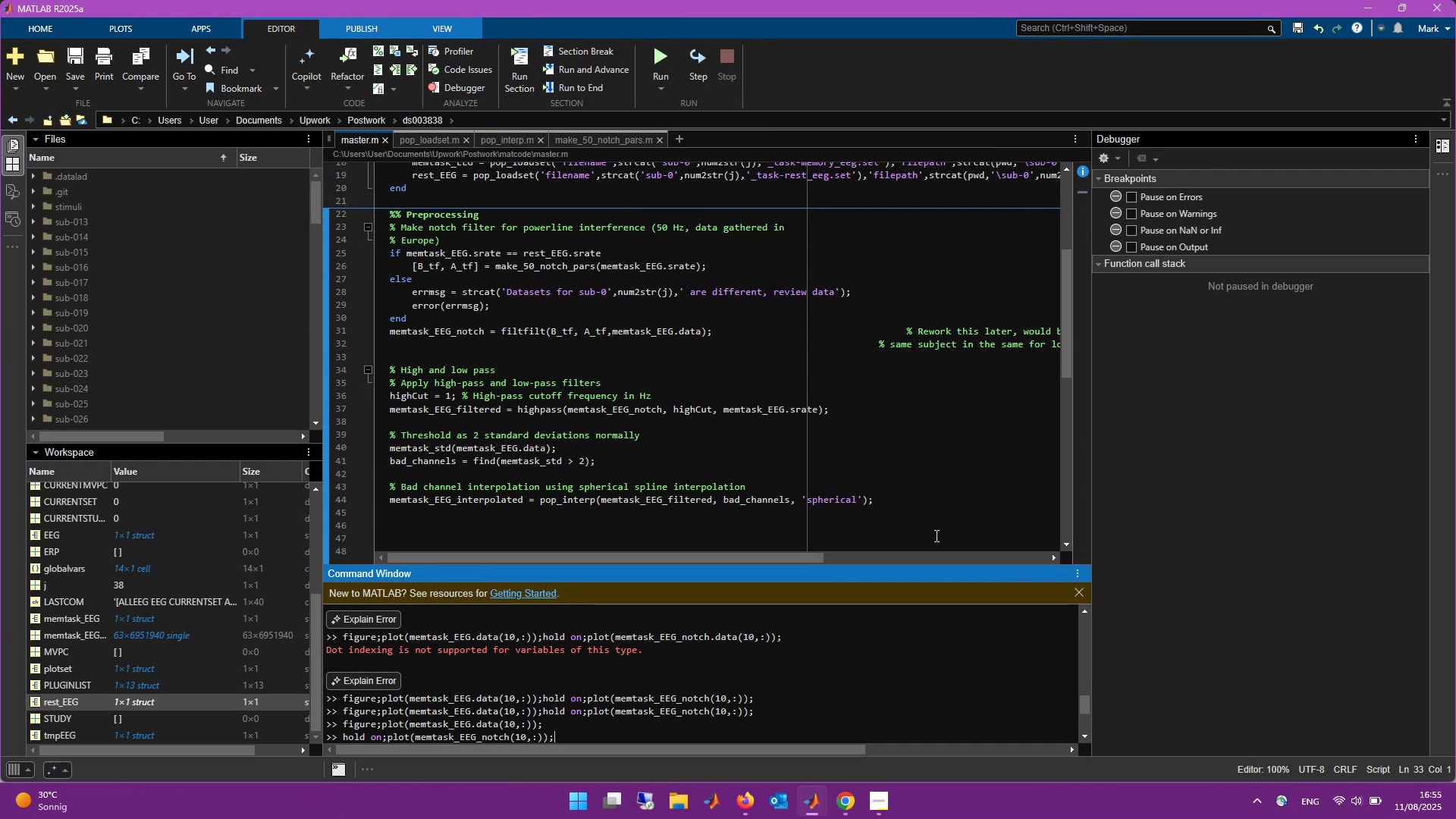 
key(Enter)
 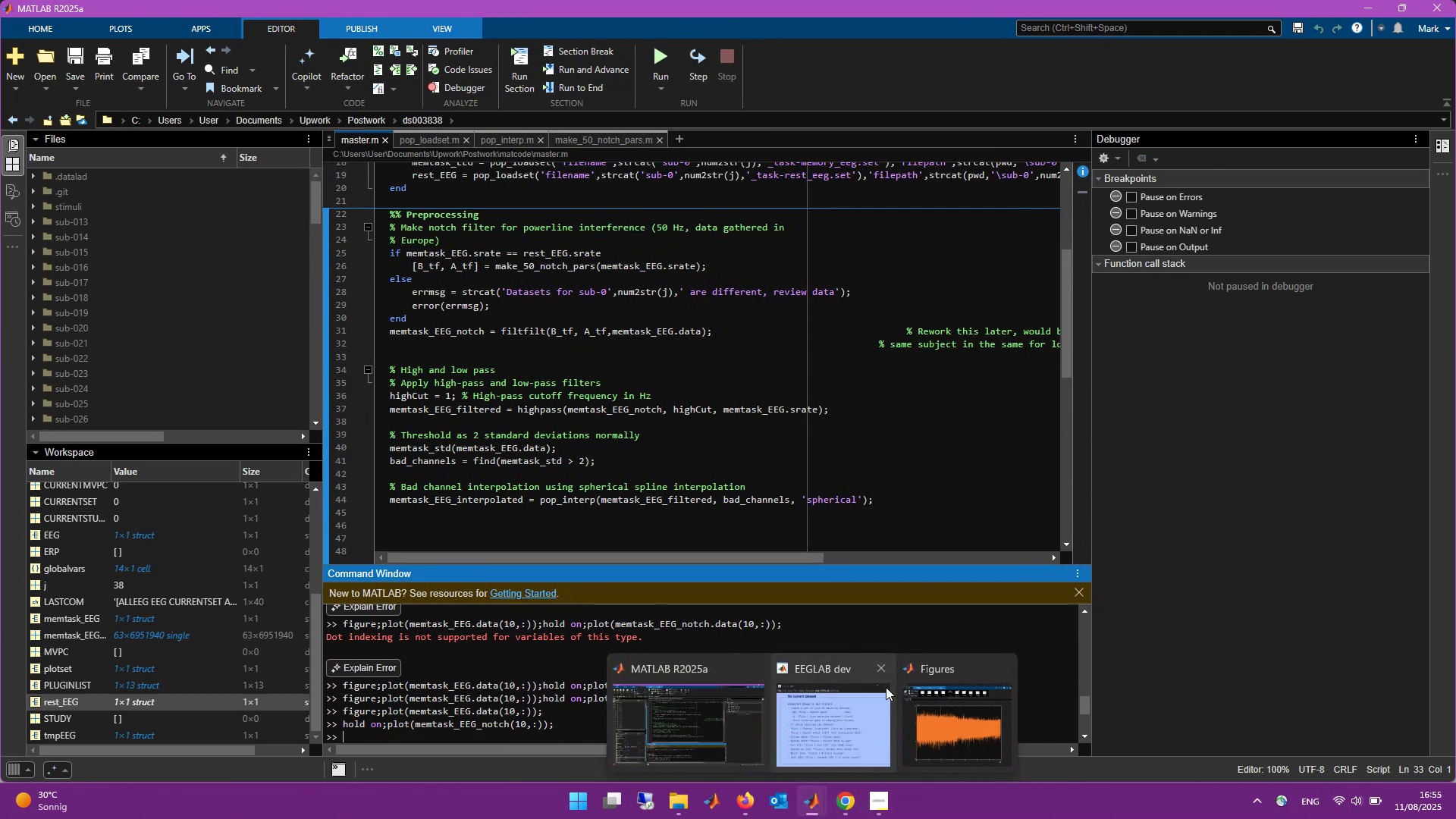 
wait(5.79)
 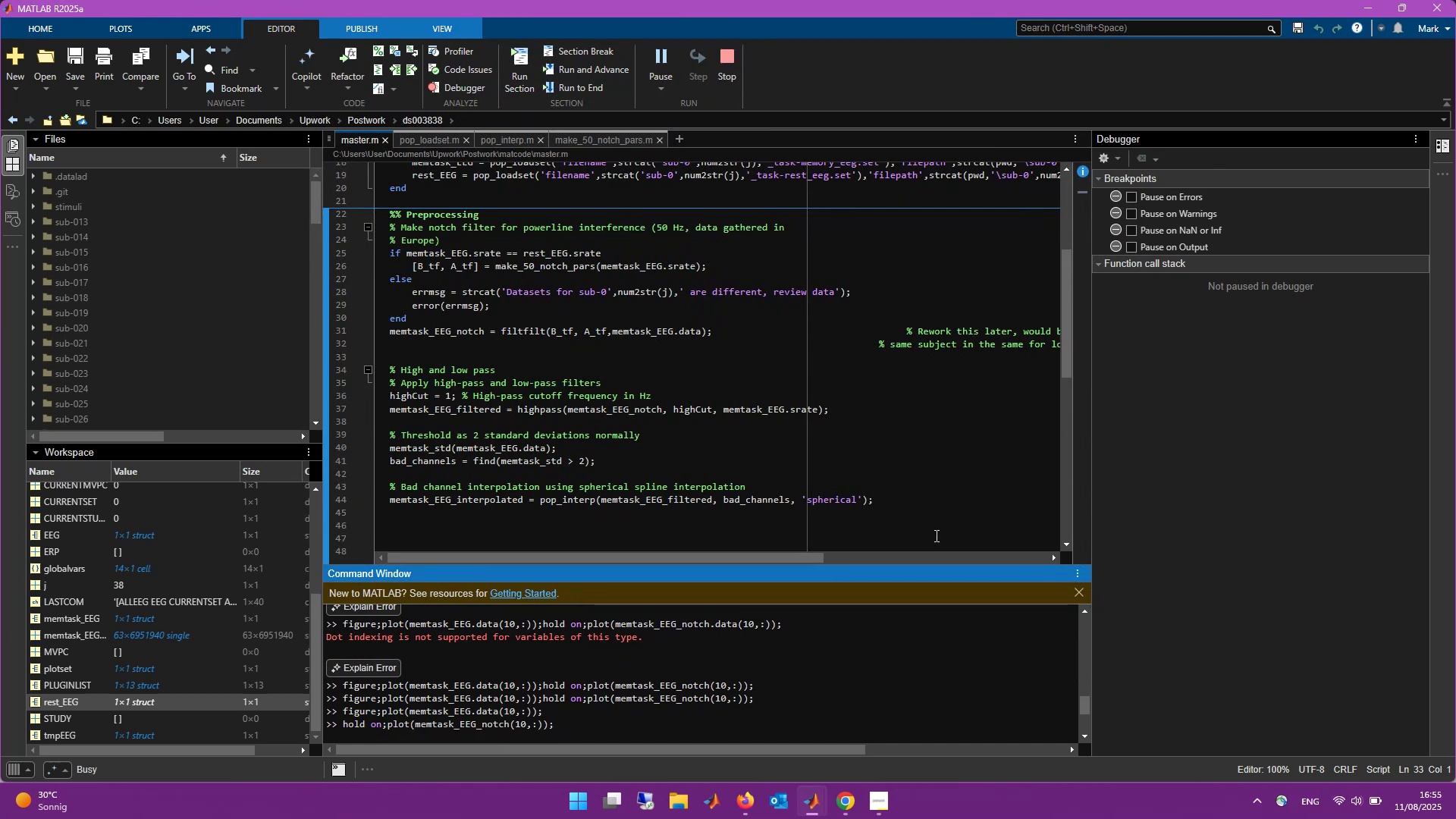 
left_click([1007, 670])
 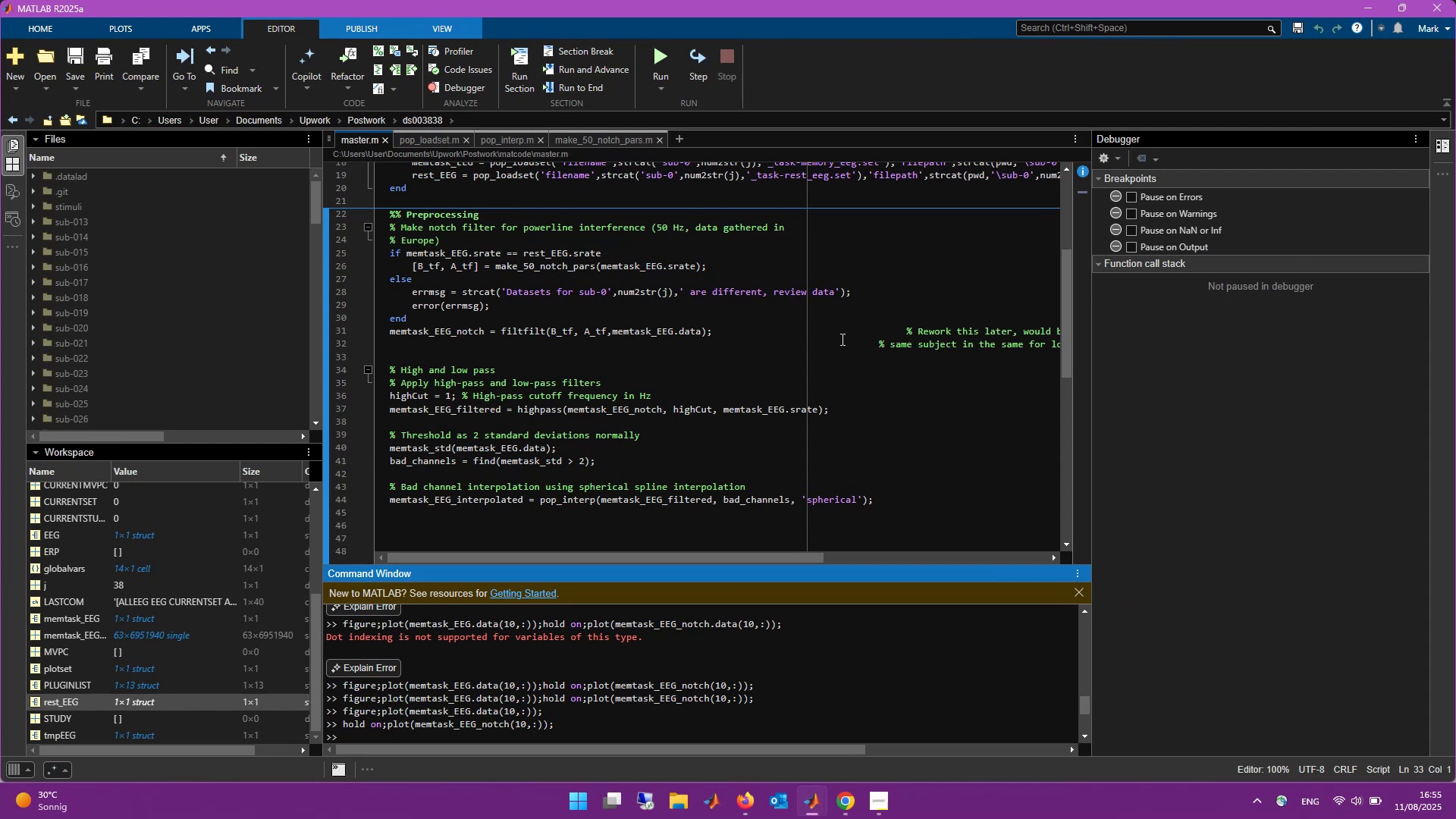 
left_click([742, 414])
 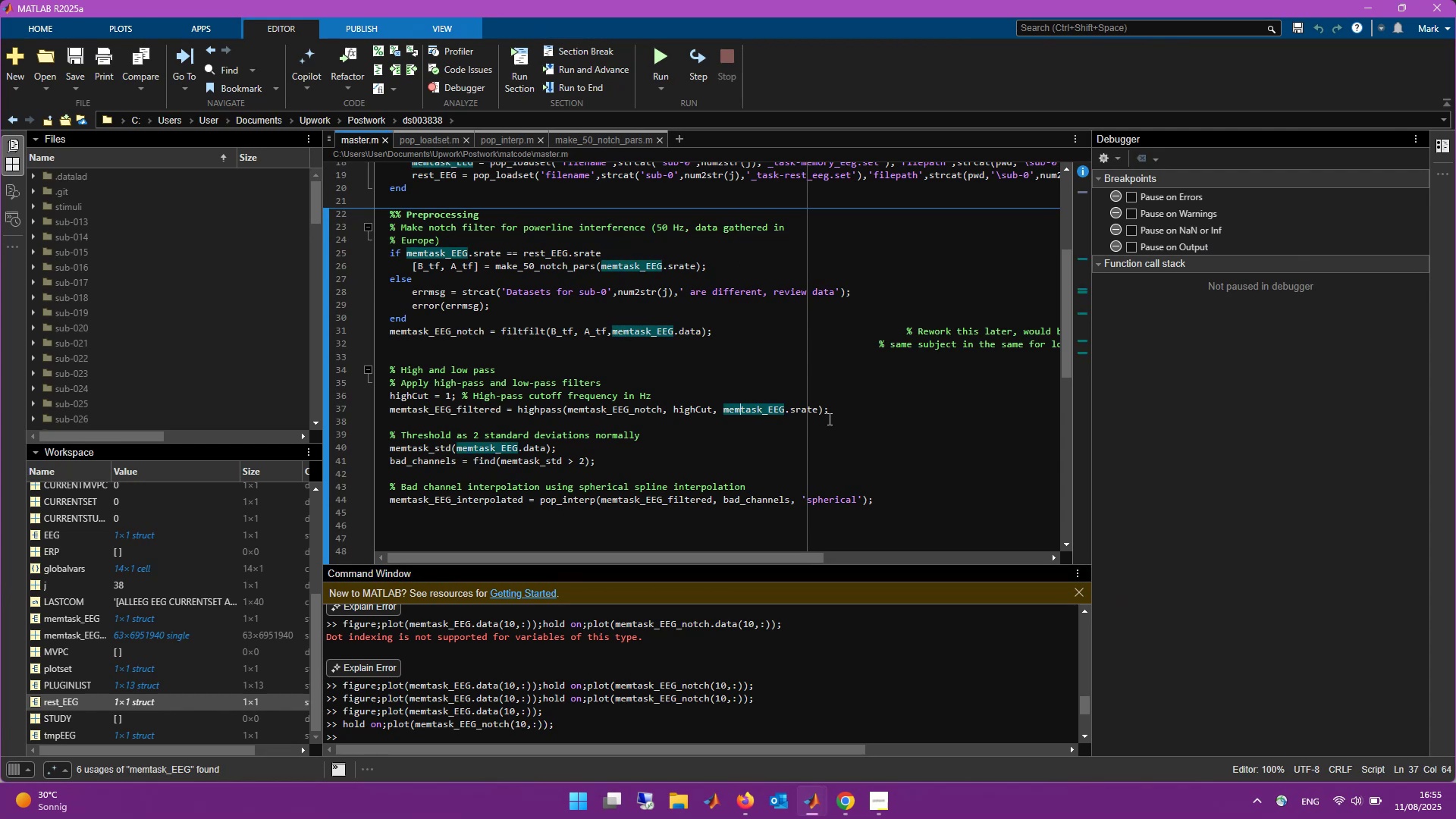 
wait(5.11)
 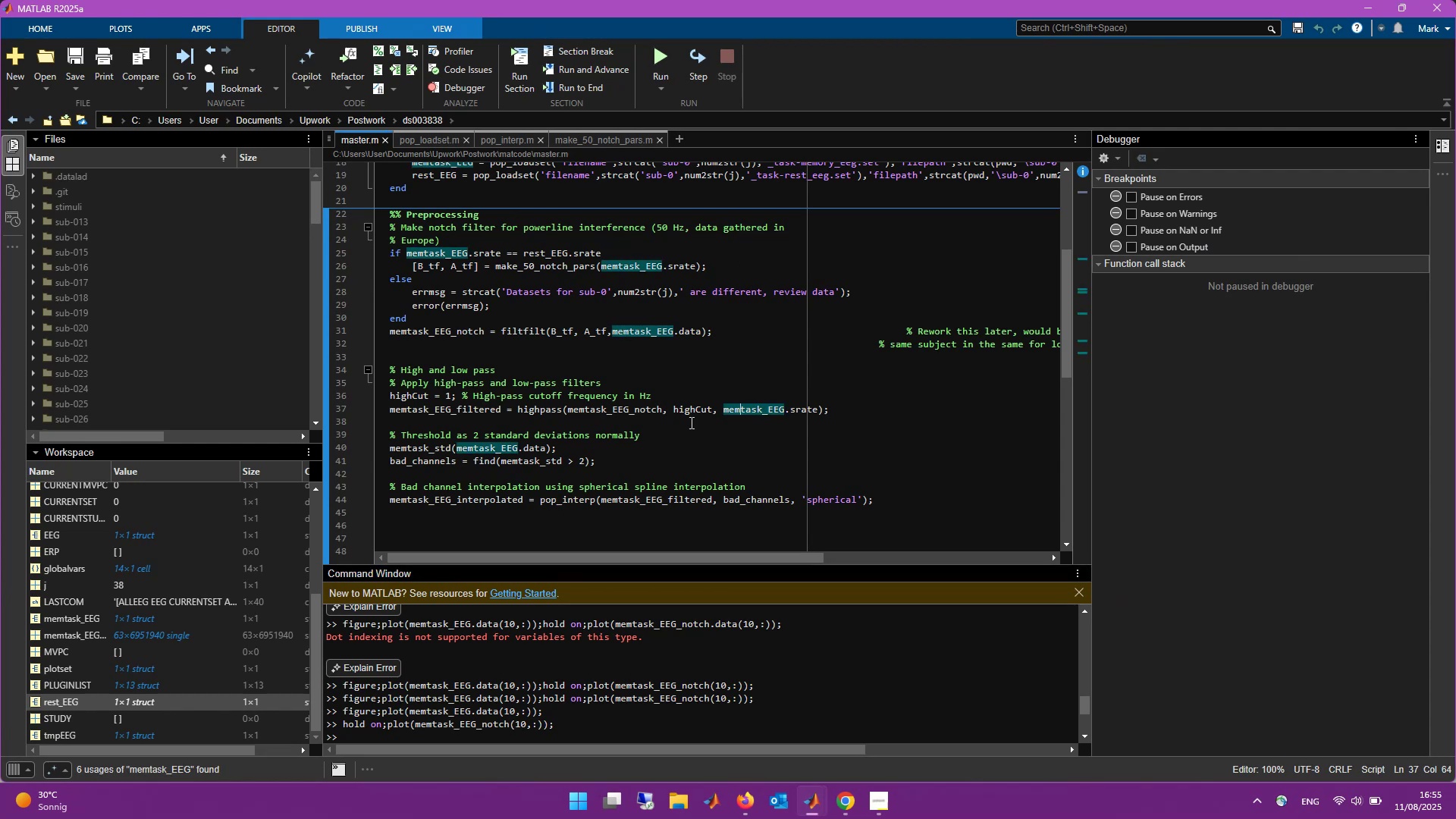 
scroll: coordinate [723, 416], scroll_direction: down, amount: 1.0
 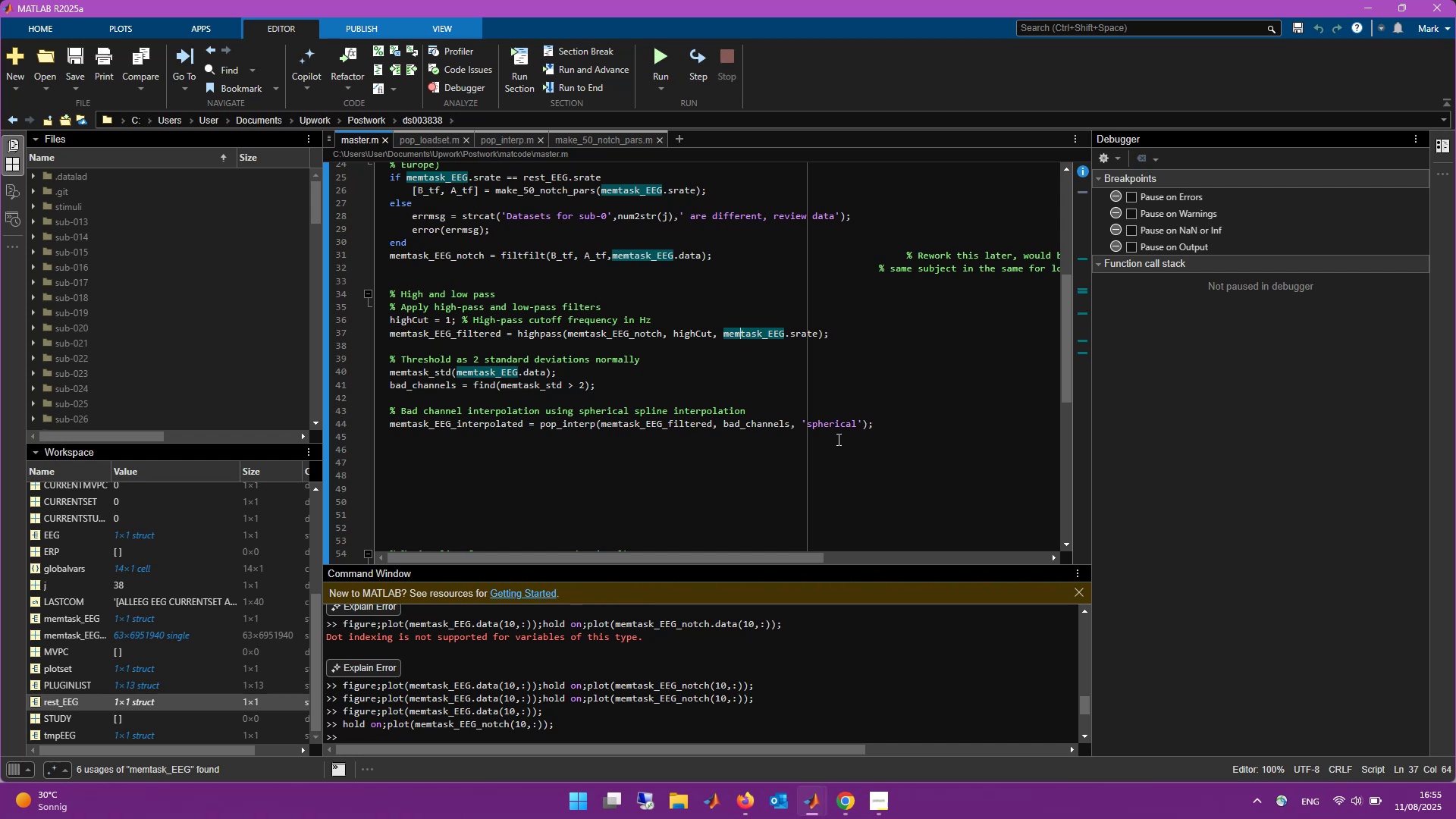 
wait(13.08)
 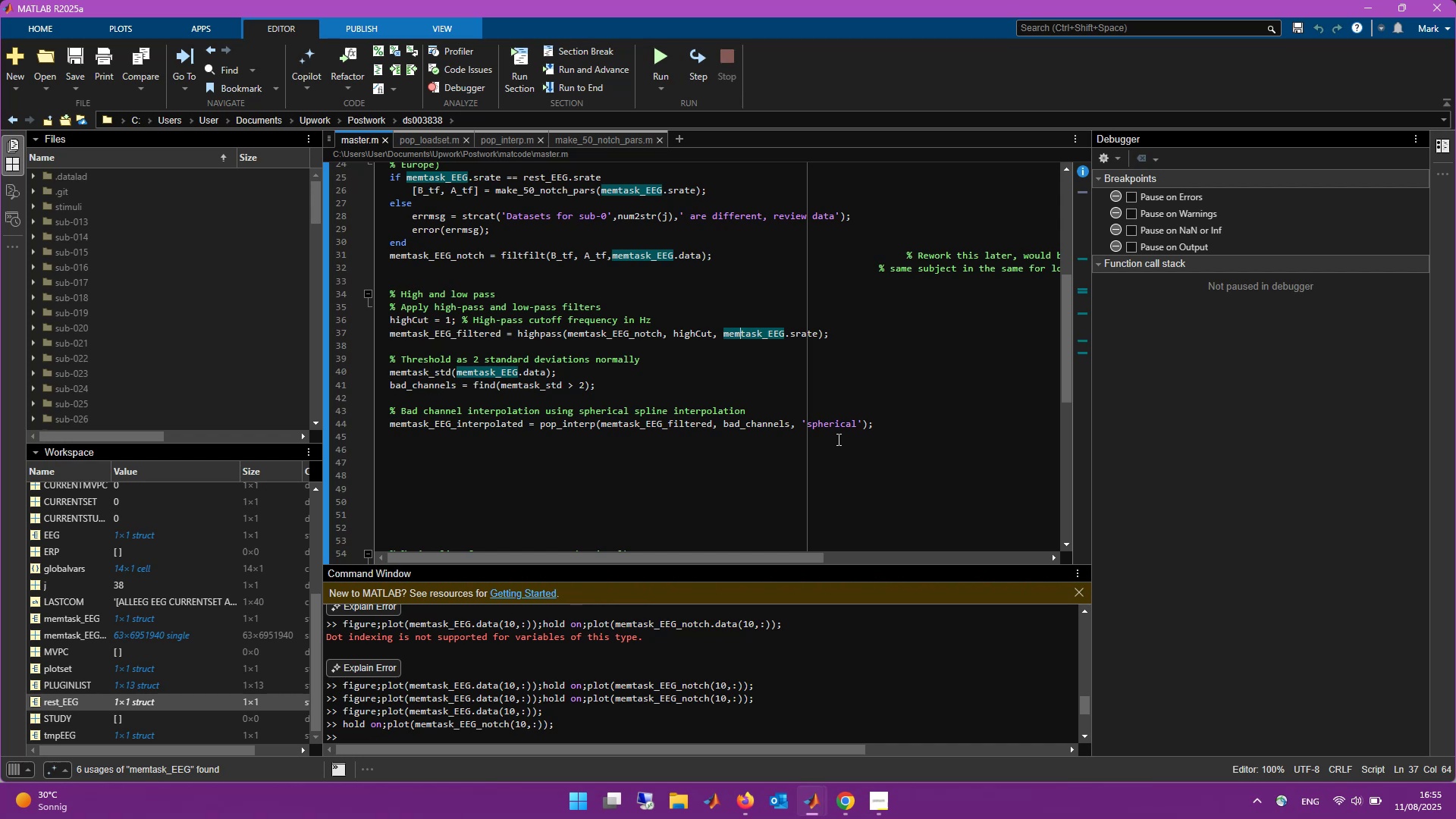 
scroll: coordinate [642, 405], scroll_direction: up, amount: 1.0
 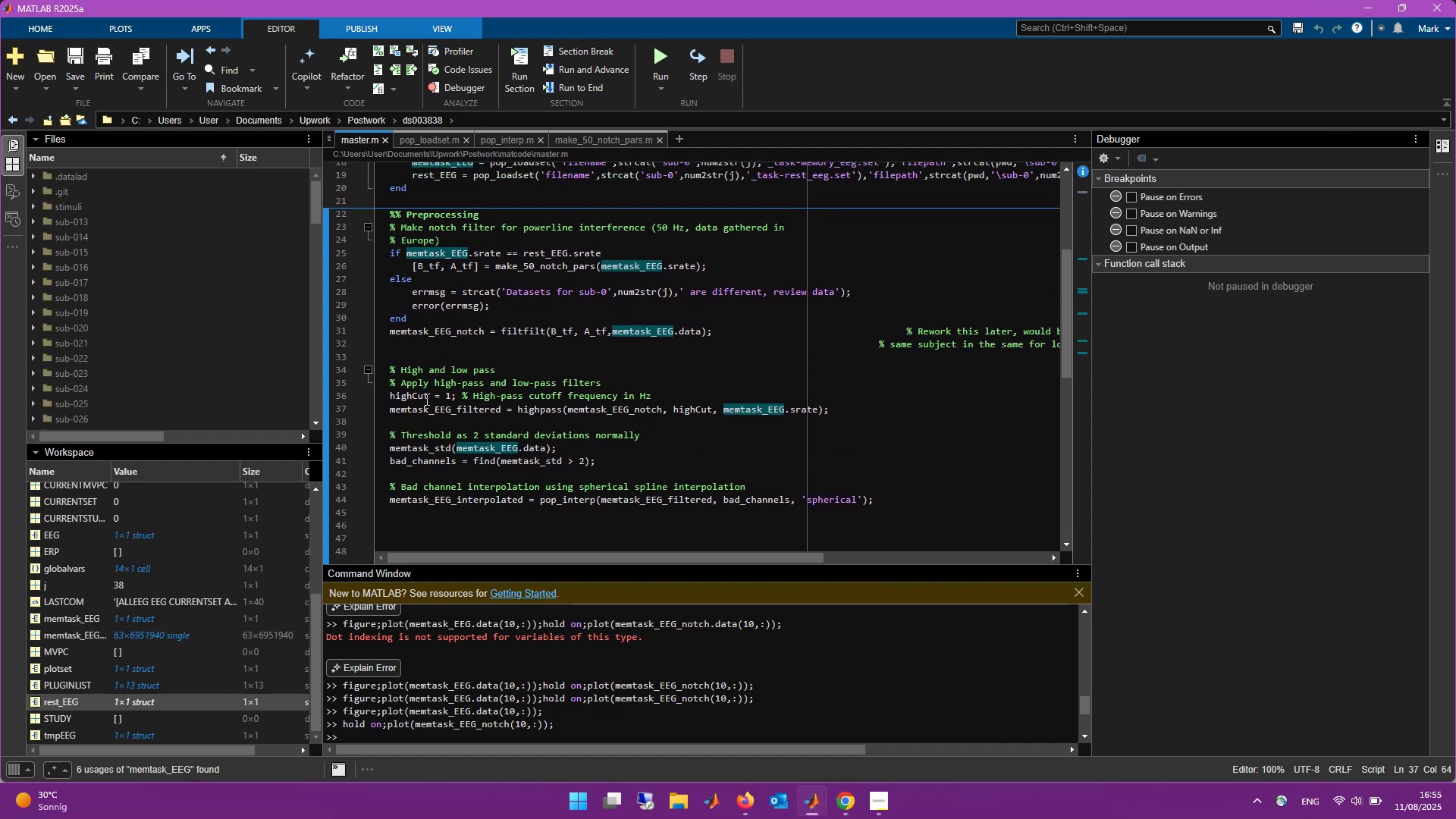 
left_click_drag(start_coordinate=[388, 399], to_coordinate=[394, 398])
 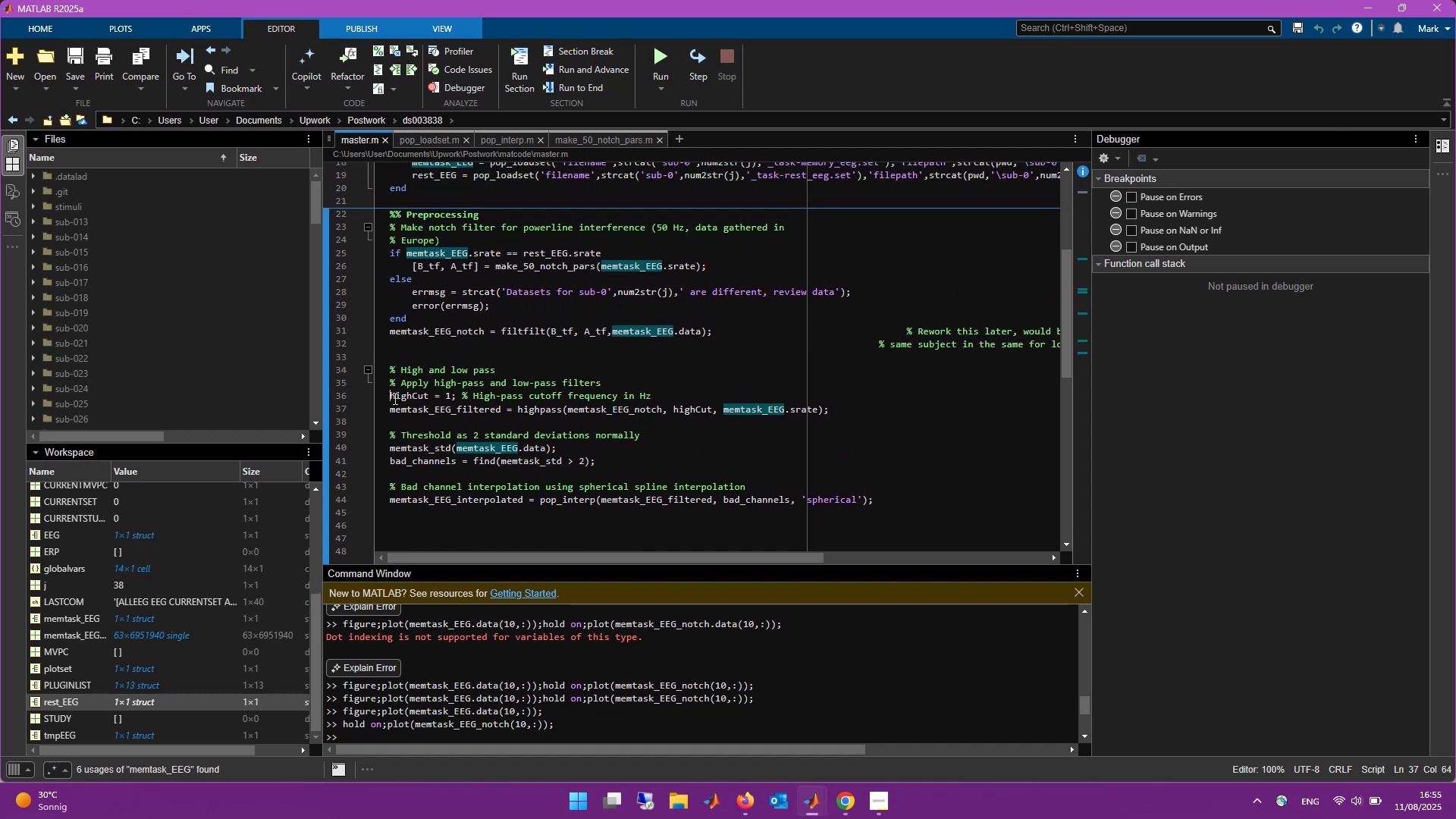 
left_click_drag(start_coordinate=[457, 397], to_coordinate=[491, 399])
 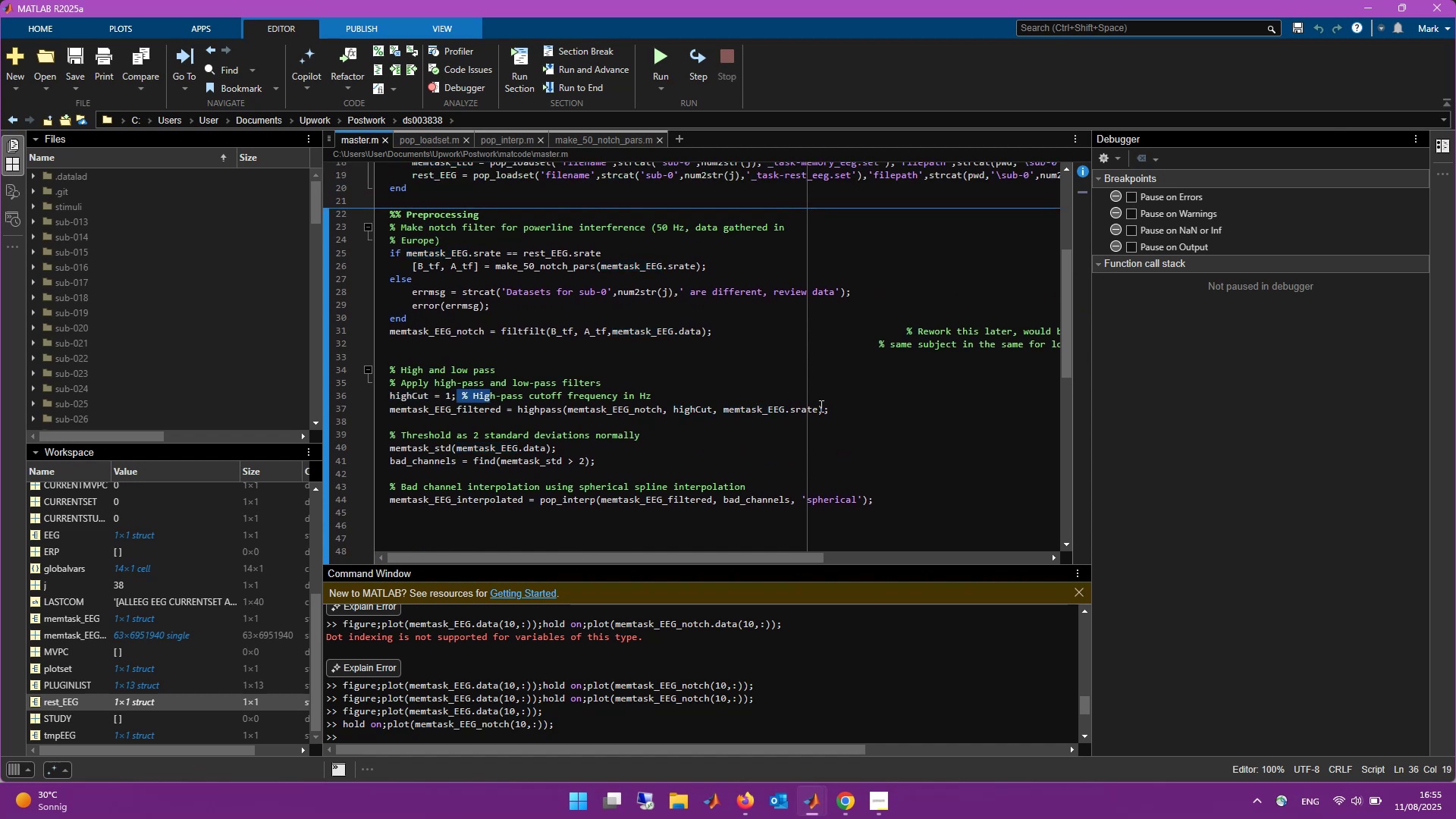 
left_click_drag(start_coordinate=[839, 413], to_coordinate=[378, 395])
 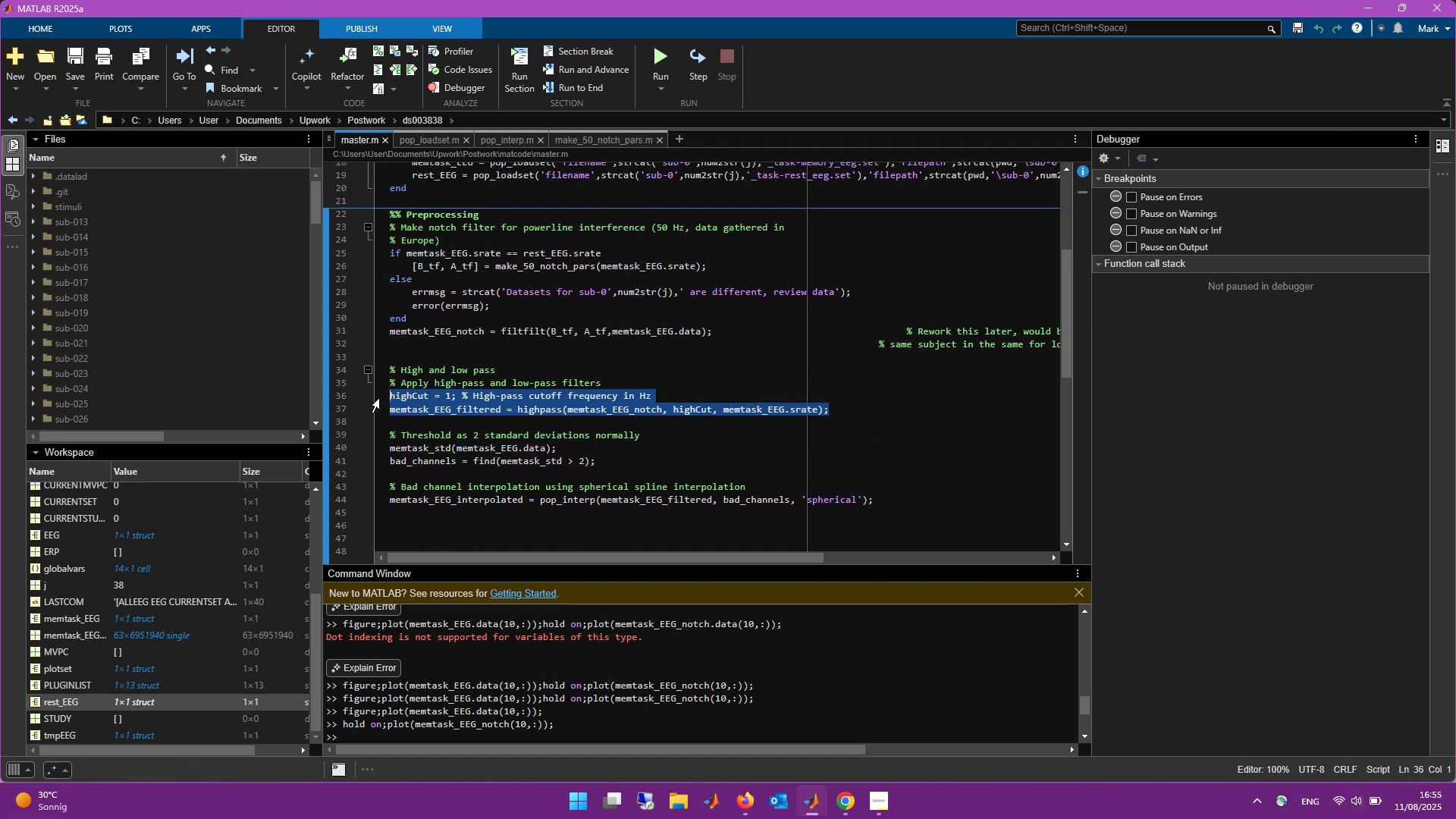 
key(F9)
 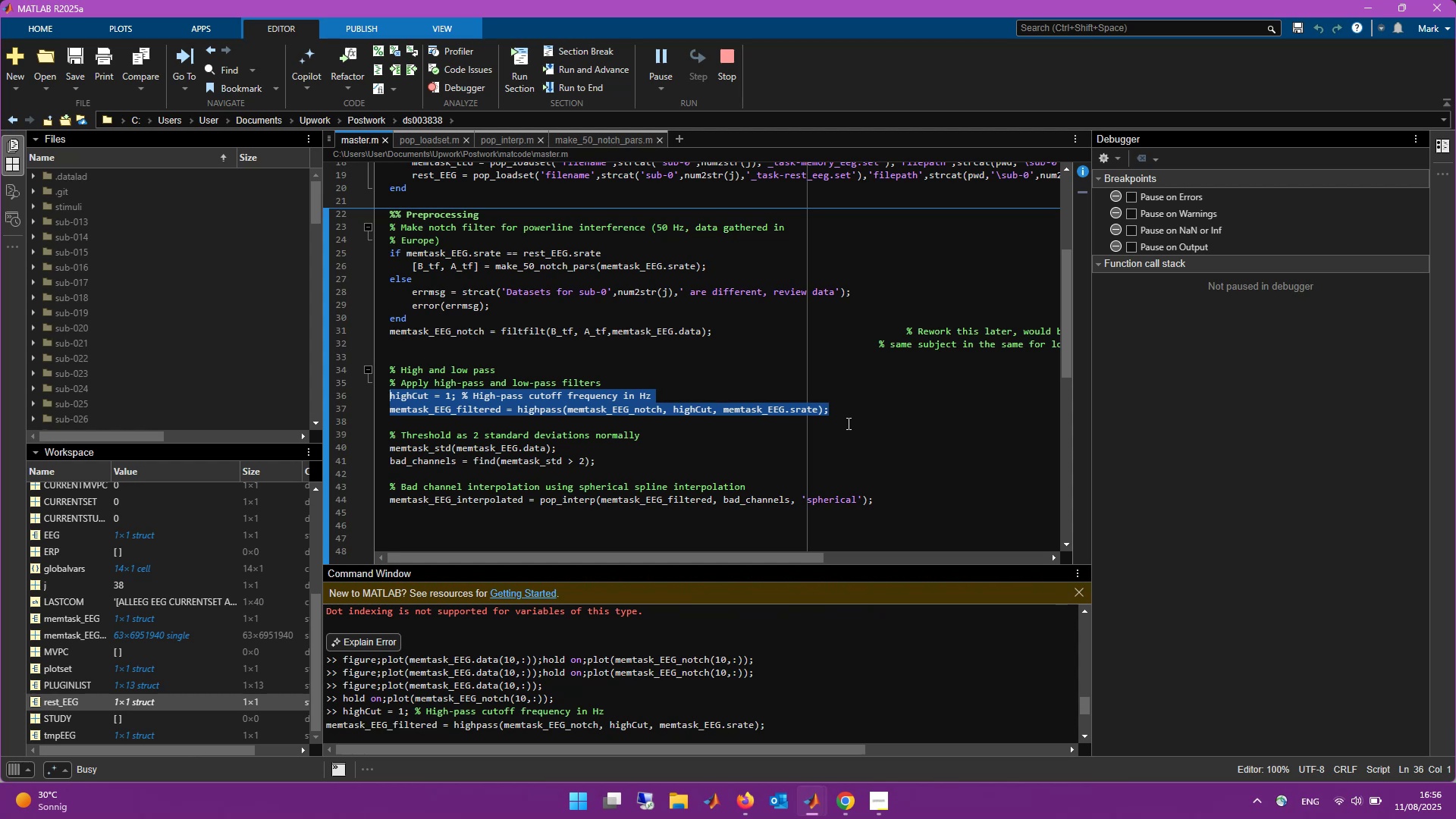 
wait(38.97)
 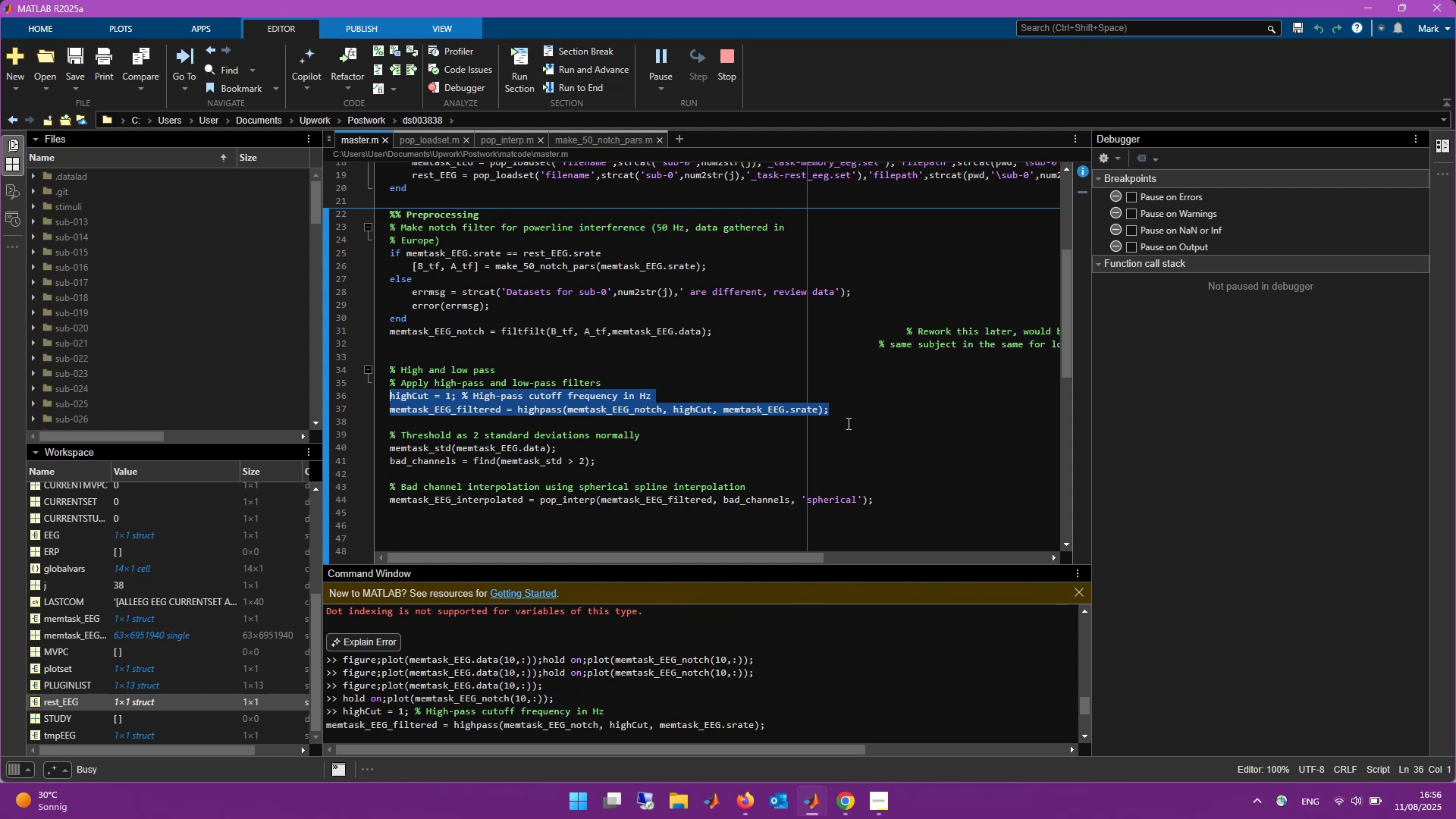 
scroll: coordinate [793, 736], scroll_direction: down, amount: 1.0
 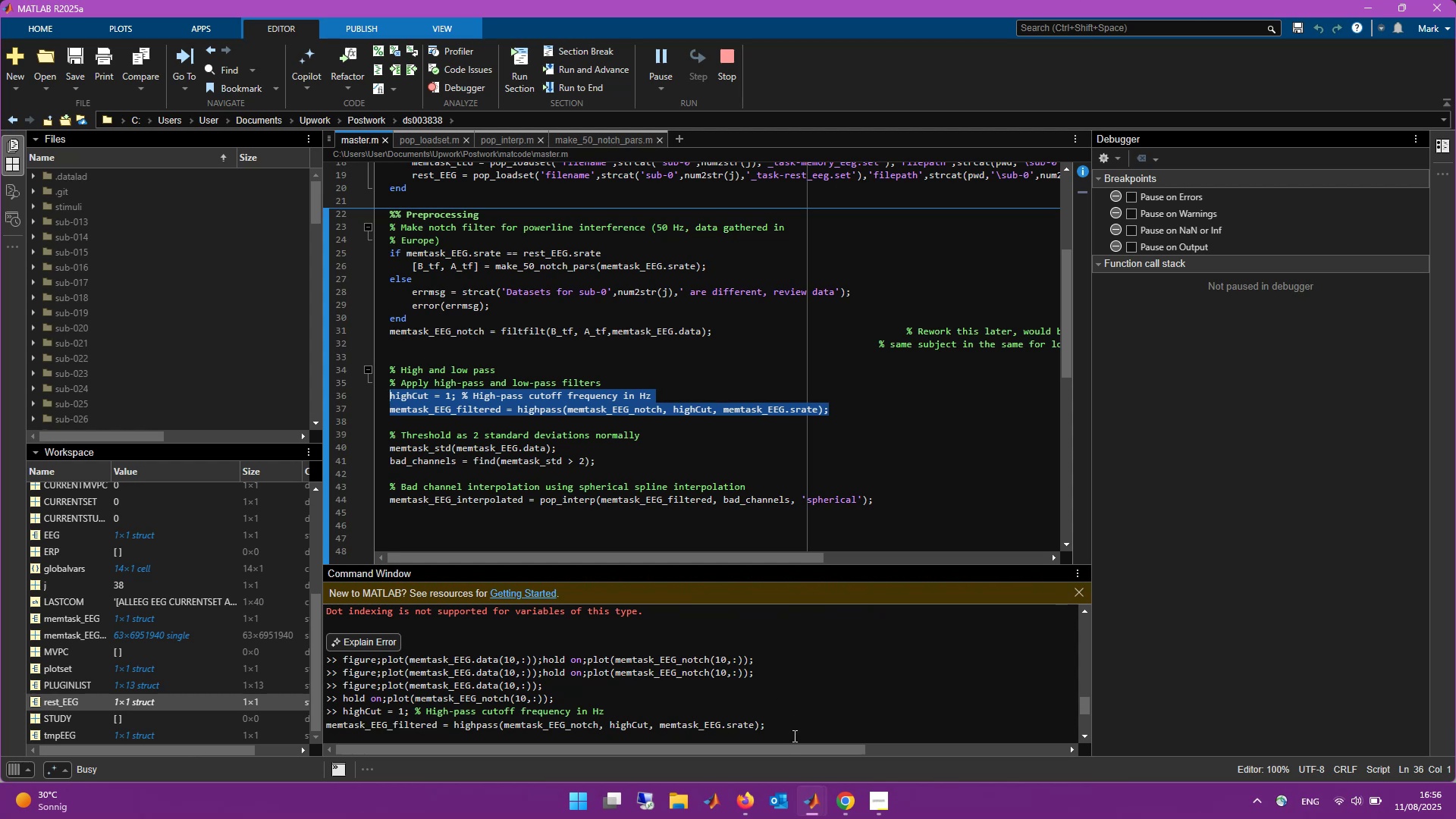 
key(Control+Shift+Escape)
 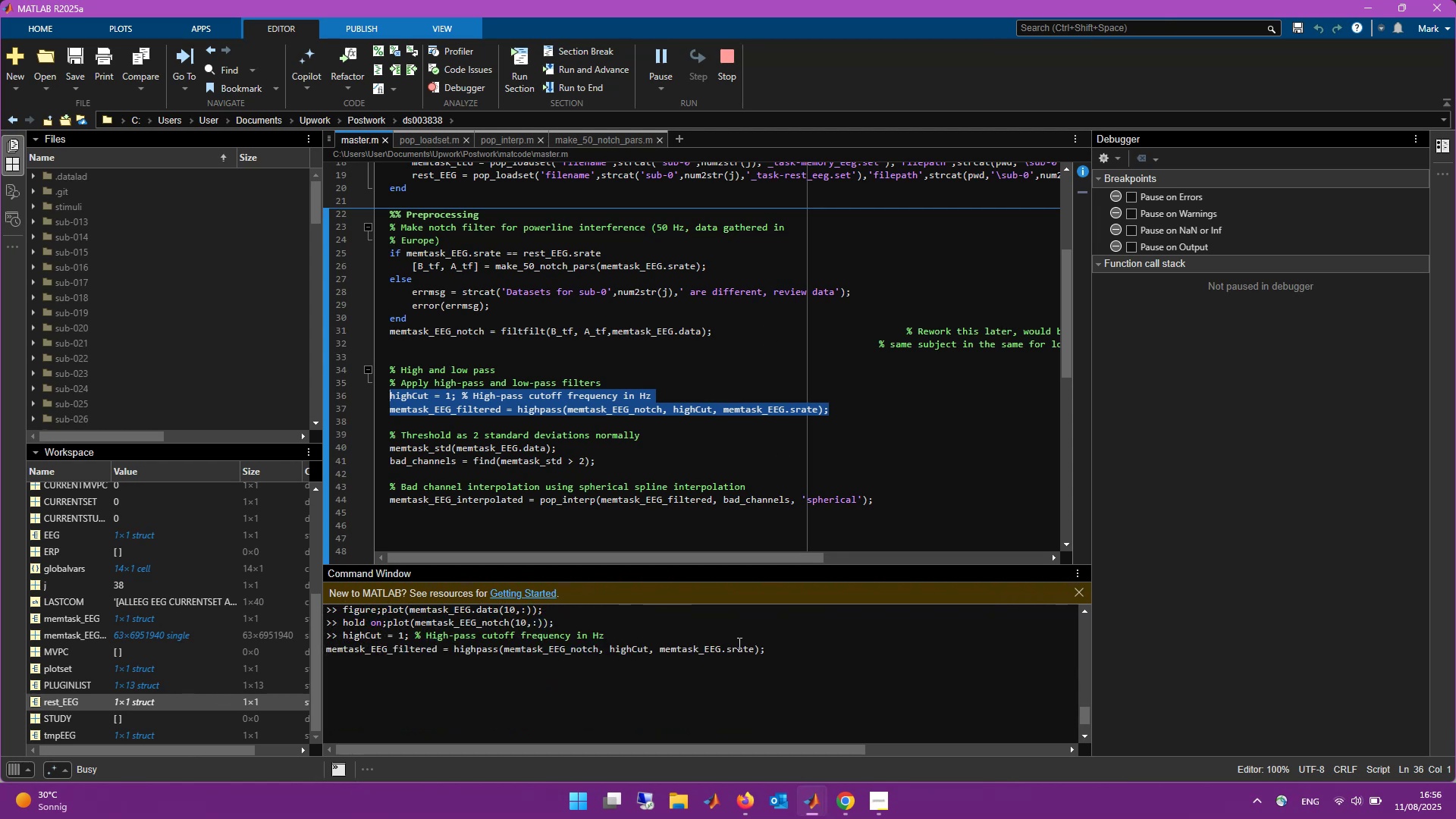 
scroll: coordinate [475, 700], scroll_direction: none, amount: 0.0
 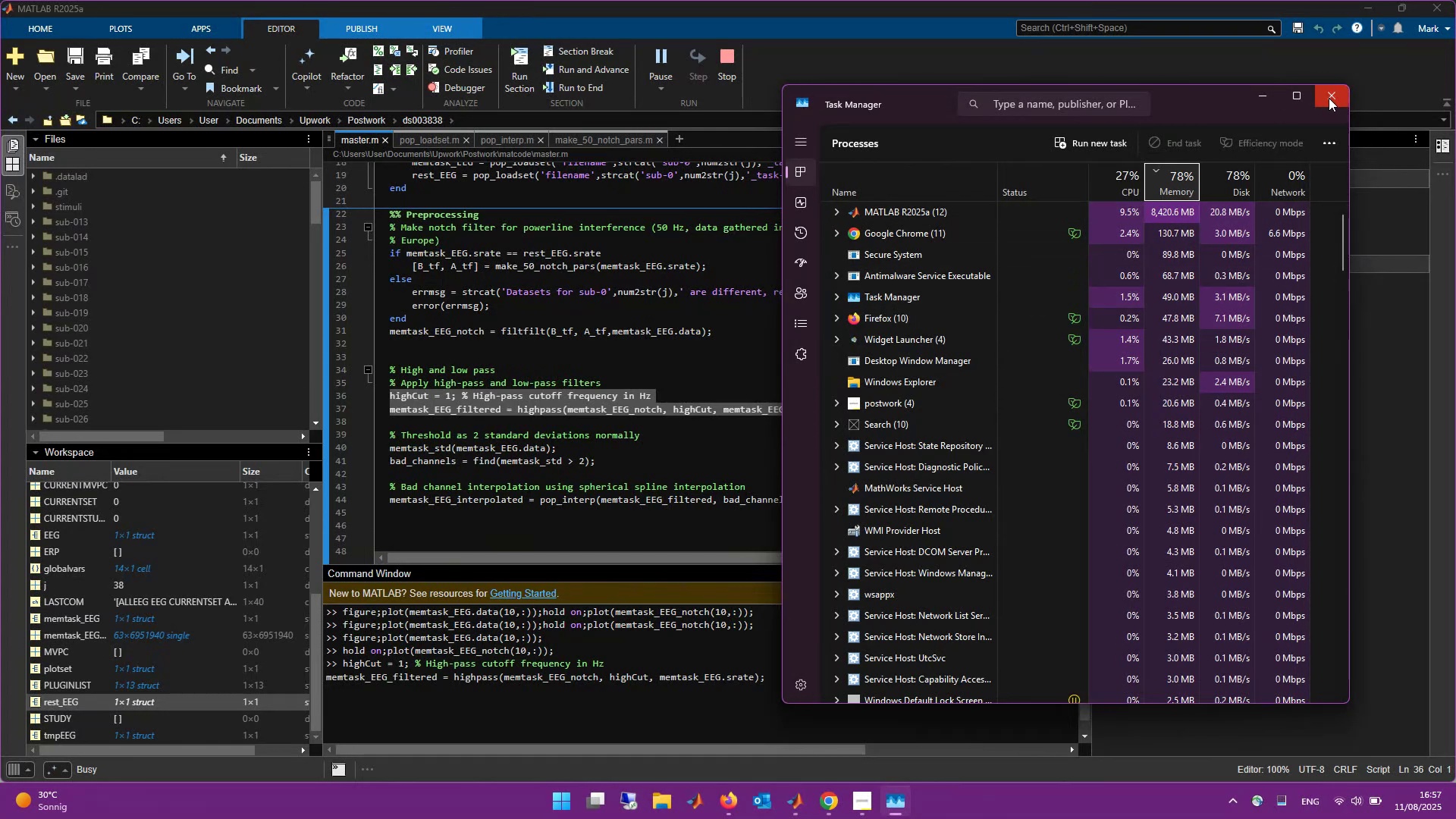 
wait(44.23)
 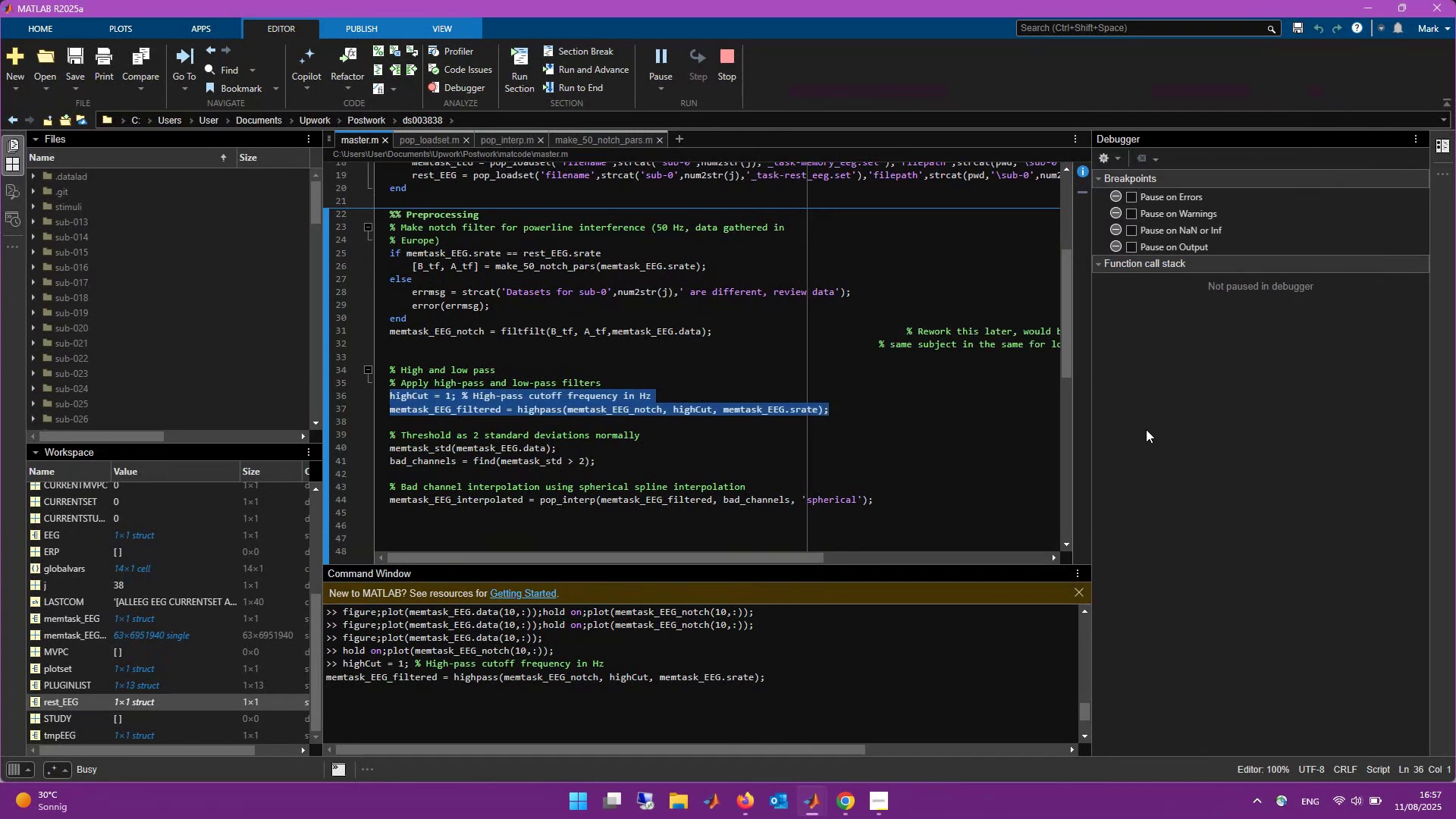 
key(Control+Shift+Escape)
 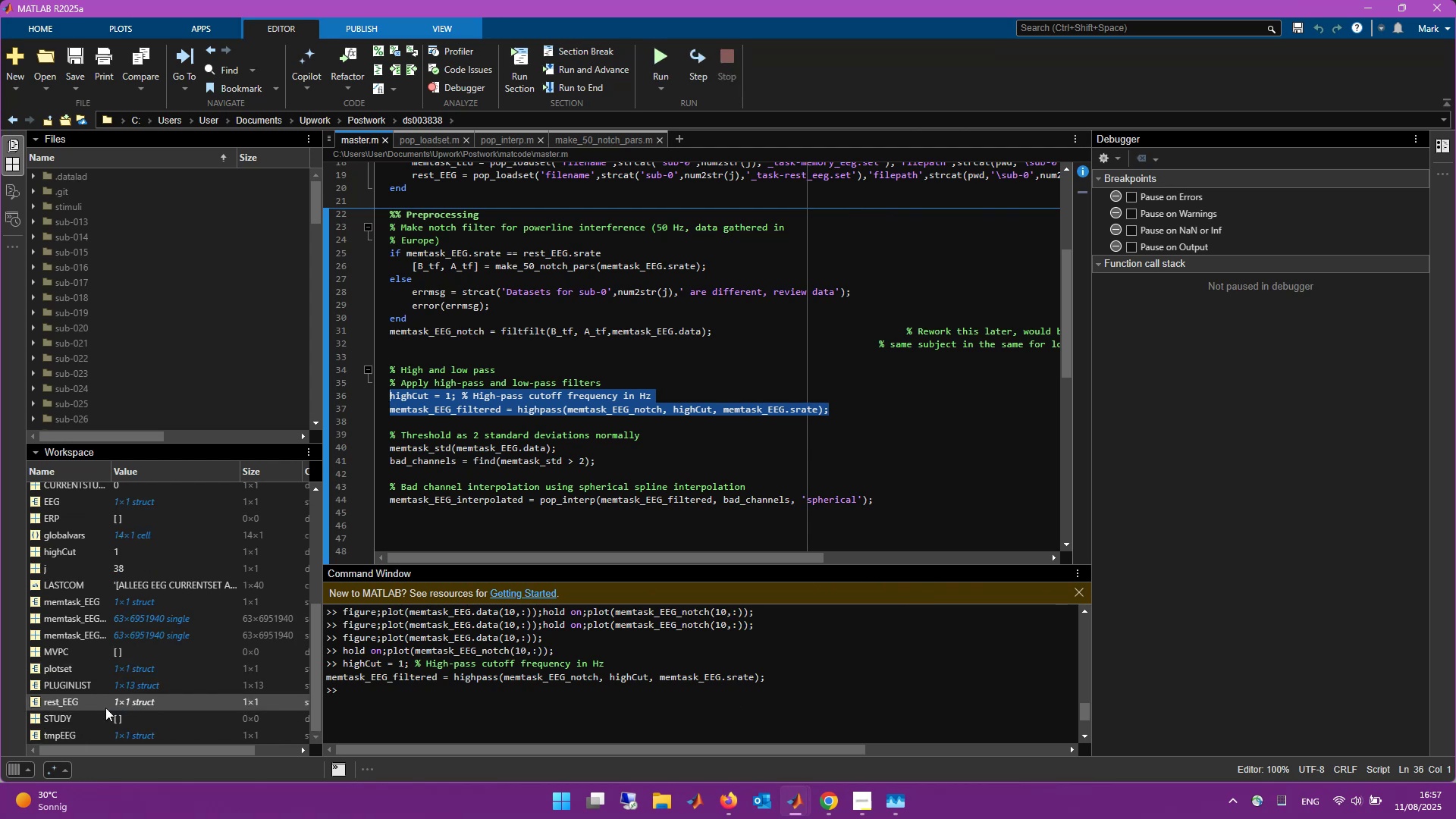 
wait(40.85)
 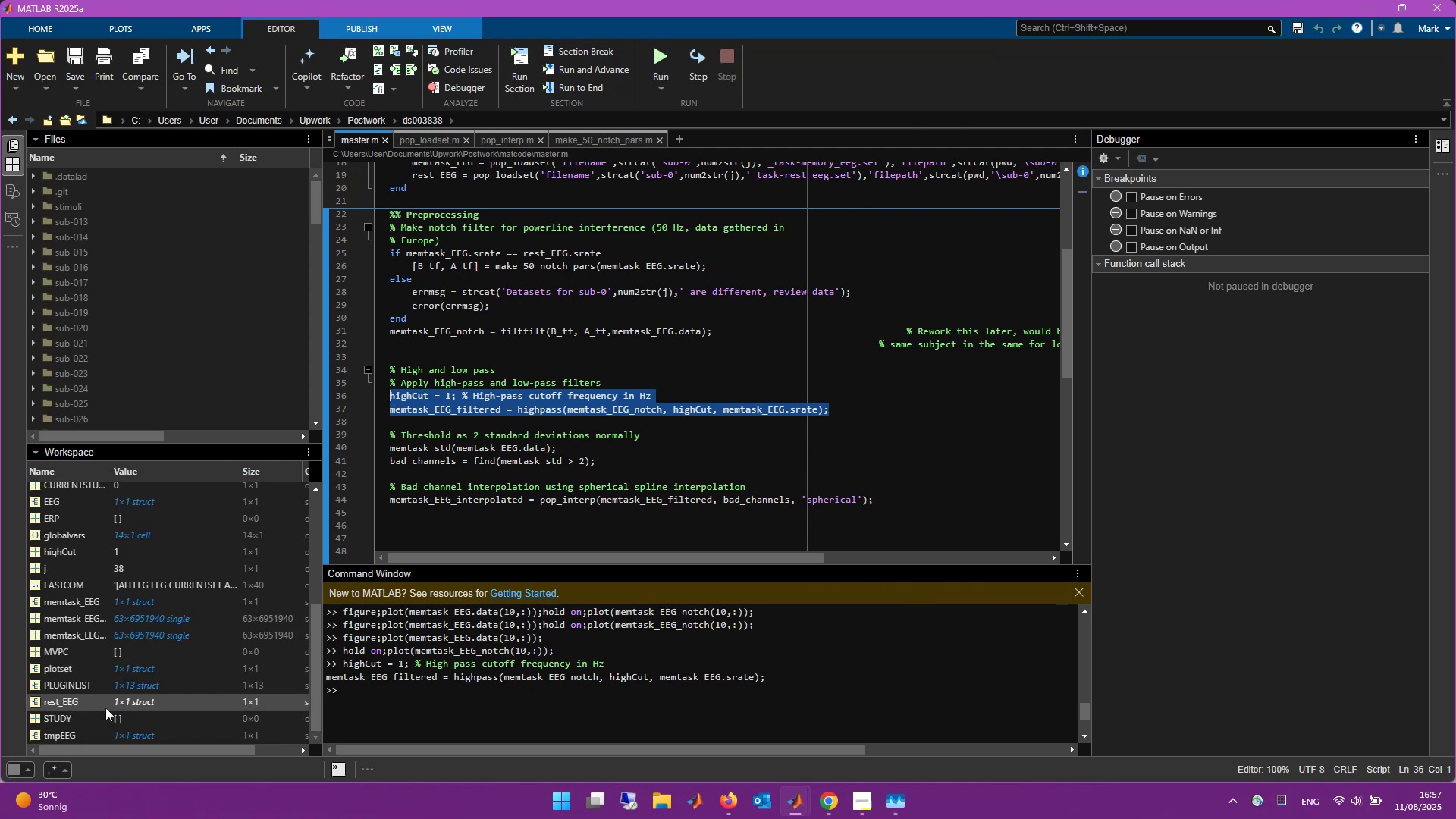 
scroll: coordinate [734, 488], scroll_direction: none, amount: 0.0
 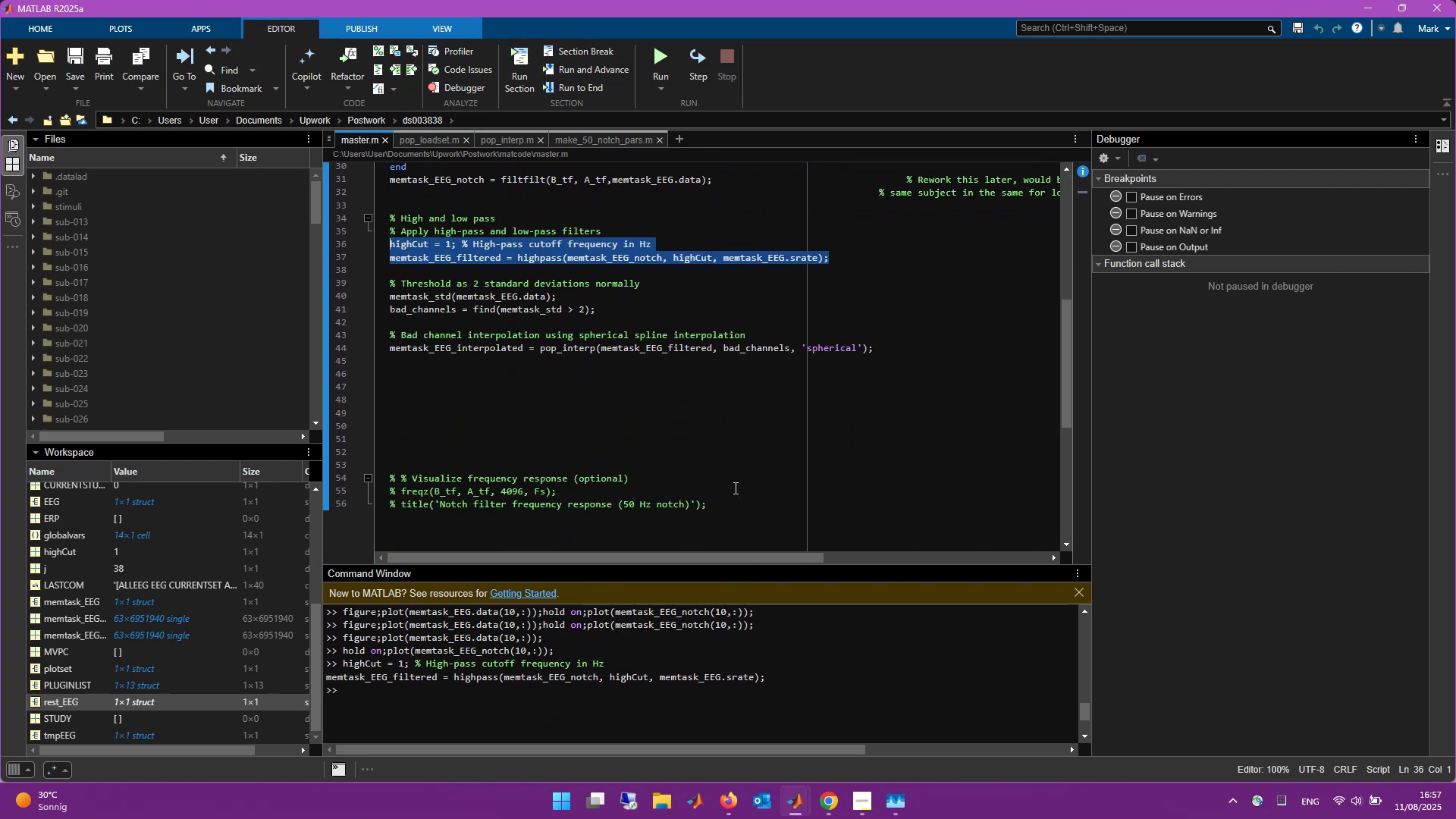 
scroll: coordinate [734, 488], scroll_direction: up, amount: 1.0
 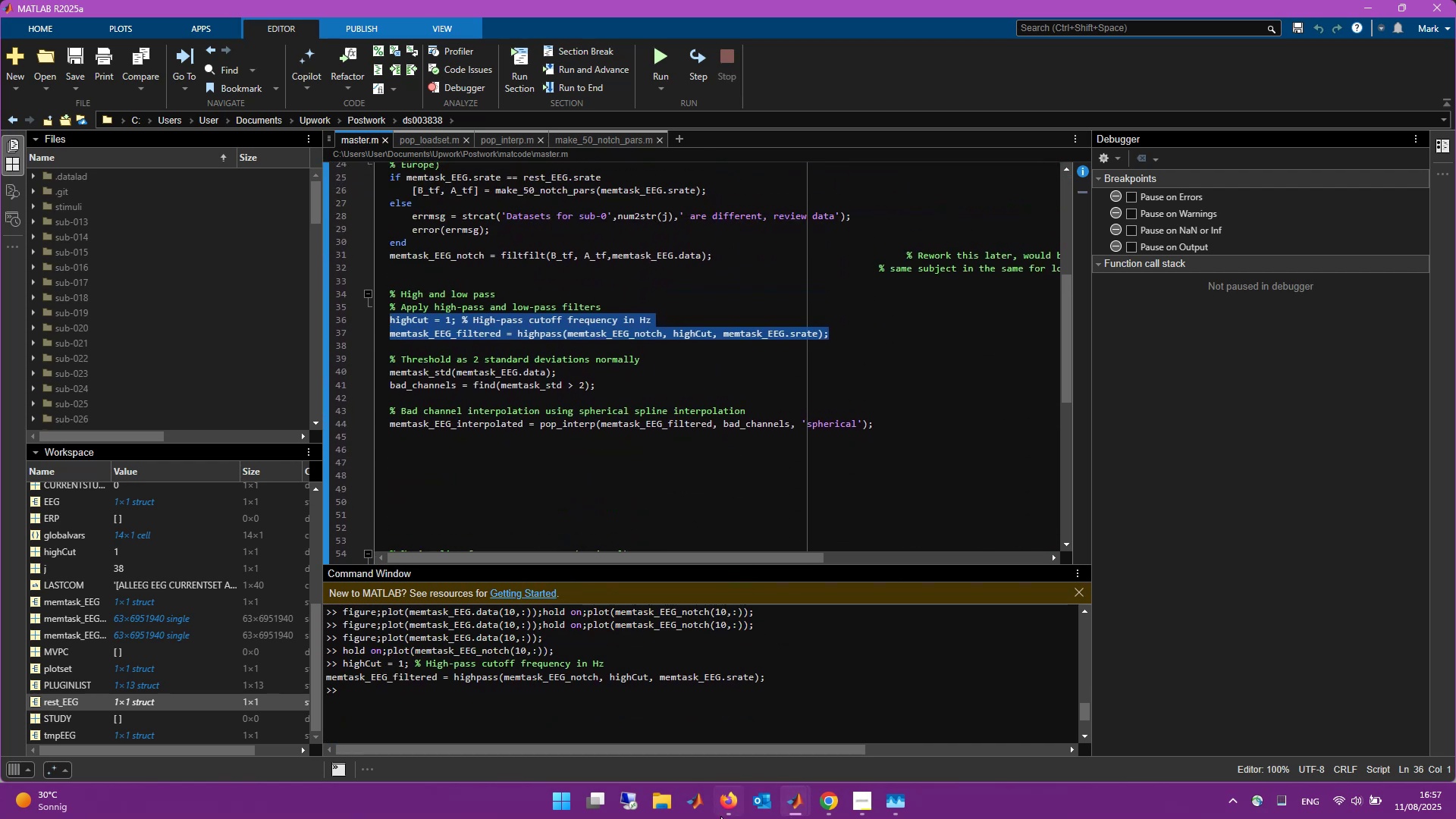 
left_click([719, 812])
 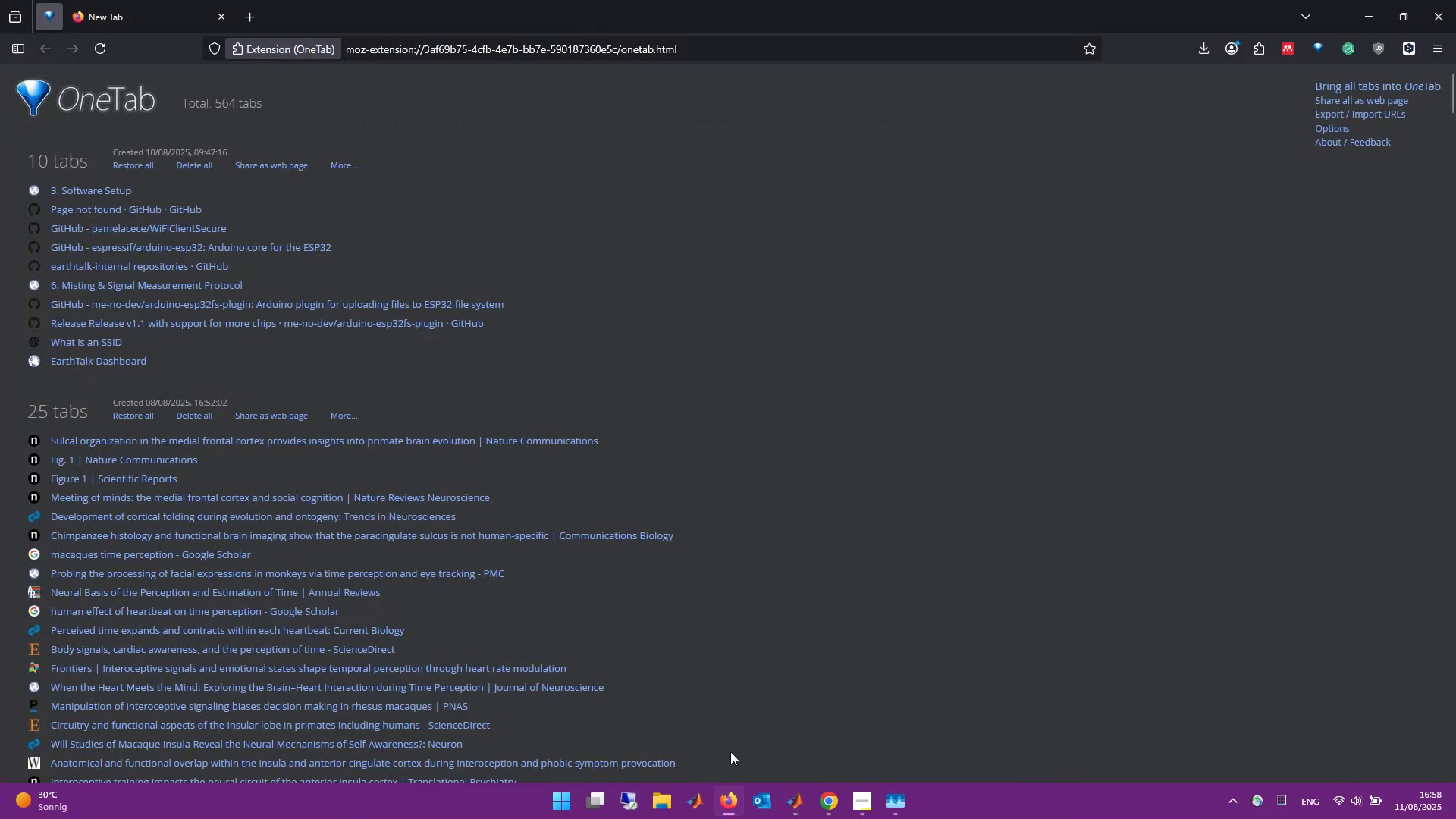 
key(Control+T)
 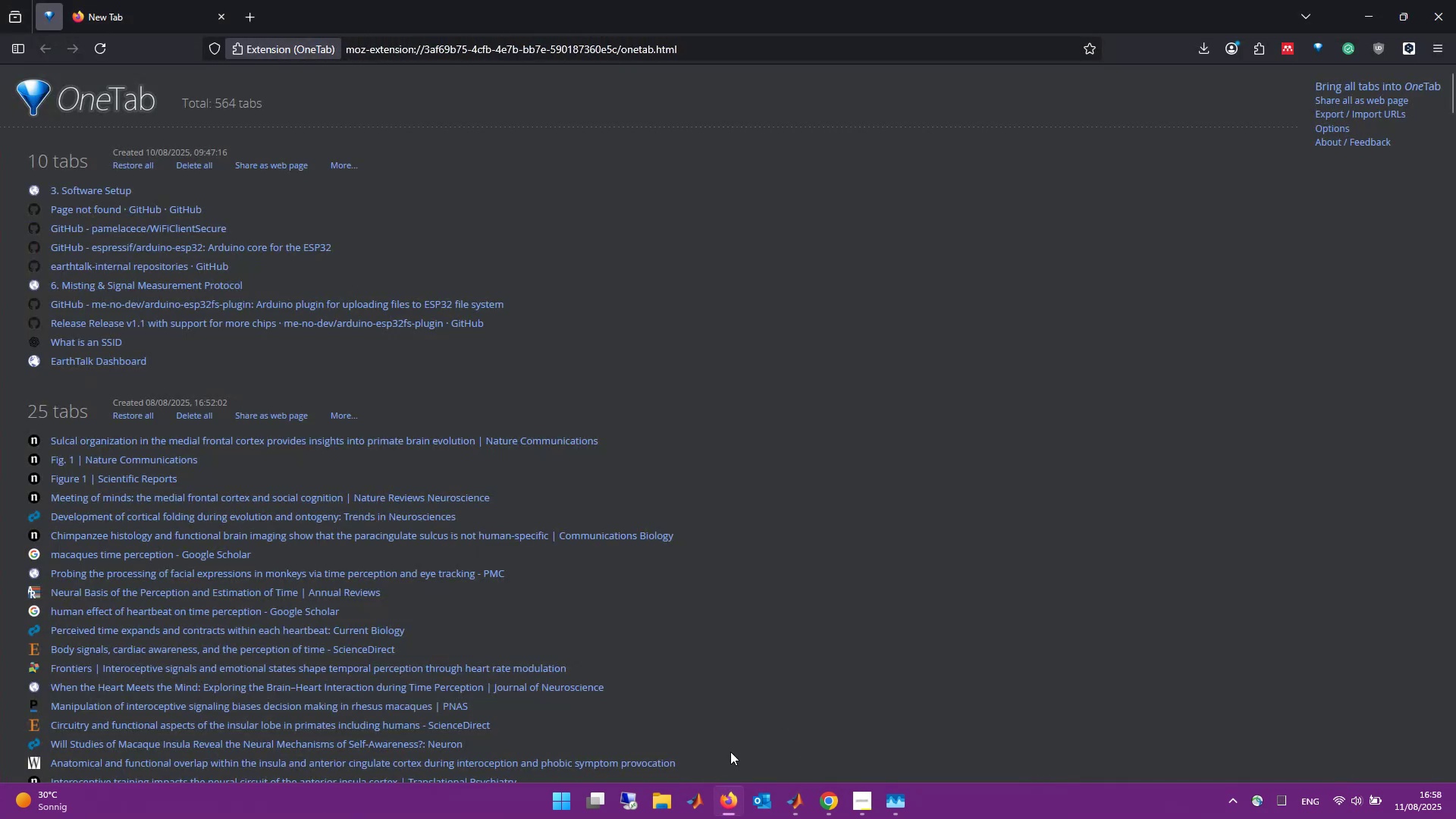 
type(scho)
 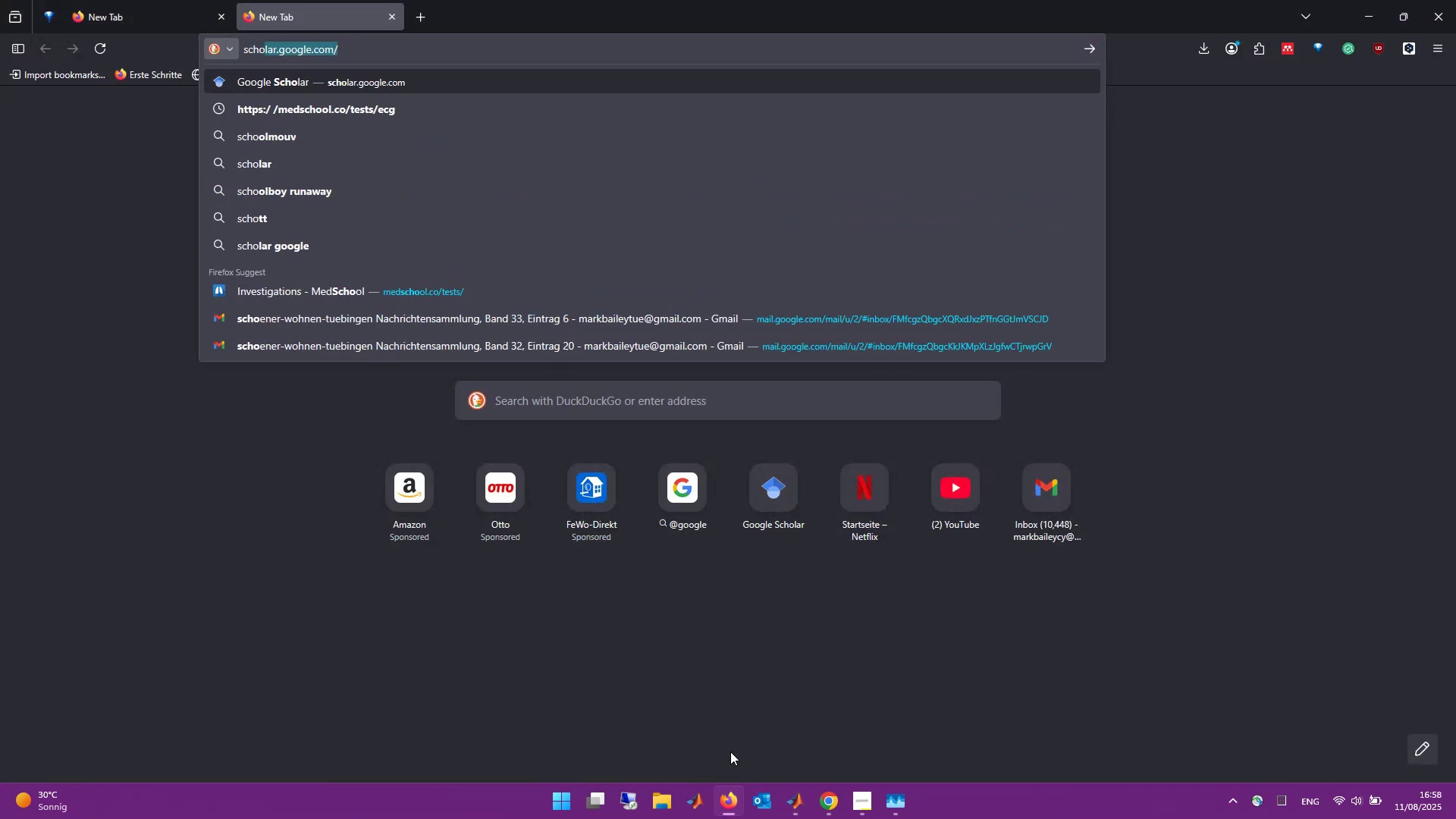 
key(Enter)
 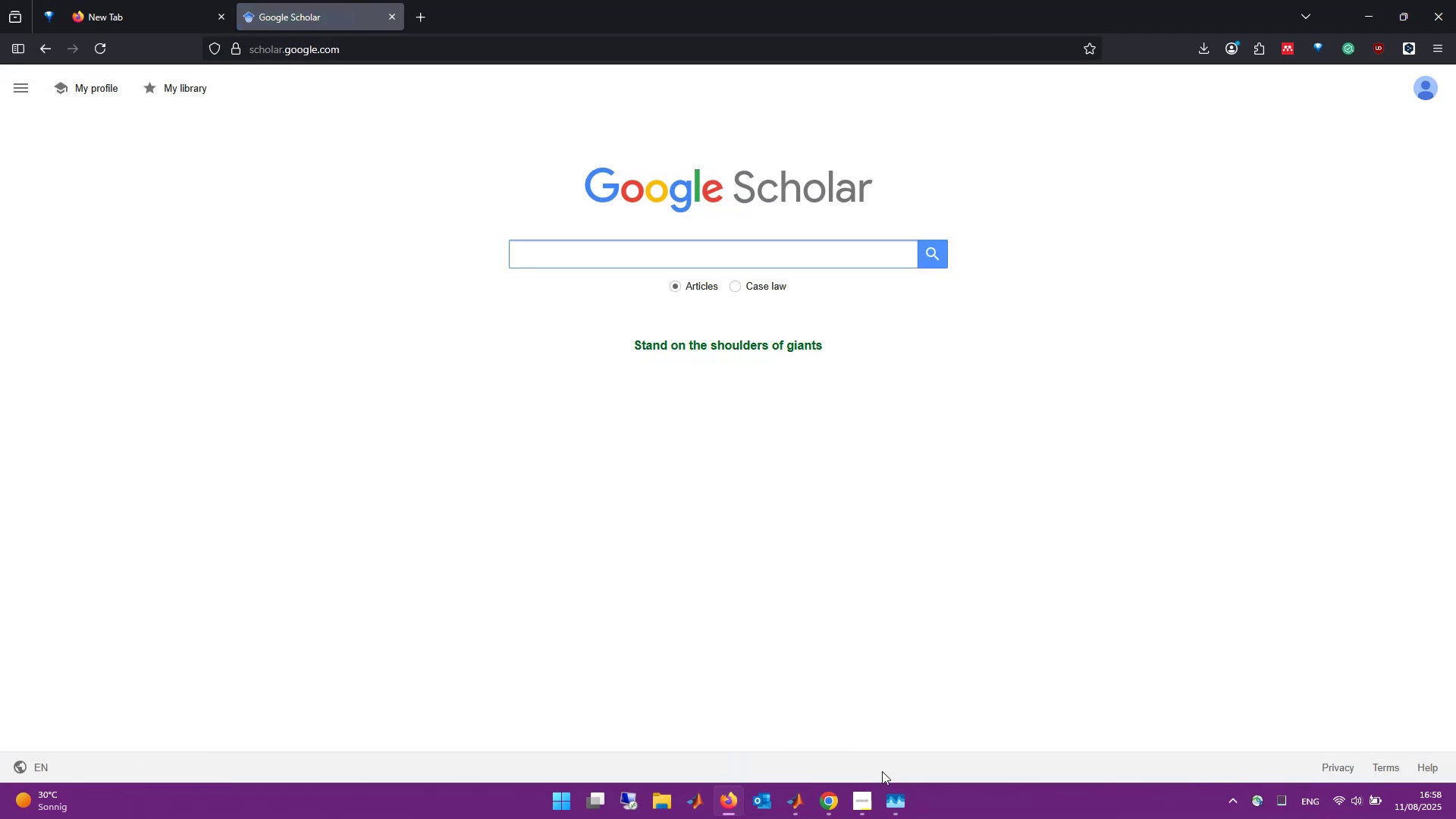 
left_click([840, 812])
 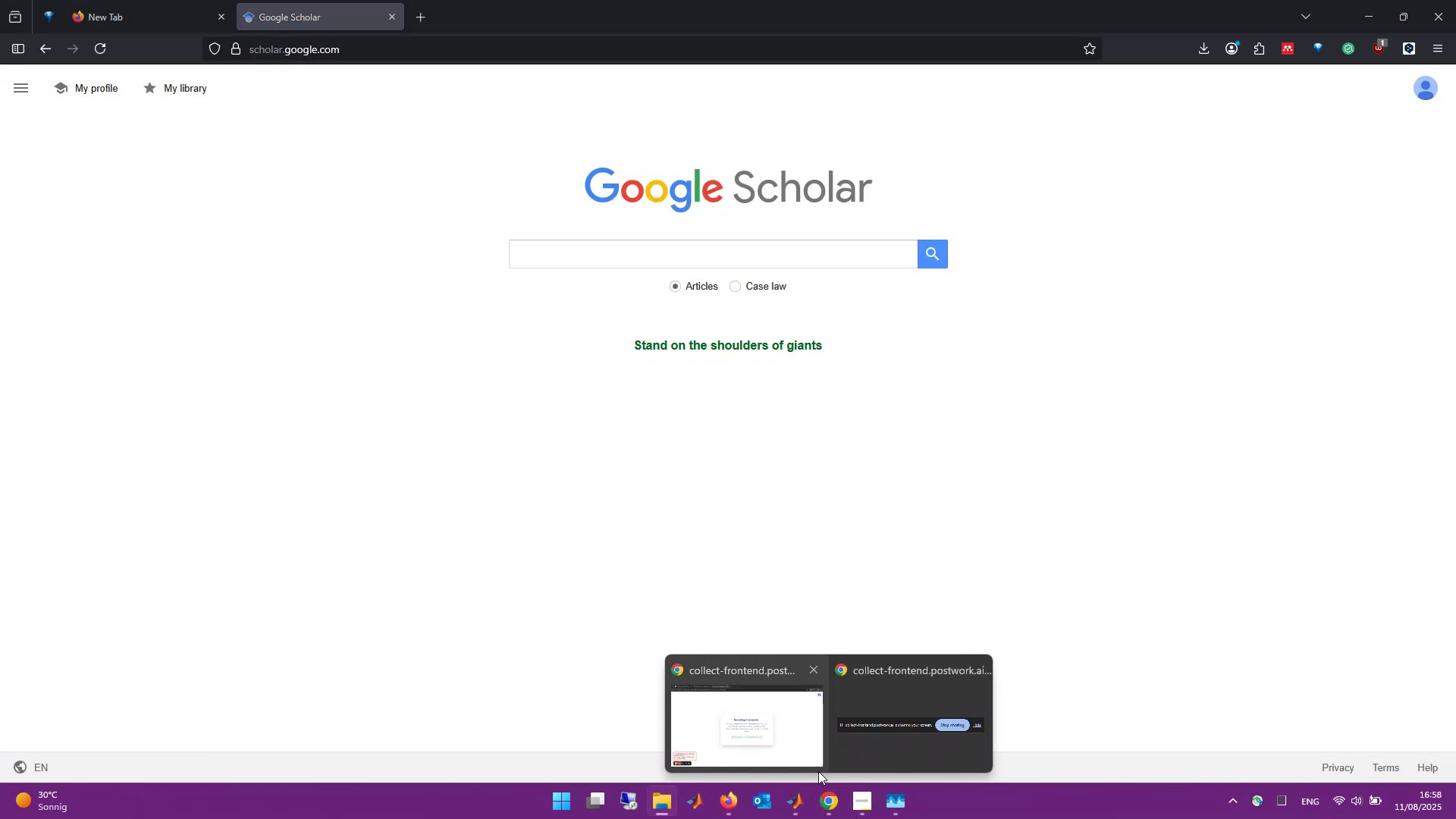 
left_click([818, 771])
 